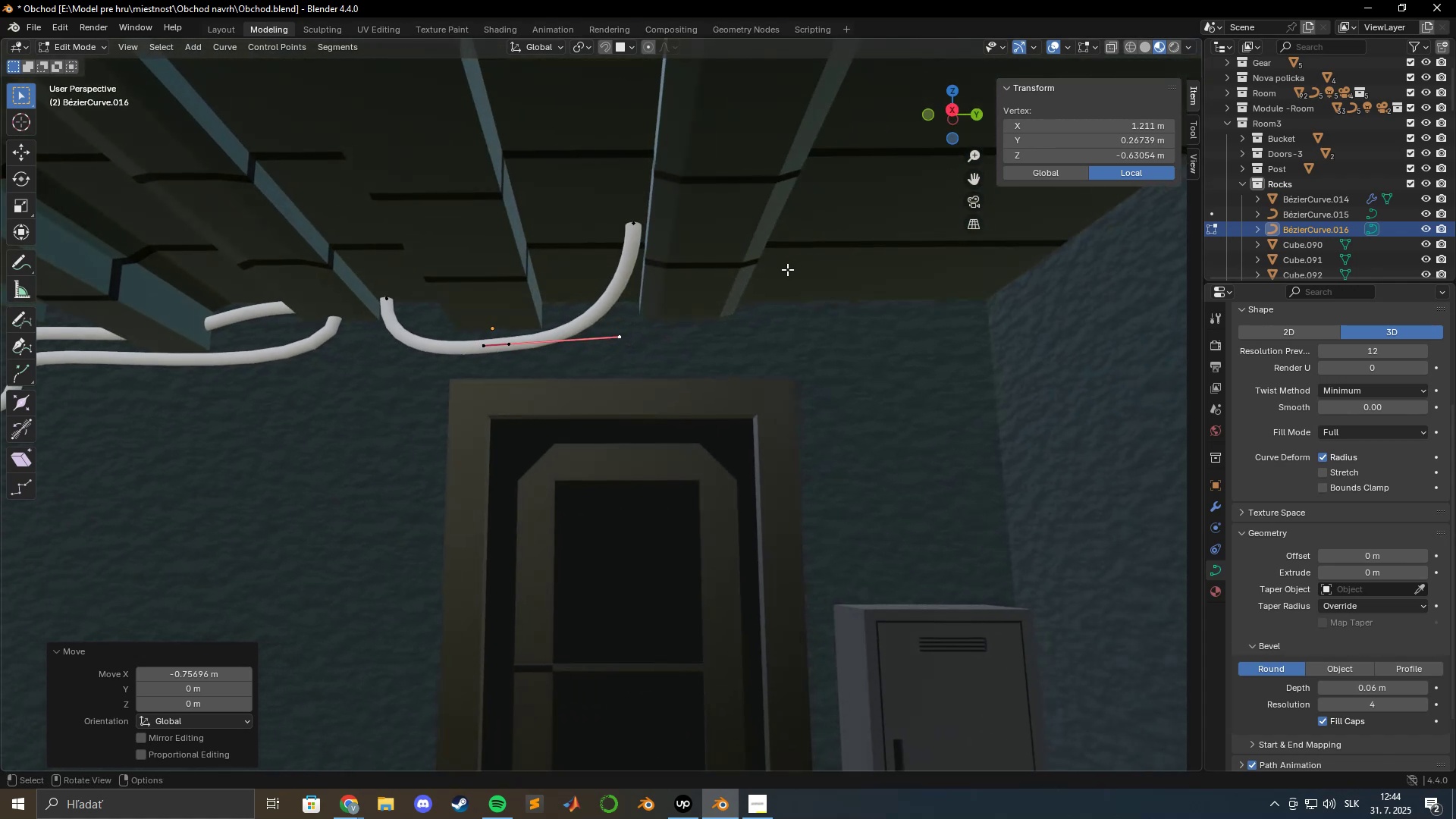 
scroll: coordinate [778, 273], scroll_direction: up, amount: 4.0
 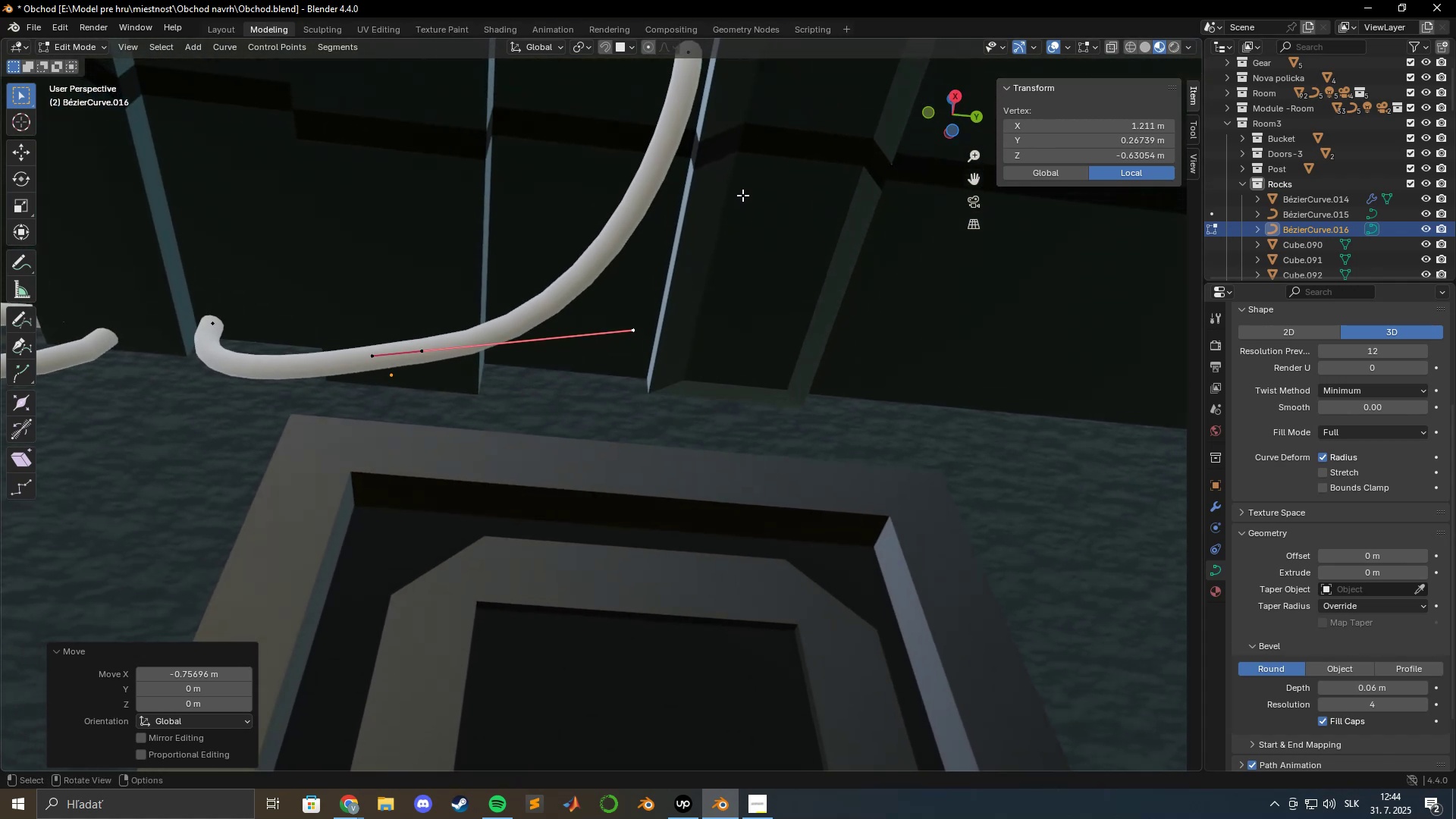 
scroll: coordinate [723, 214], scroll_direction: down, amount: 3.0
 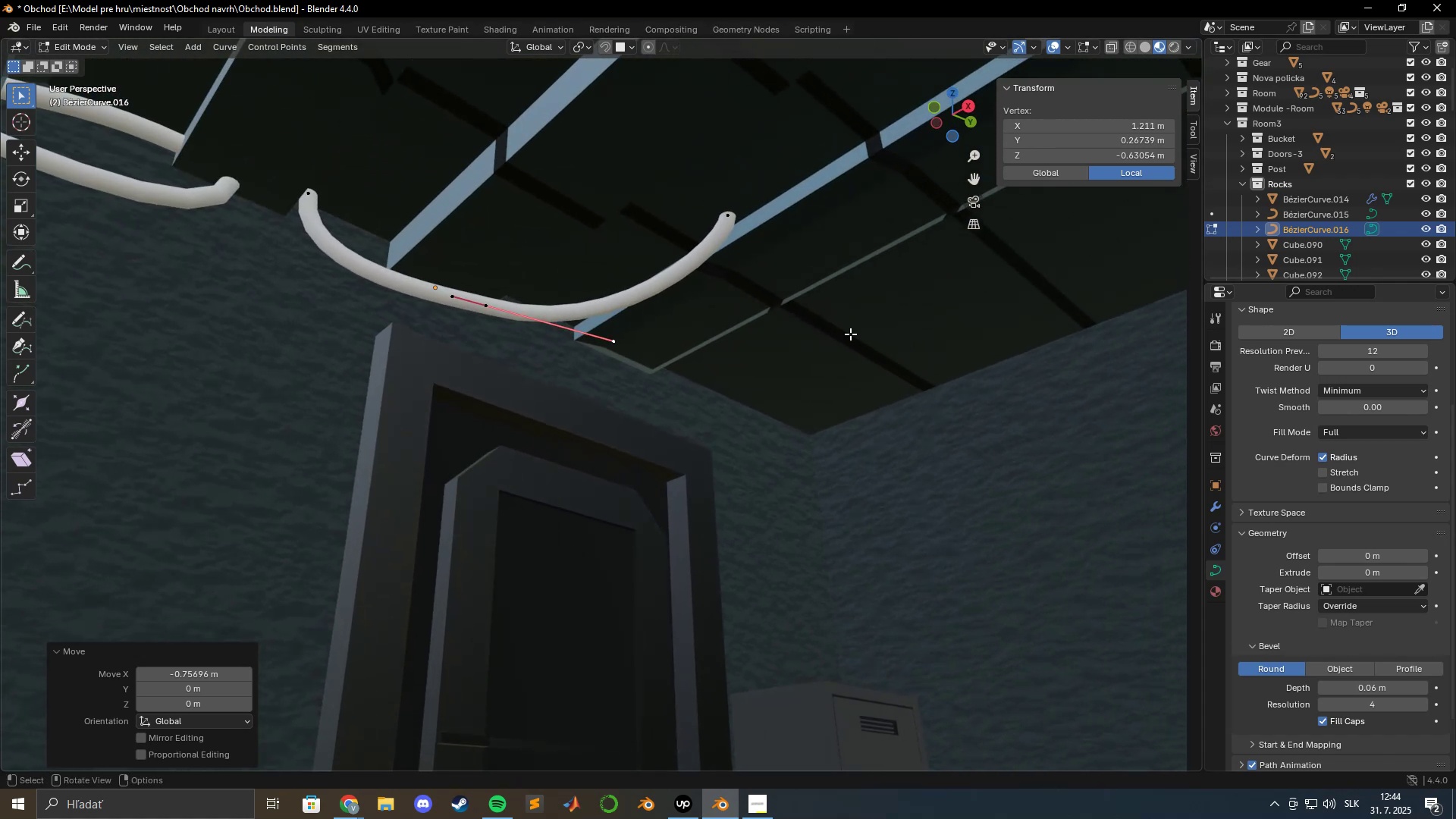 
scroll: coordinate [657, 333], scroll_direction: up, amount: 3.0
 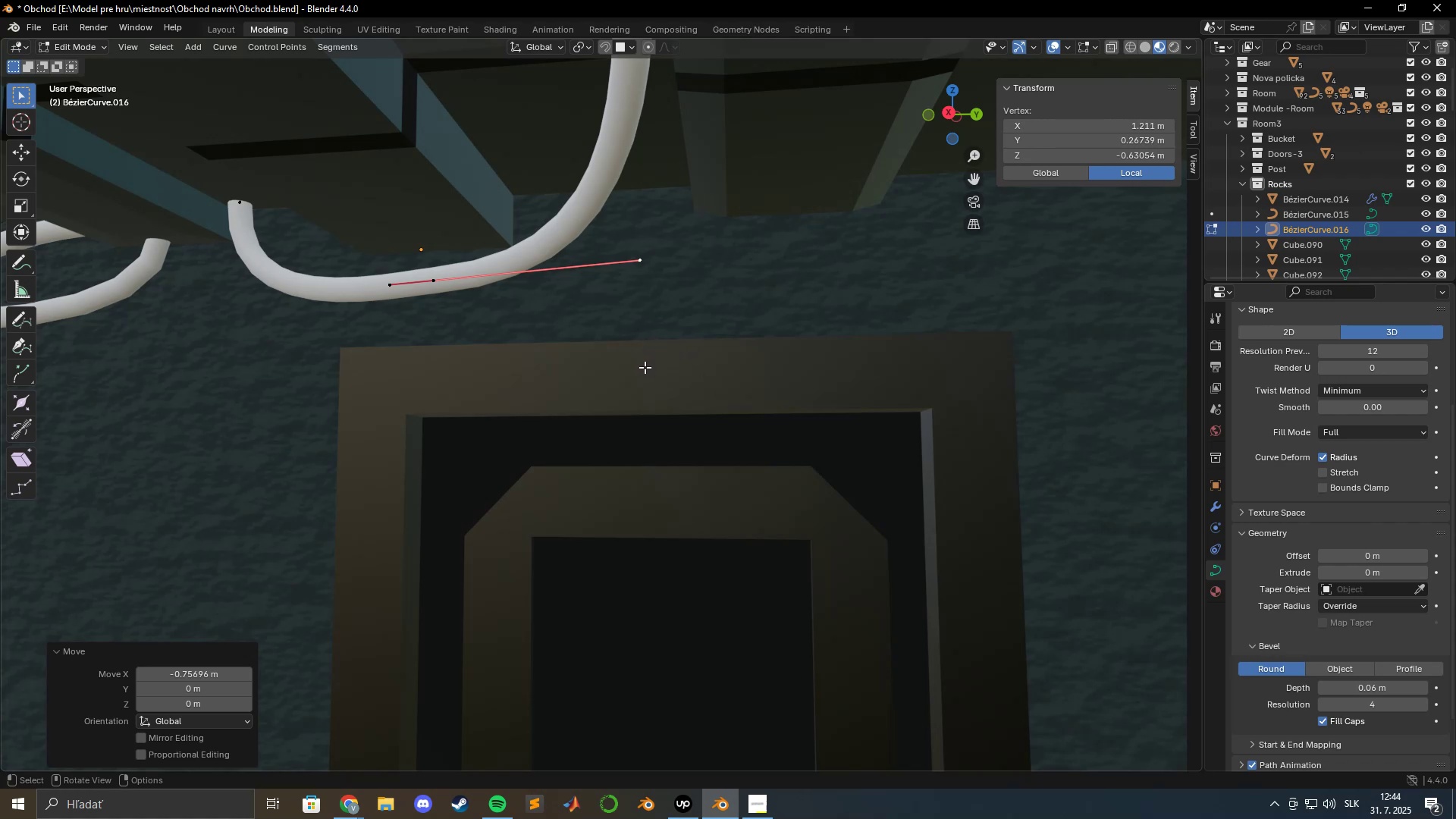 
wait(7.6)
 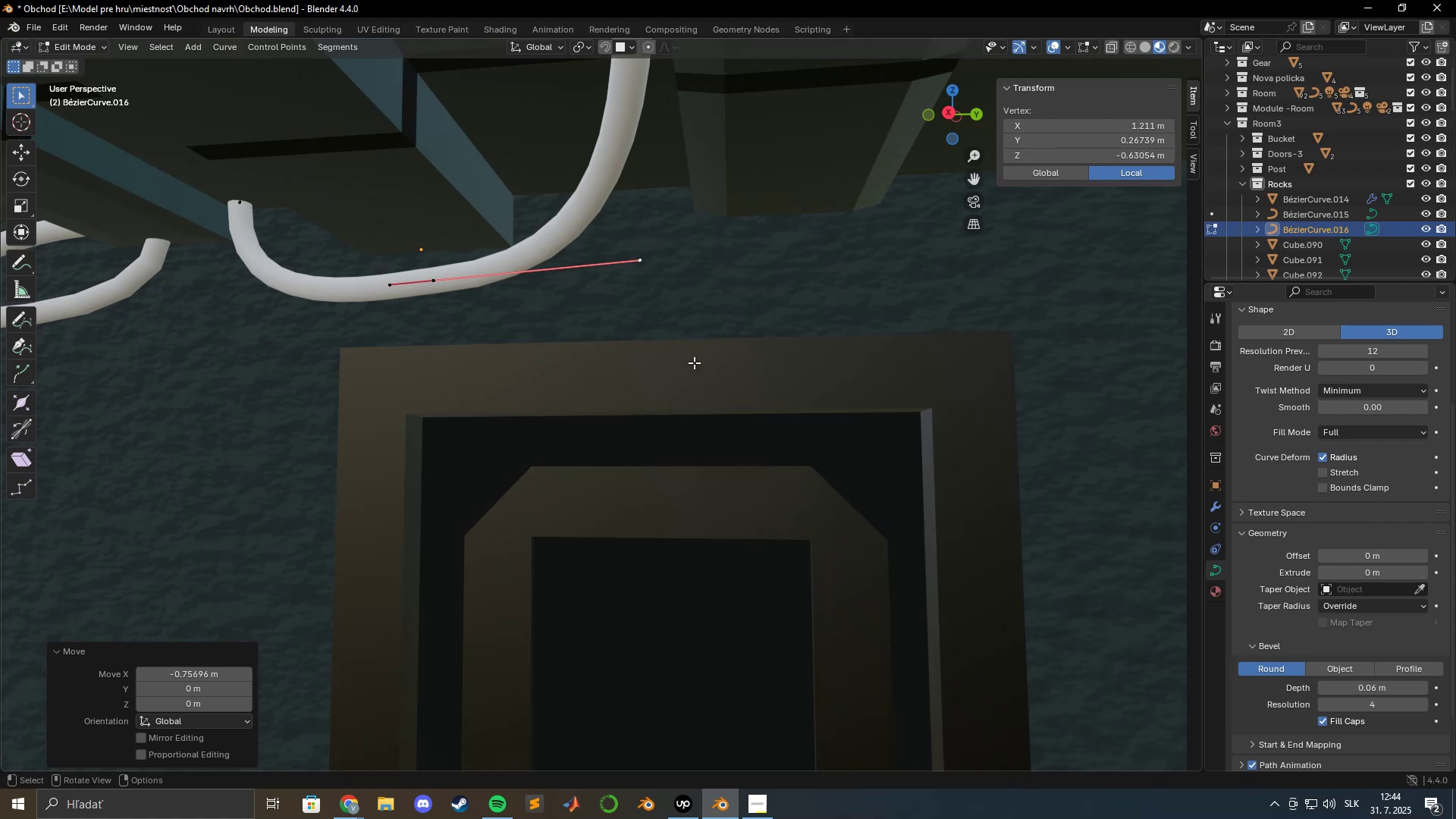 
scroll: coordinate [719, 350], scroll_direction: down, amount: 4.0
 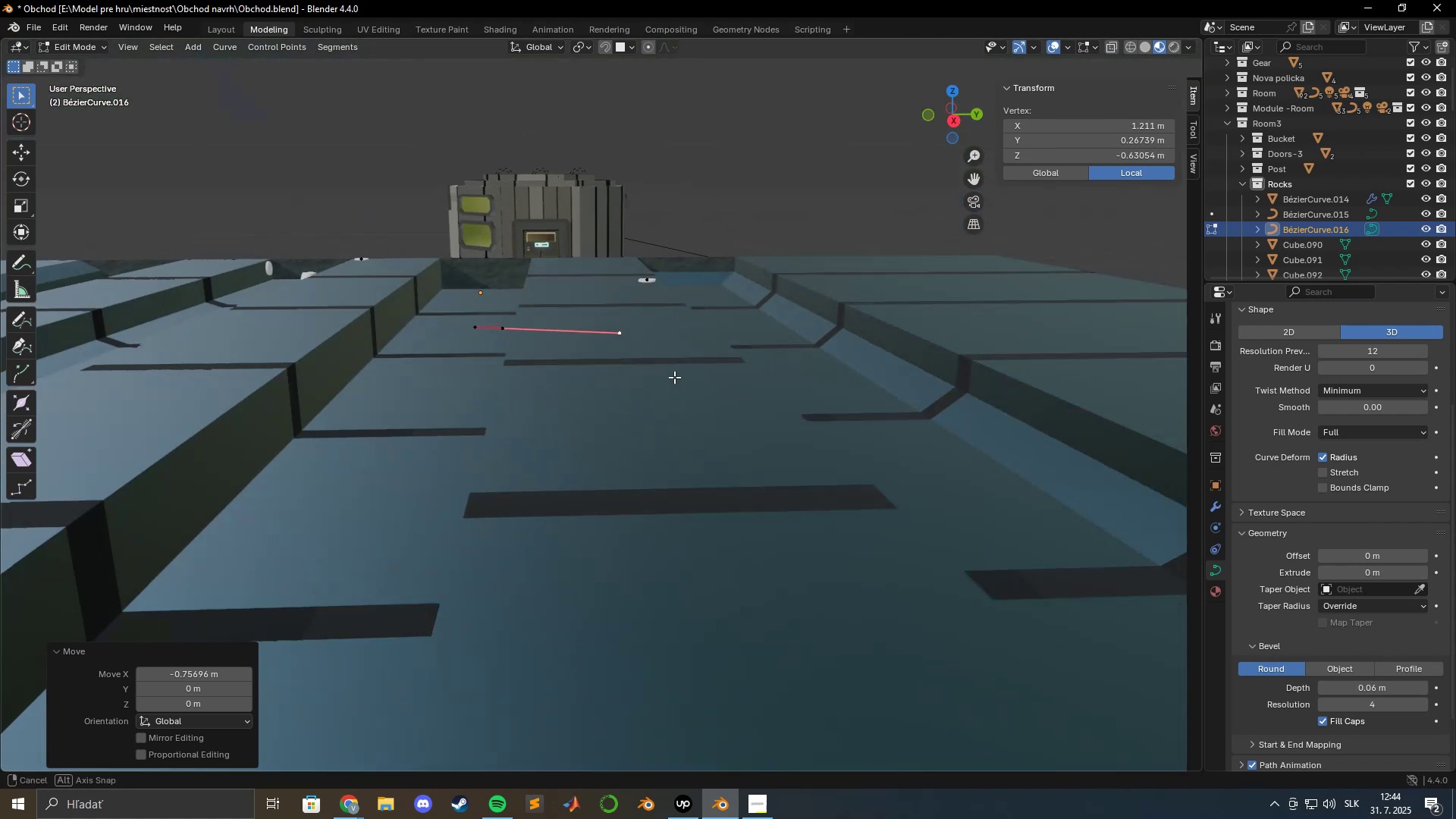 
scroll: coordinate [656, 353], scroll_direction: up, amount: 2.0
 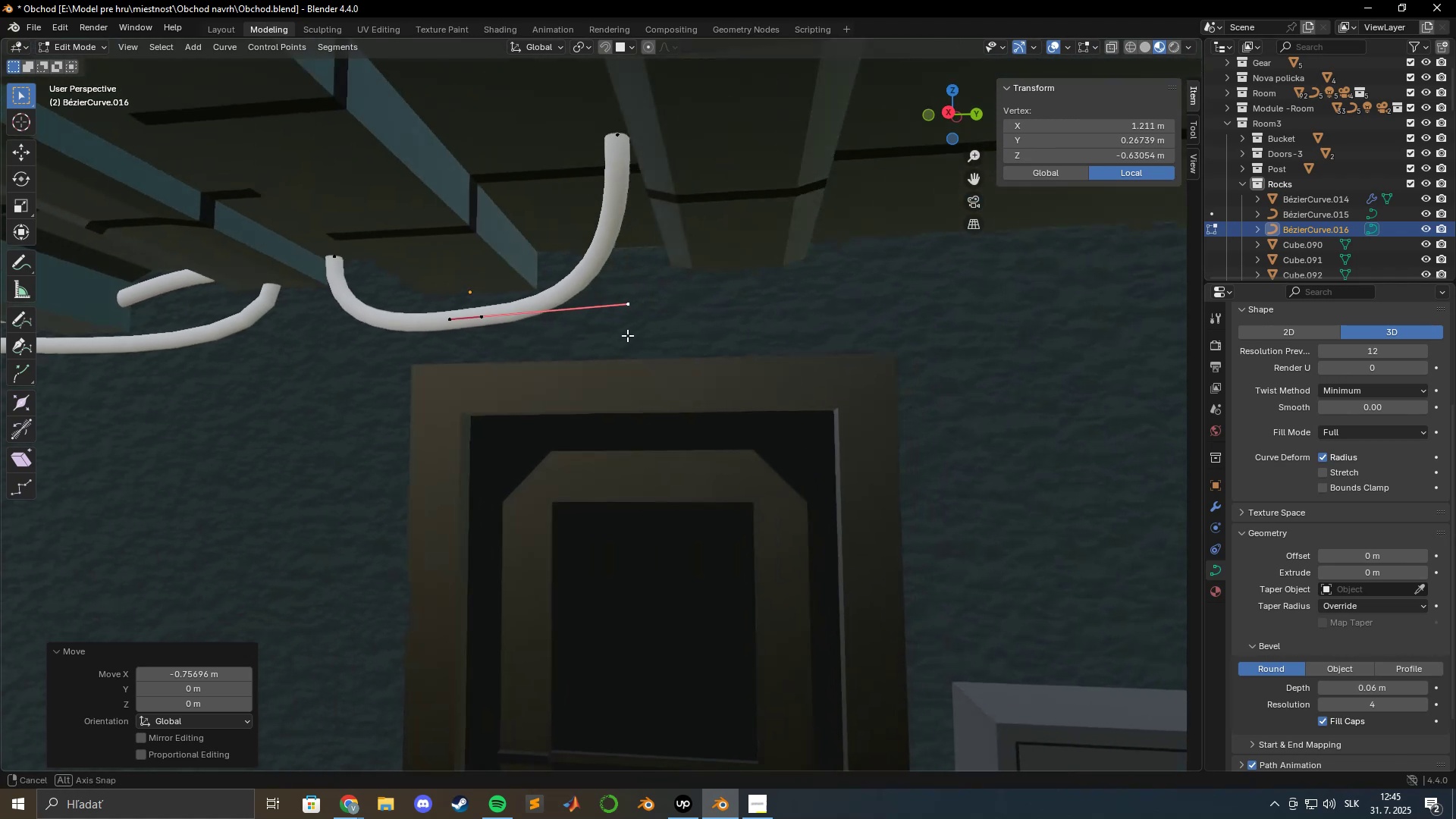 
wait(9.65)
 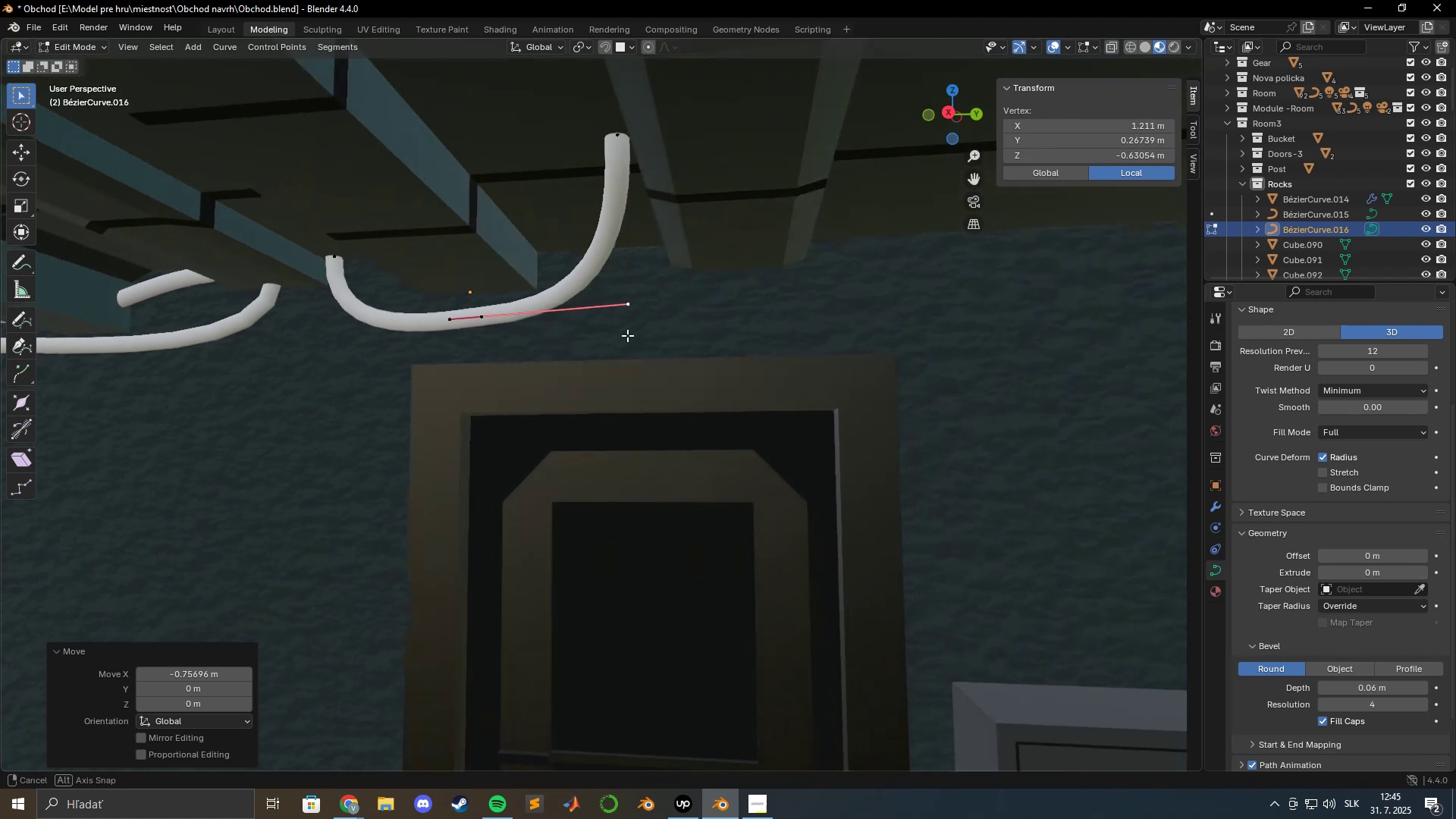 
scroll: coordinate [712, 243], scroll_direction: down, amount: 3.0
 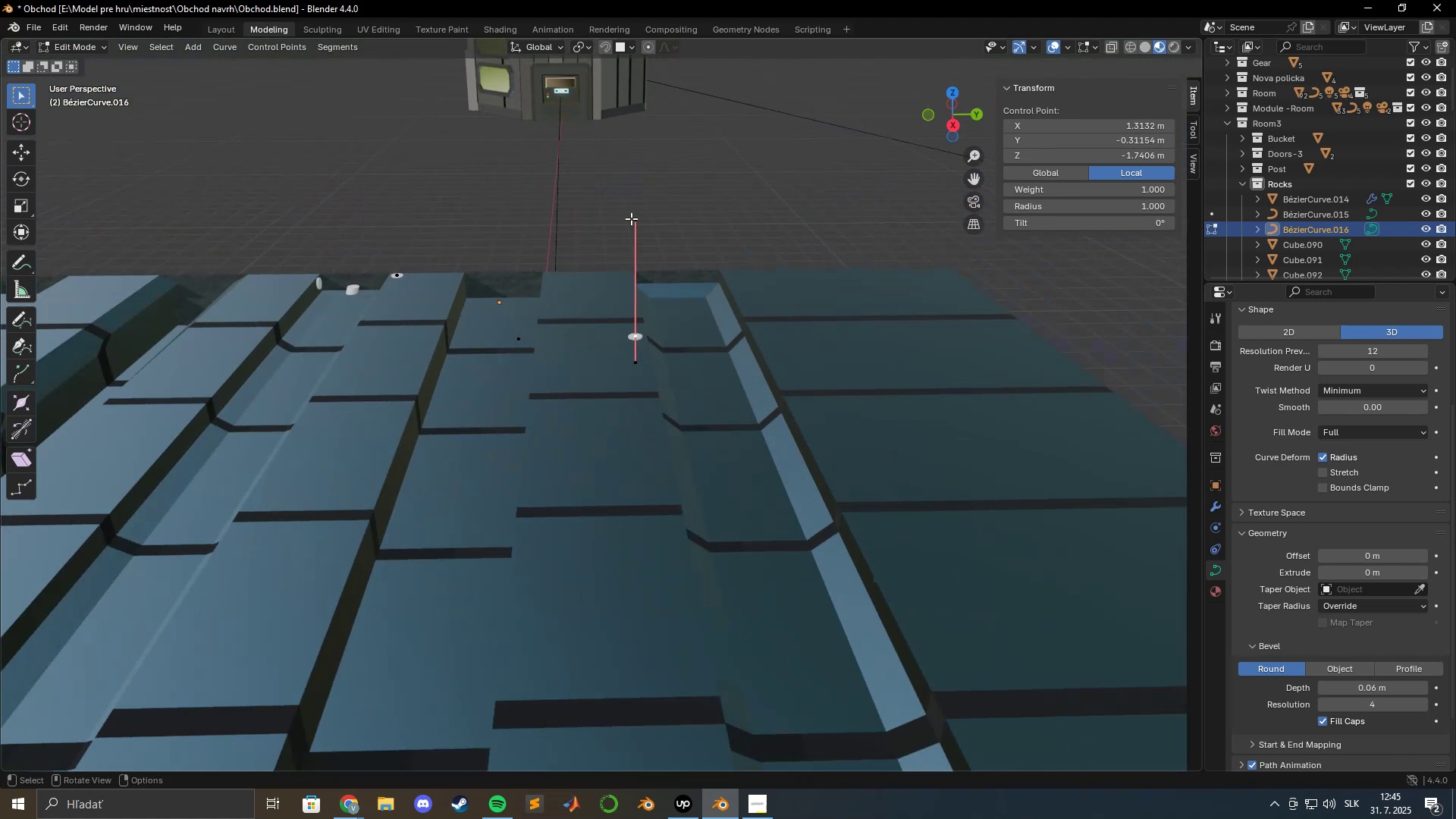 
left_click([635, 222])
 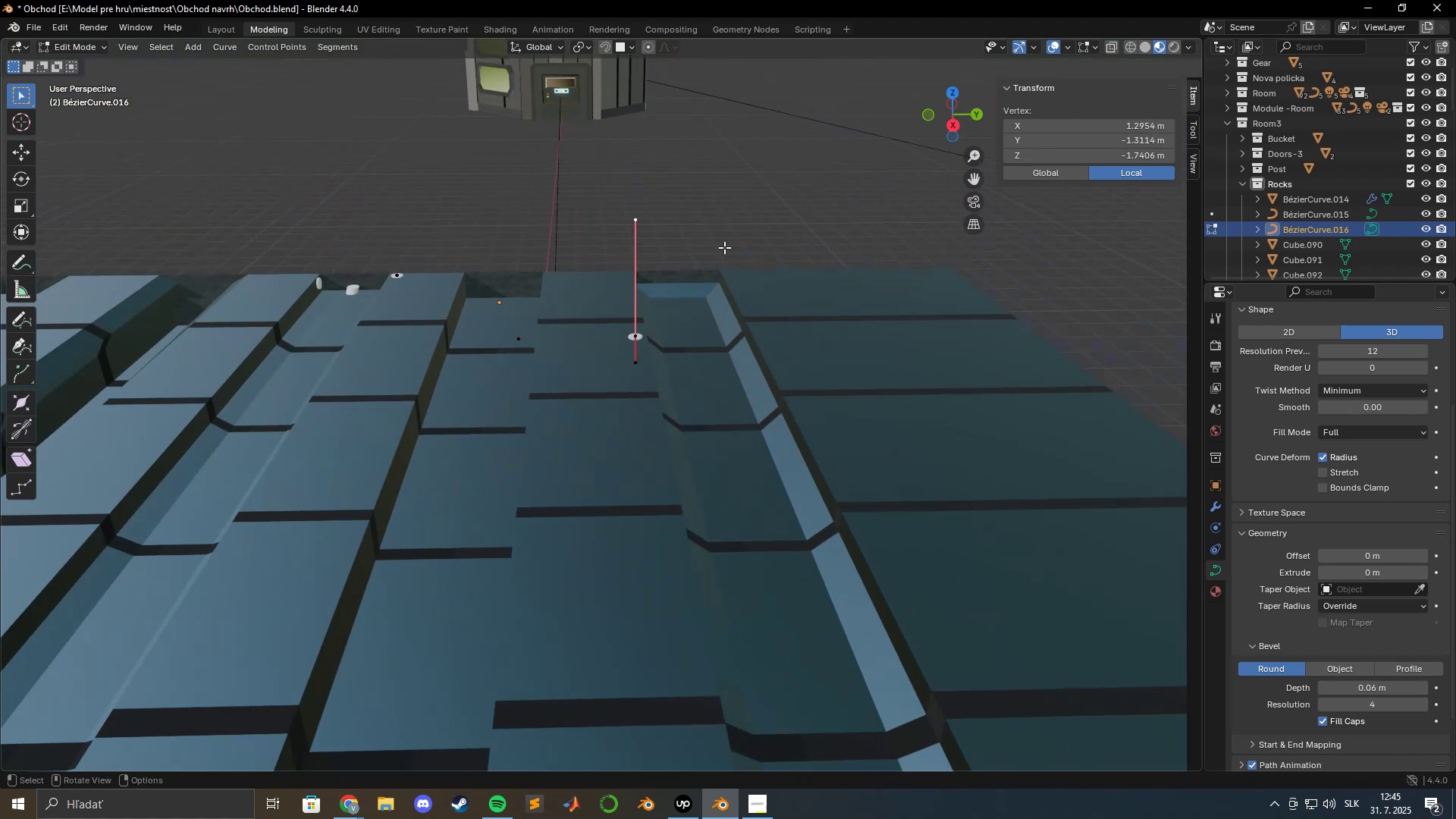 
type(gz)
 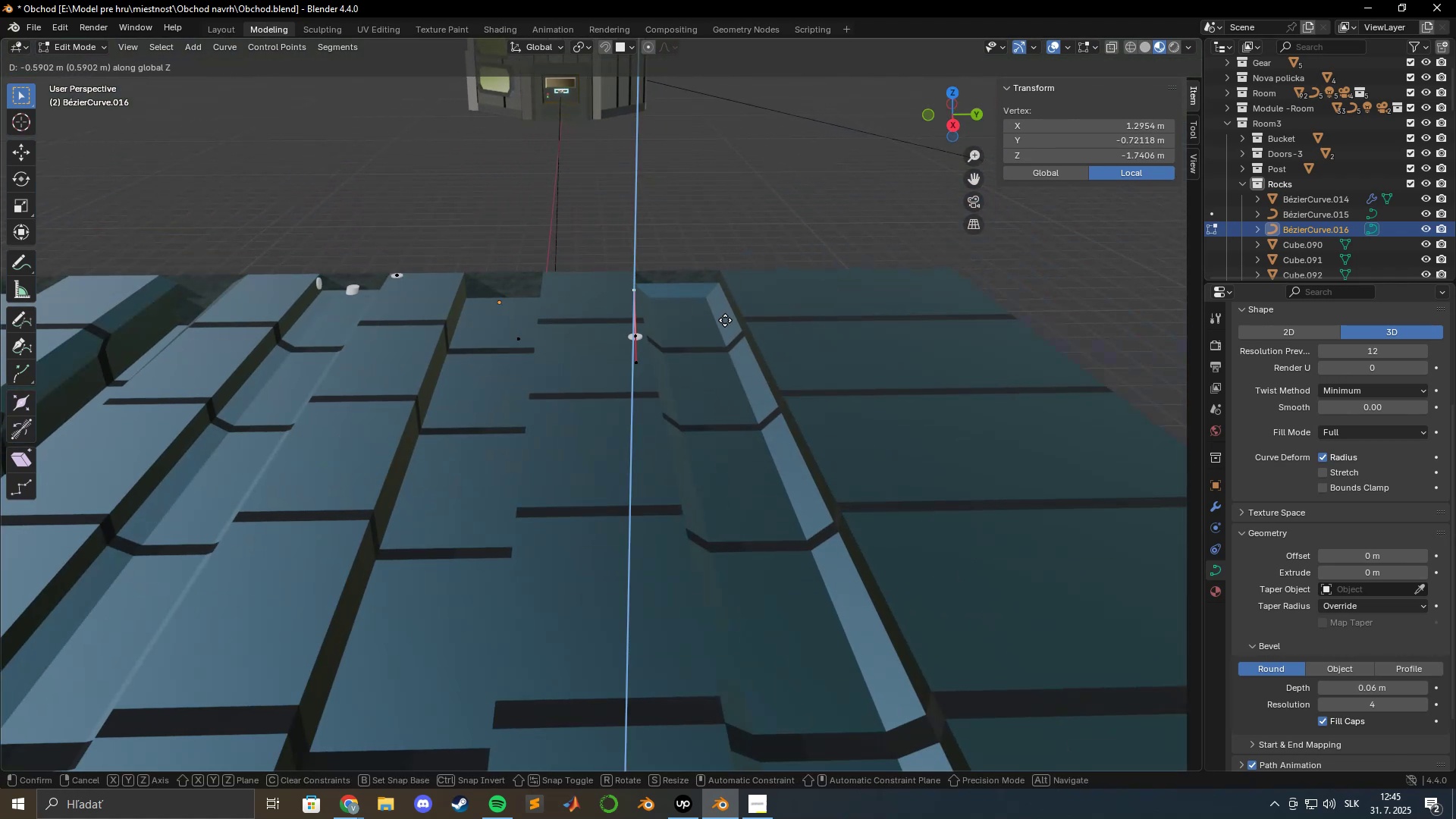 
left_click([723, 328])
 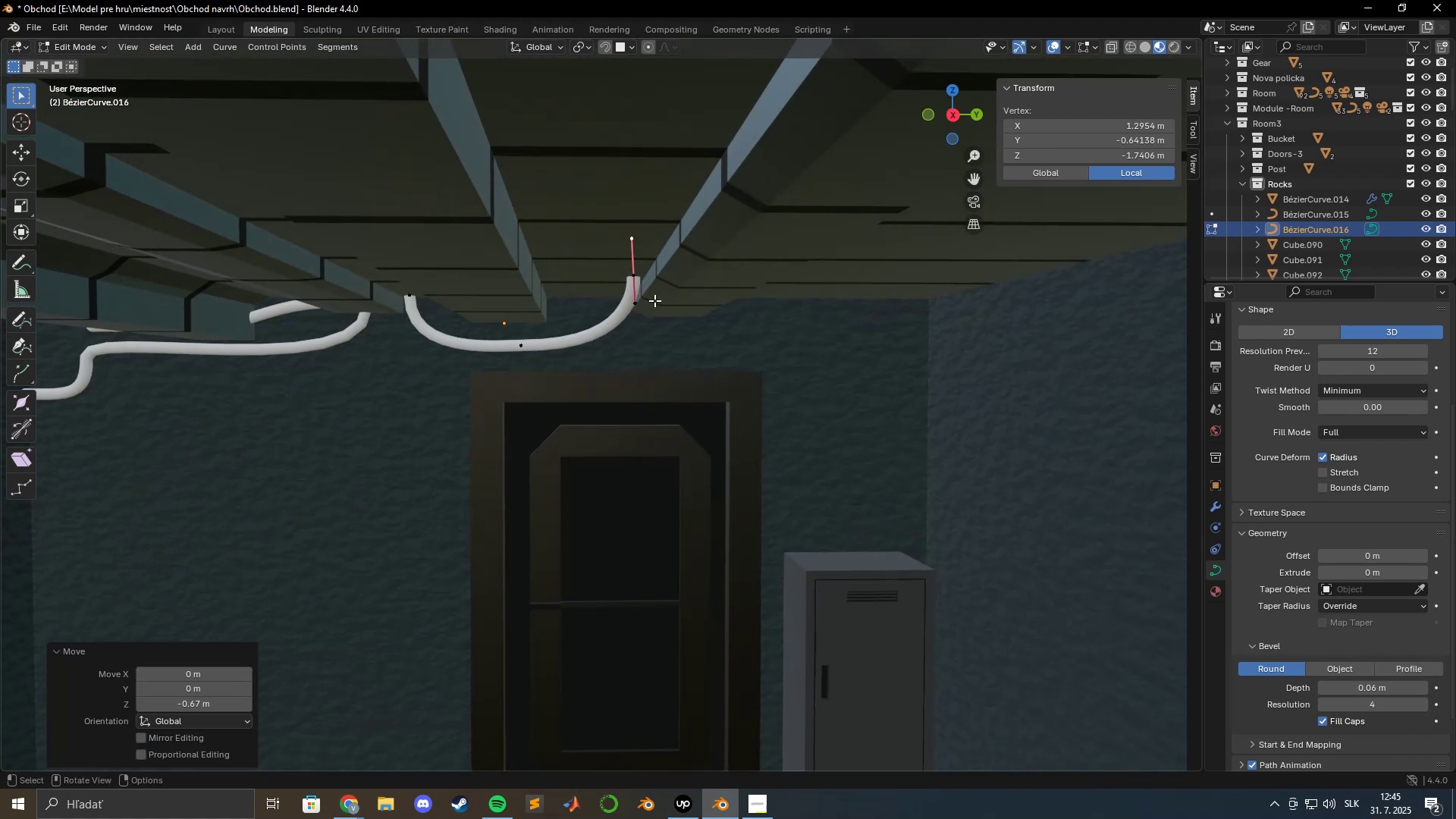 
type(gy)
 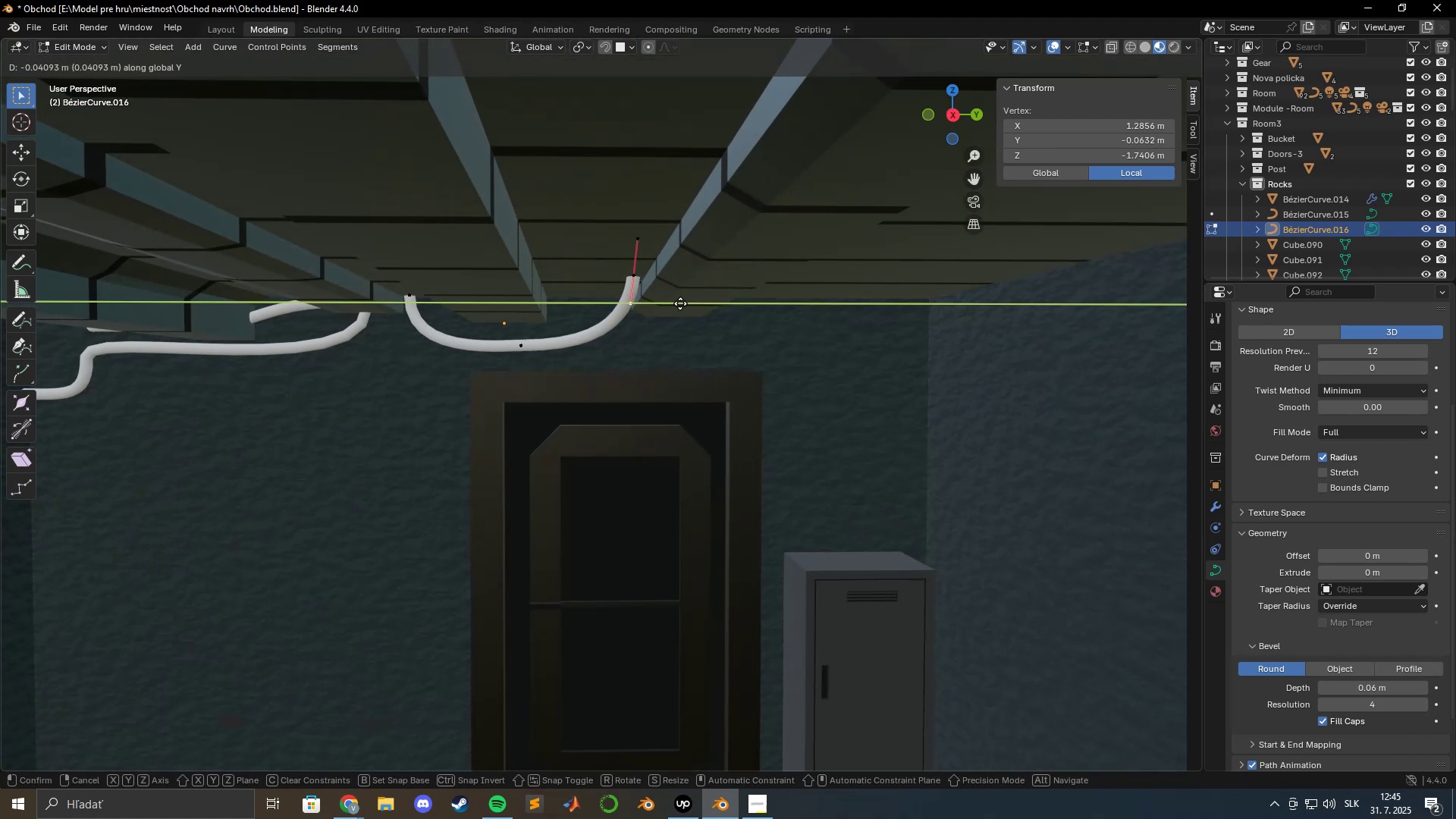 
hold_key(key=ShiftLeft, duration=0.99)
left_click([684, 305])
 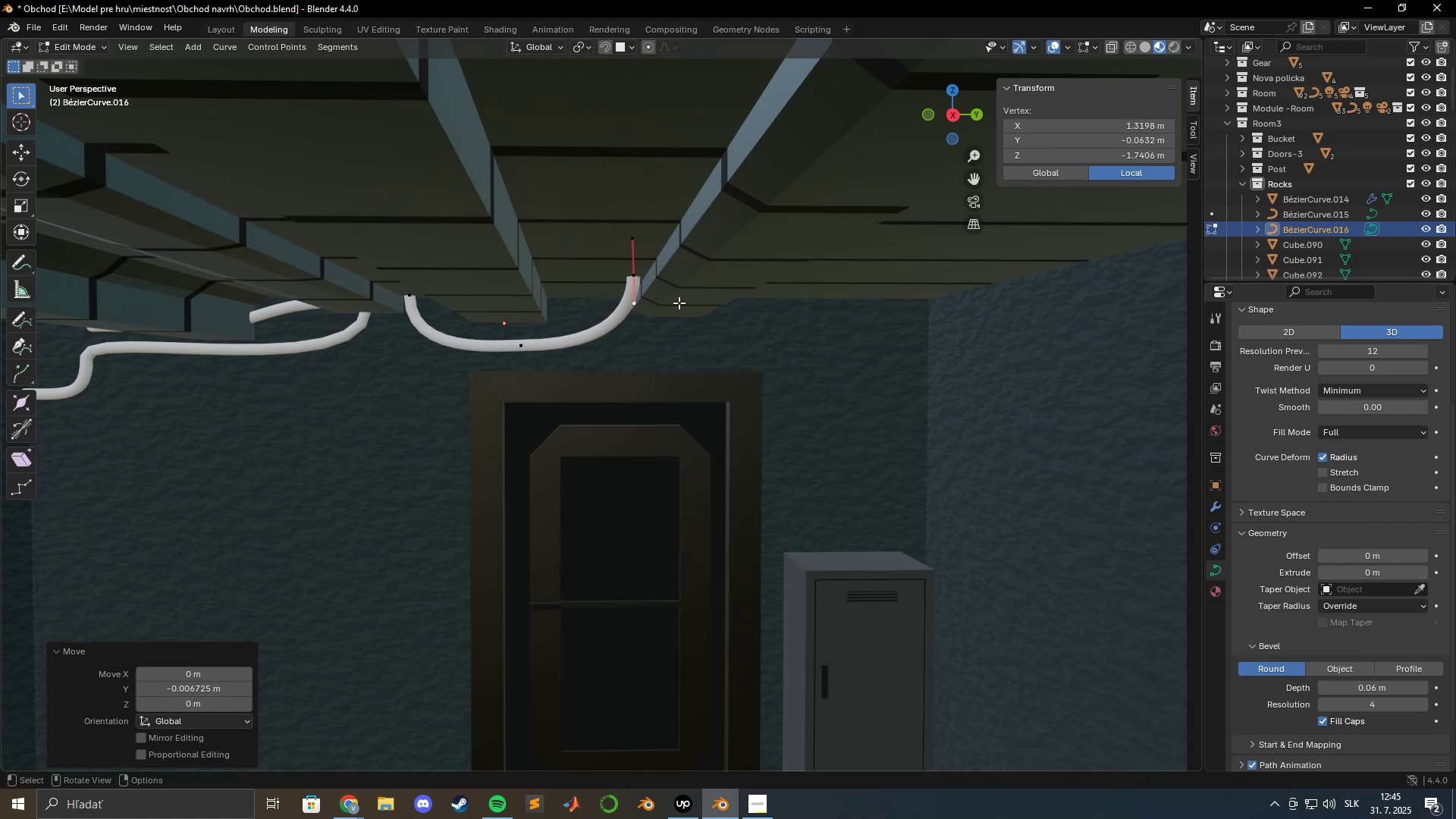 
wait(6.48)
 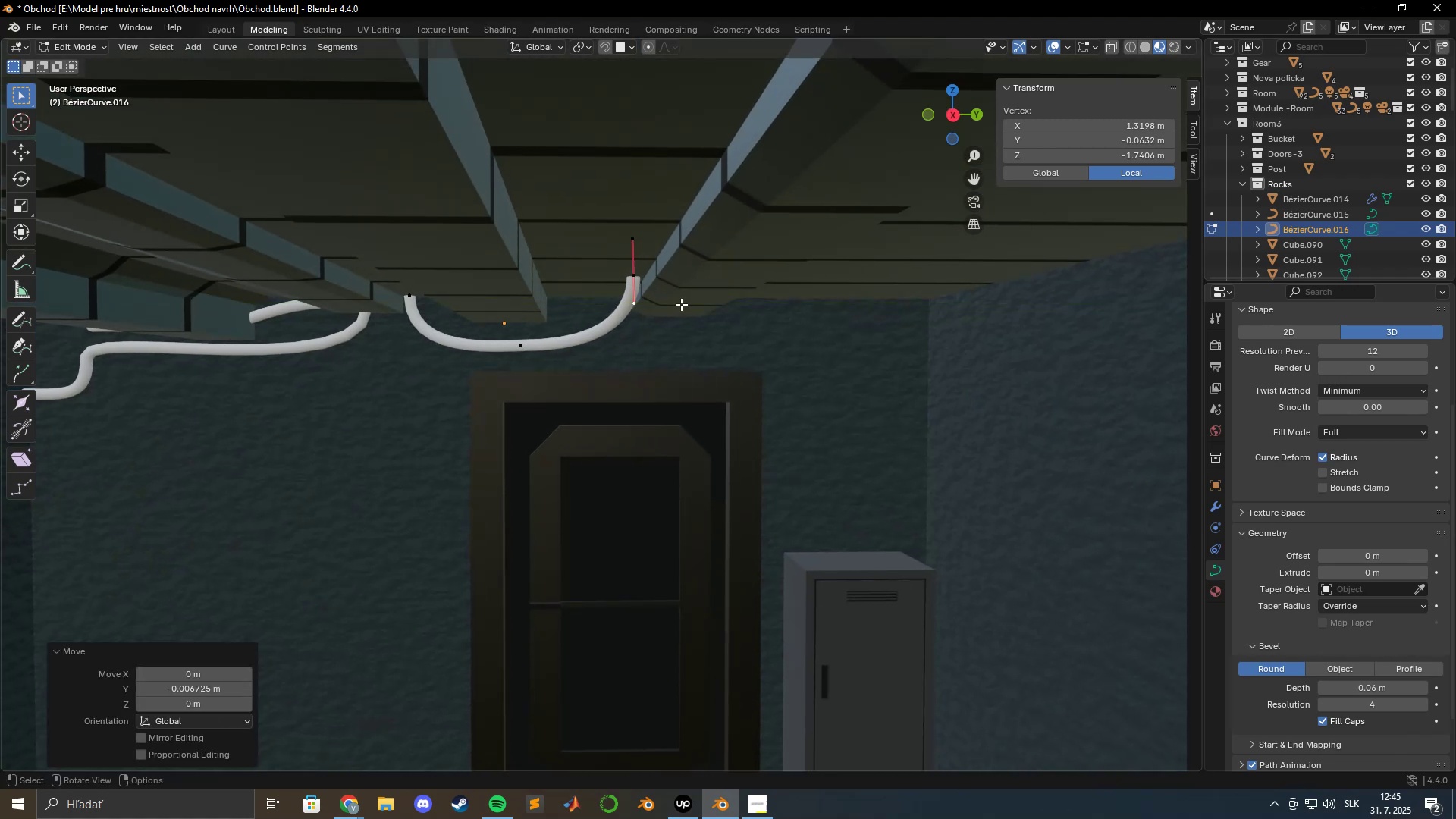 
key(Tab)
 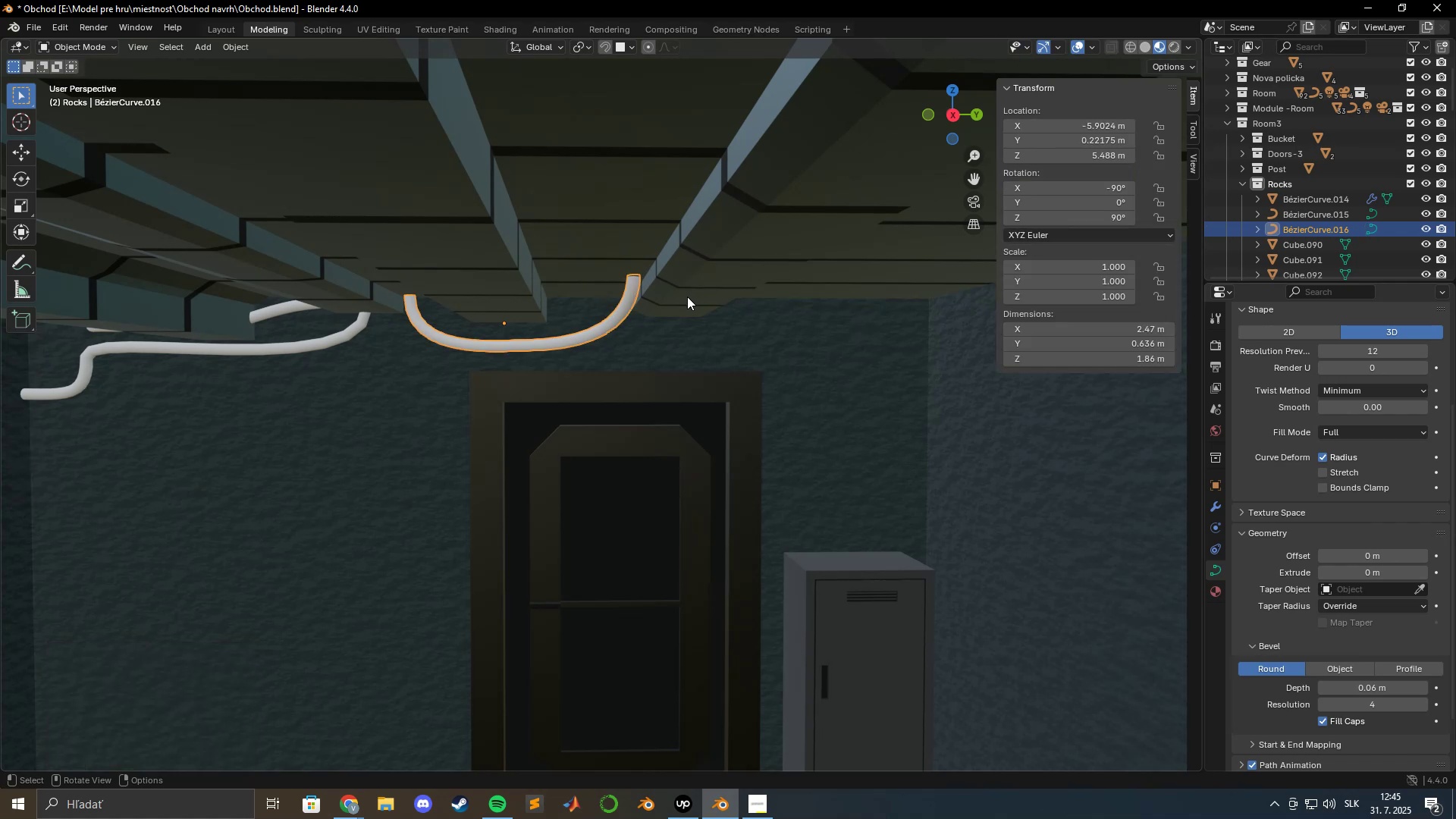 
hold_key(key=ShiftLeft, duration=1.32)
scroll: coordinate [752, 272], scroll_direction: down, amount: 1.0
 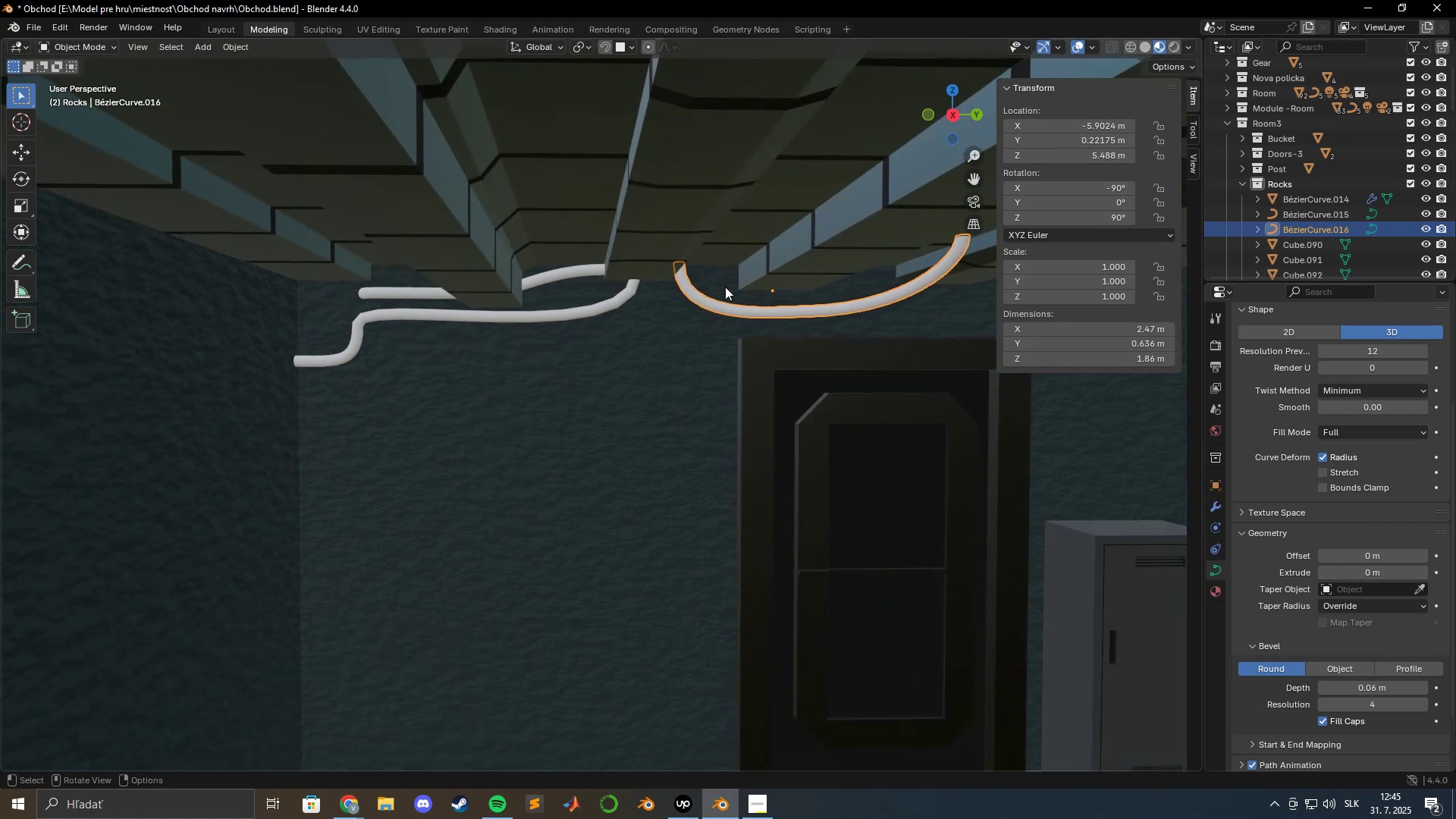 
hold_key(key=ShiftLeft, duration=1.5)
 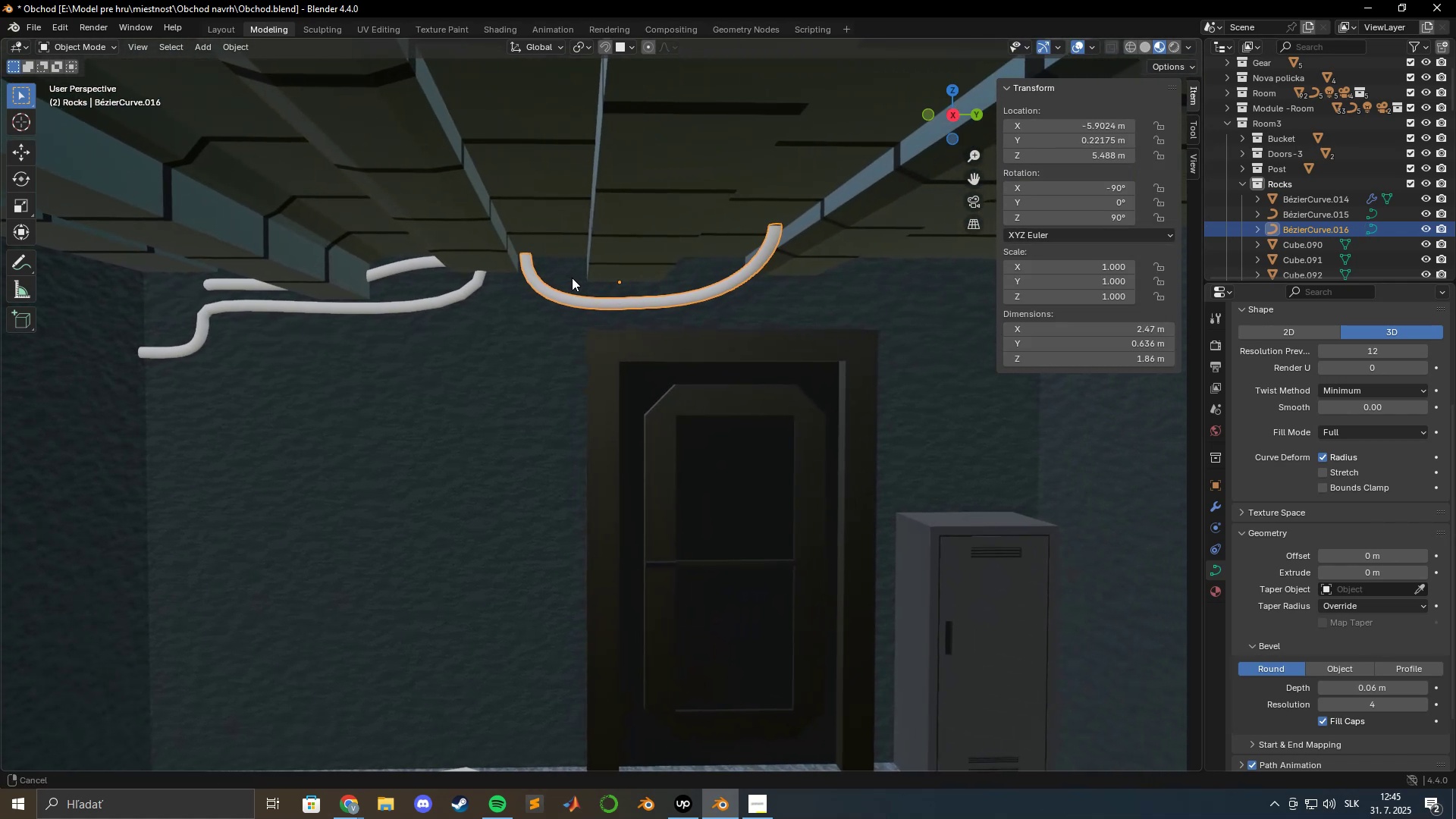 
key(Shift+ShiftLeft)
 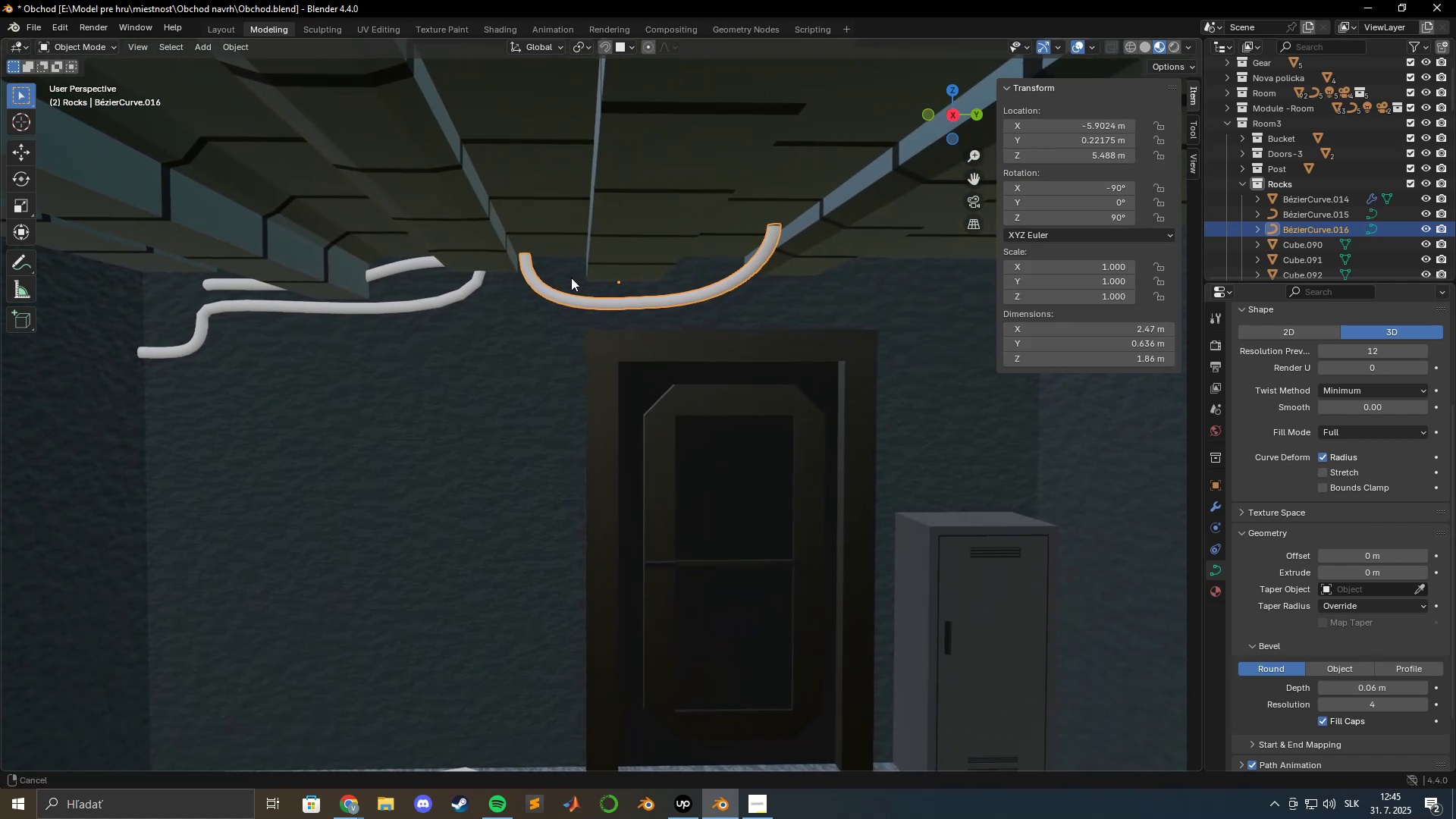 
key(Shift+ShiftLeft)
 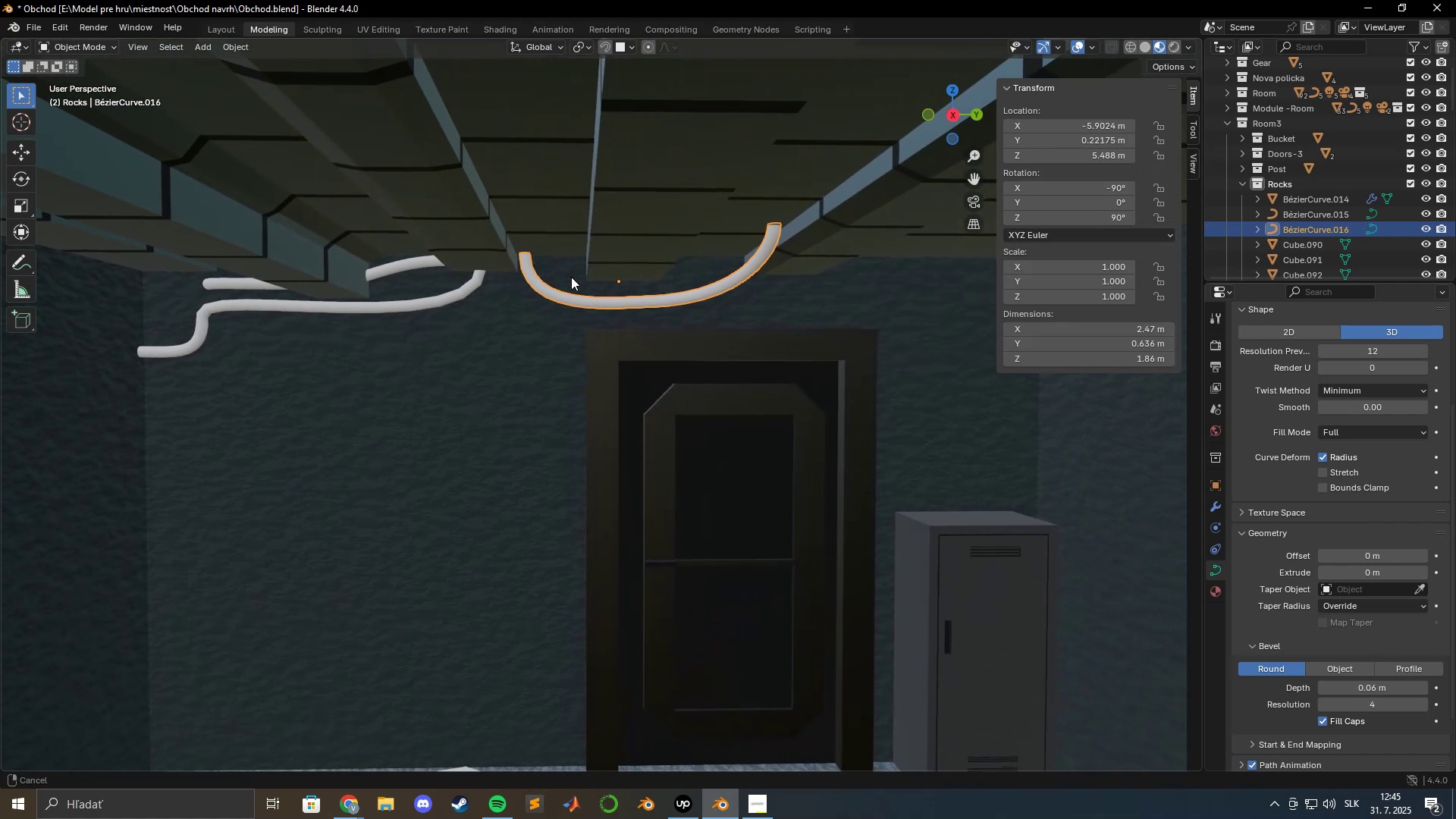 
key(Shift+ShiftLeft)
 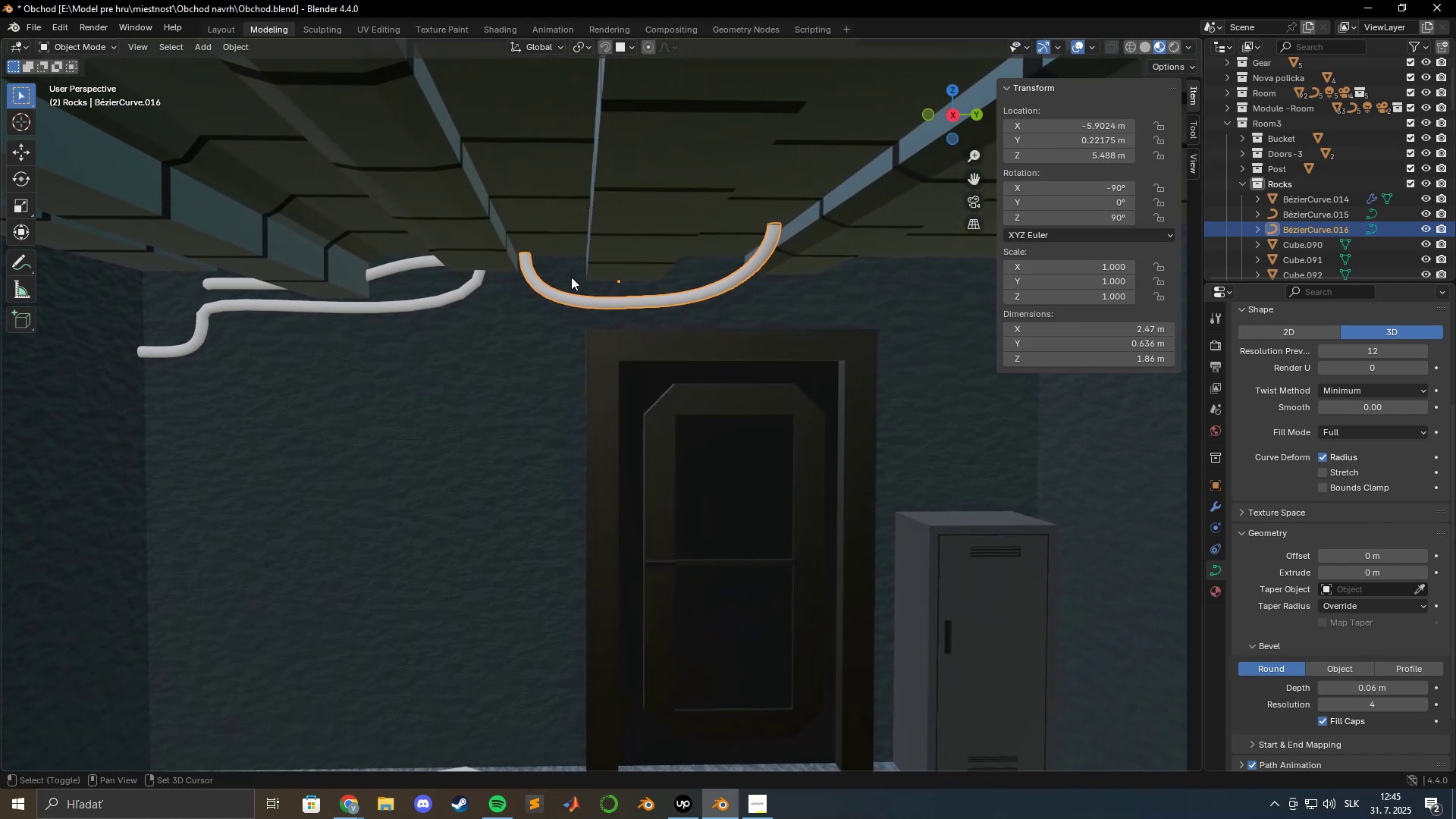 
key(Shift+ShiftLeft)
 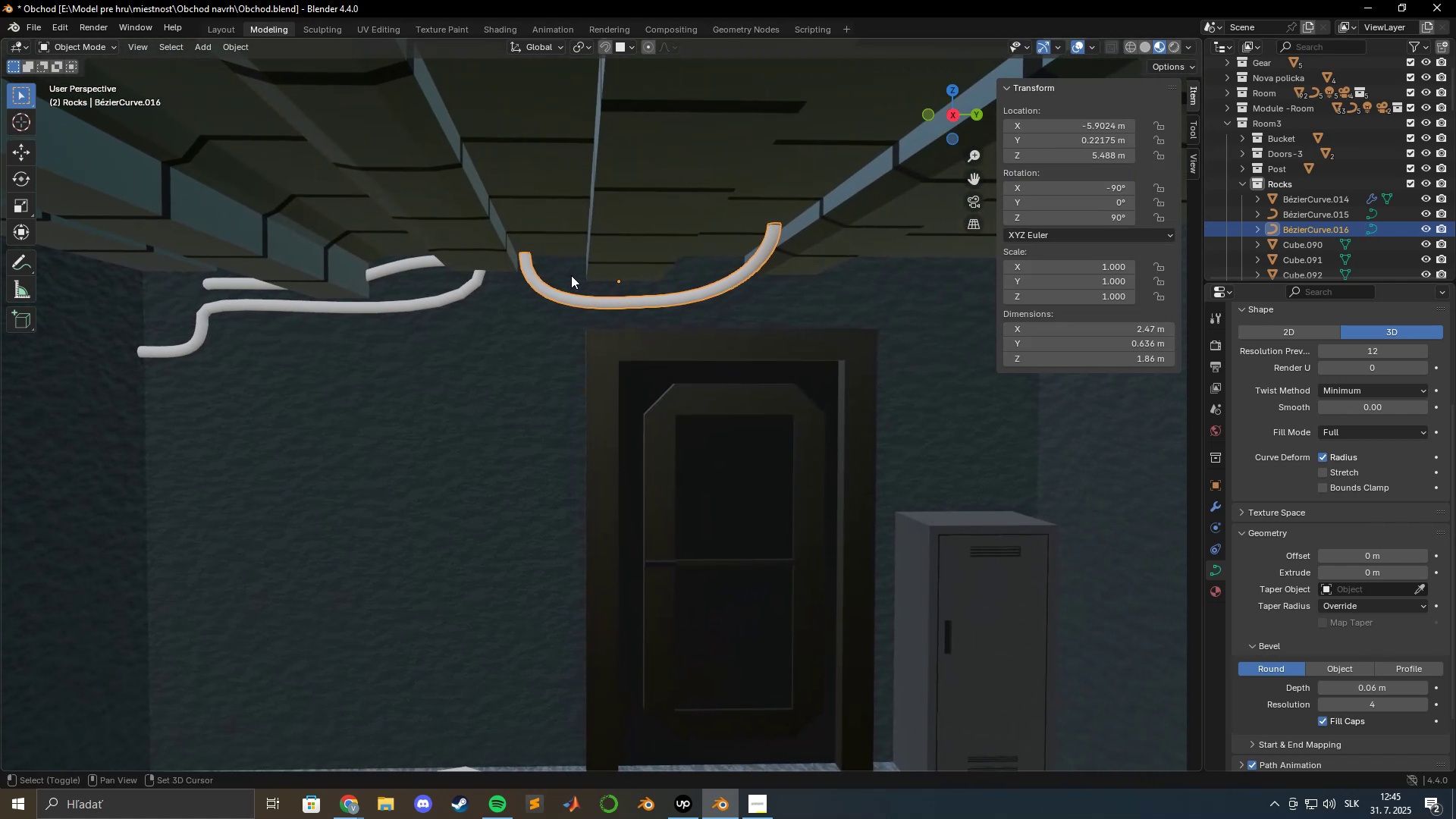 
key(Shift+ShiftLeft)
 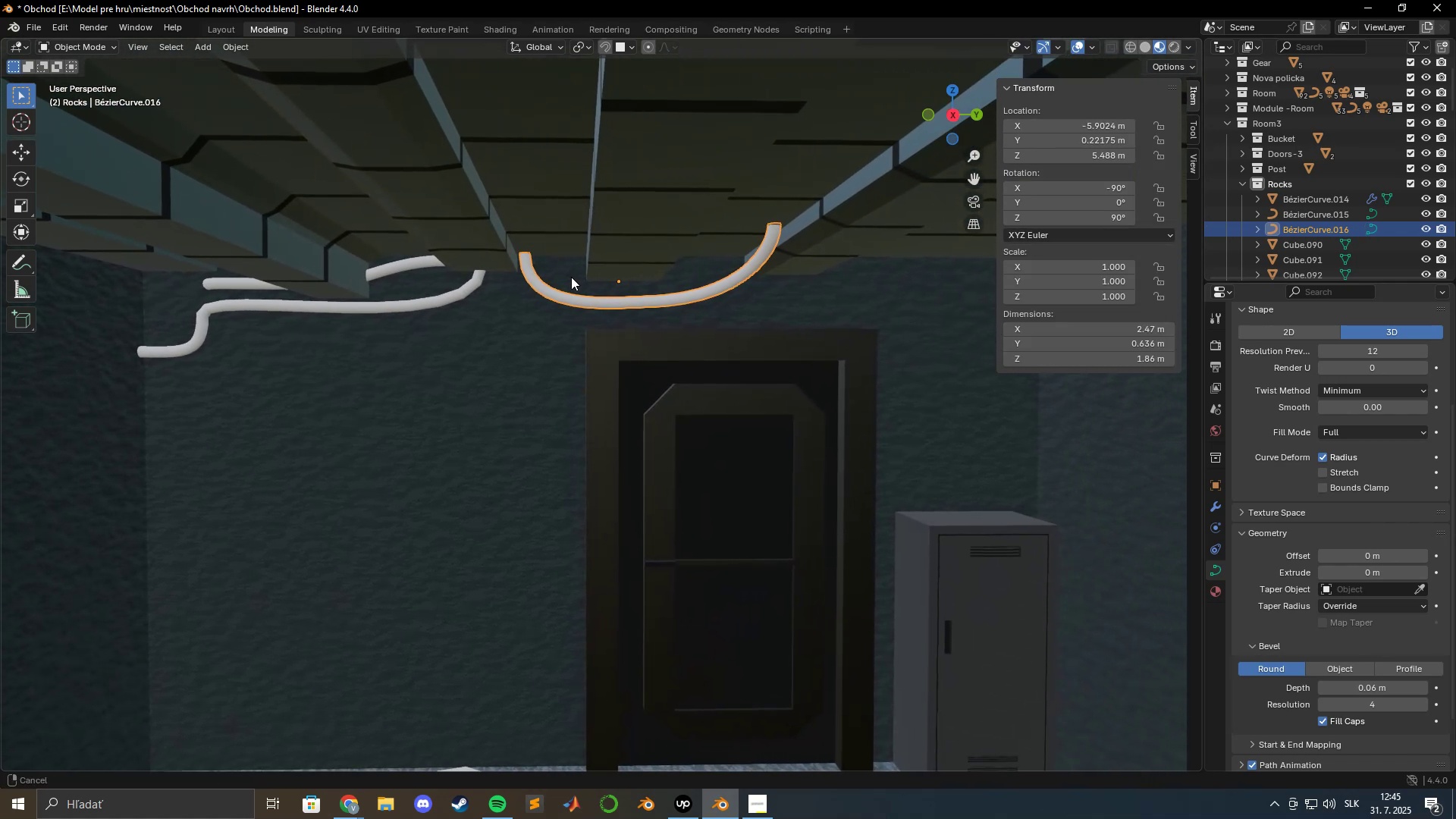 
key(Shift+ShiftLeft)
 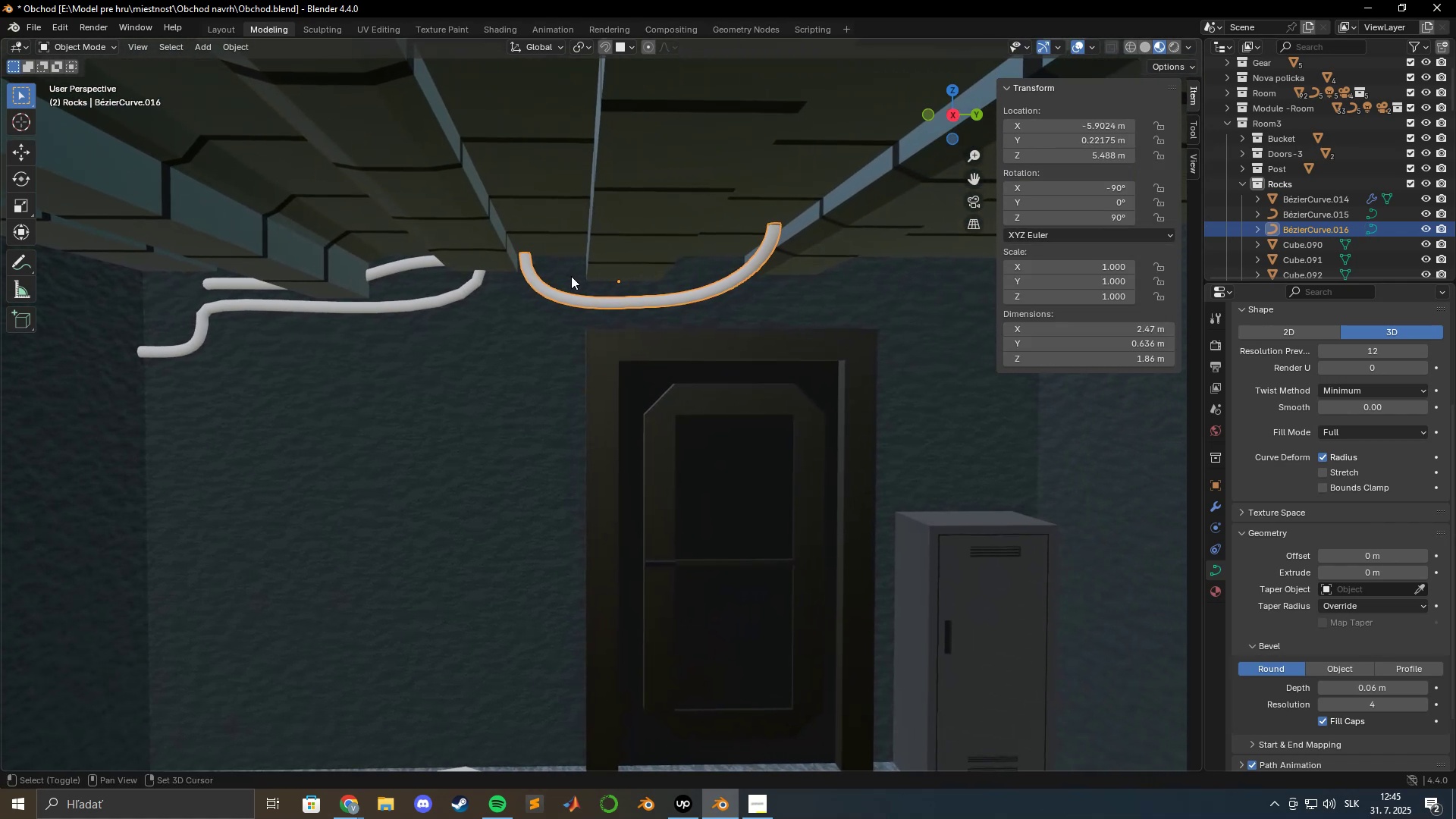 
key(Shift+ShiftLeft)
 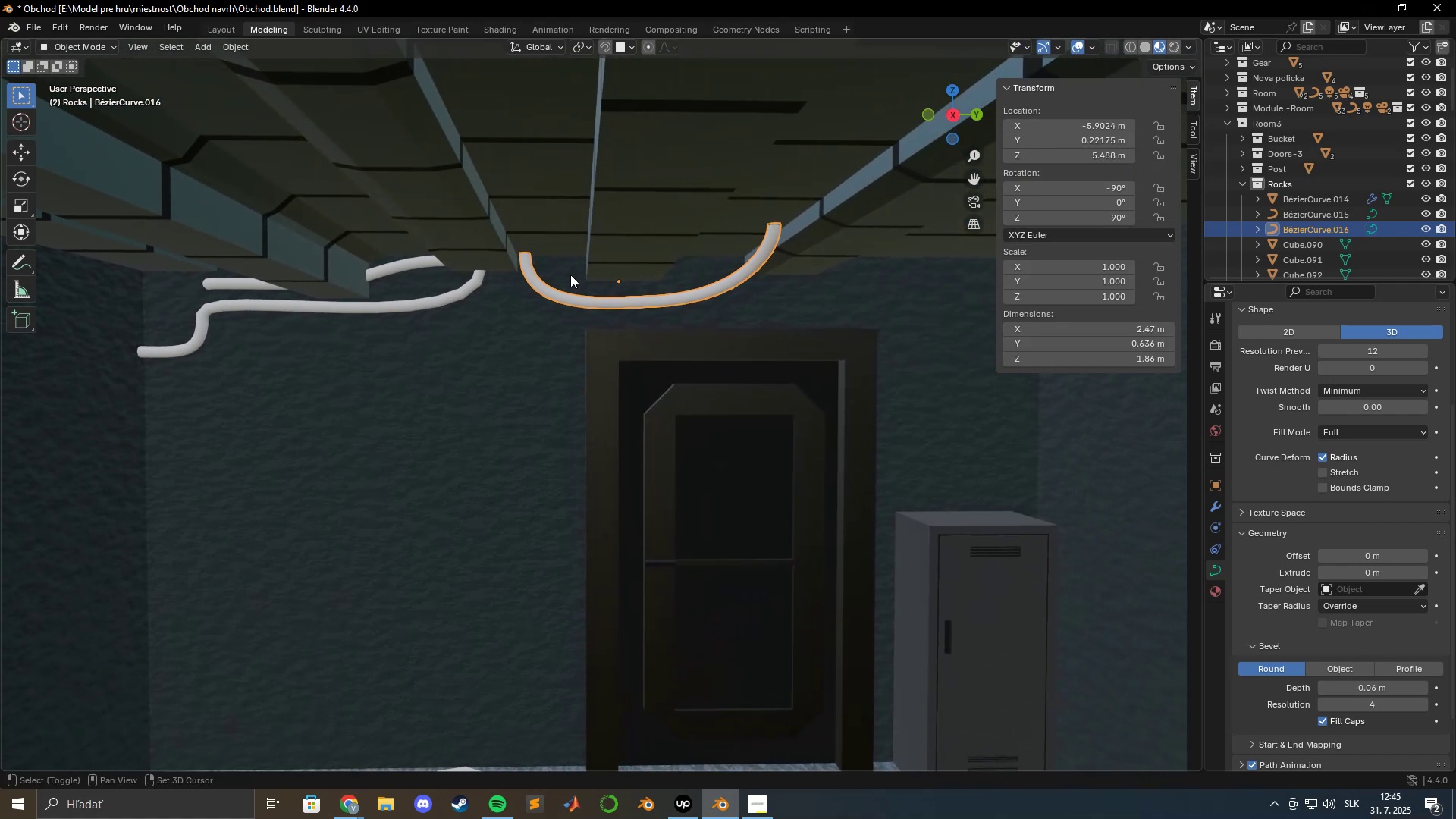 
key(Shift+ShiftLeft)
 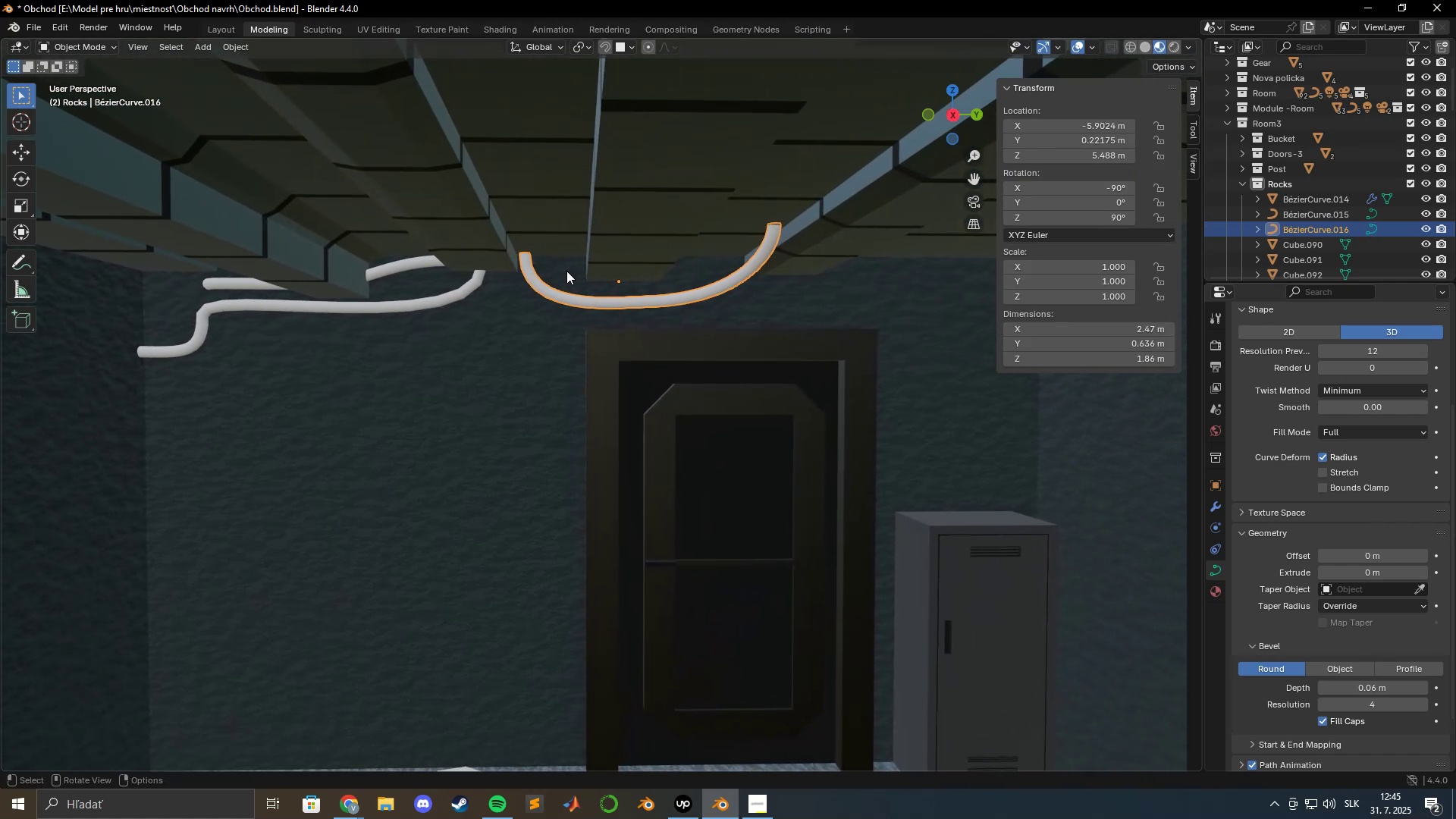 
key(Shift+ShiftLeft)
 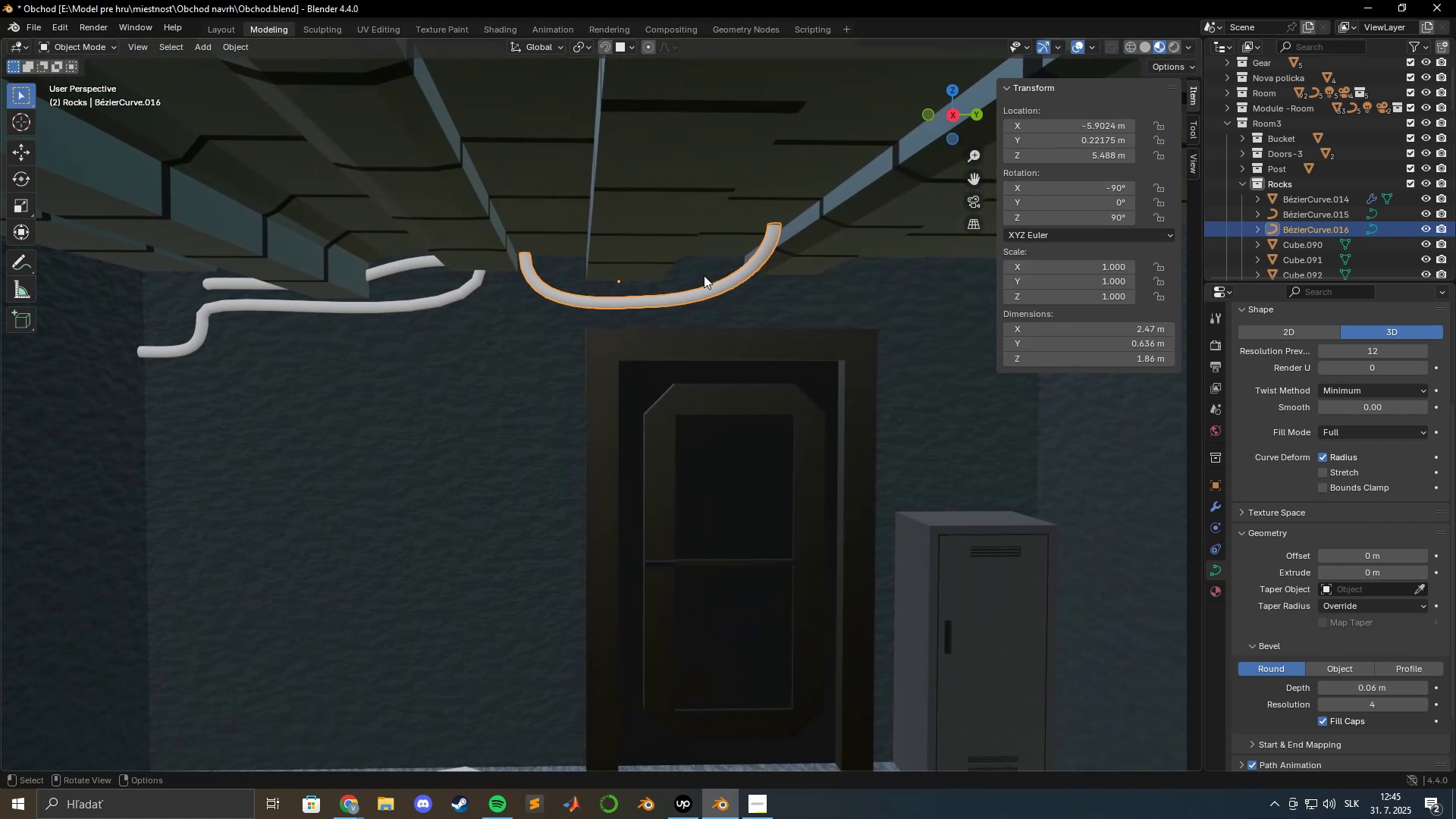 
scroll: coordinate [667, 274], scroll_direction: down, amount: 6.0
 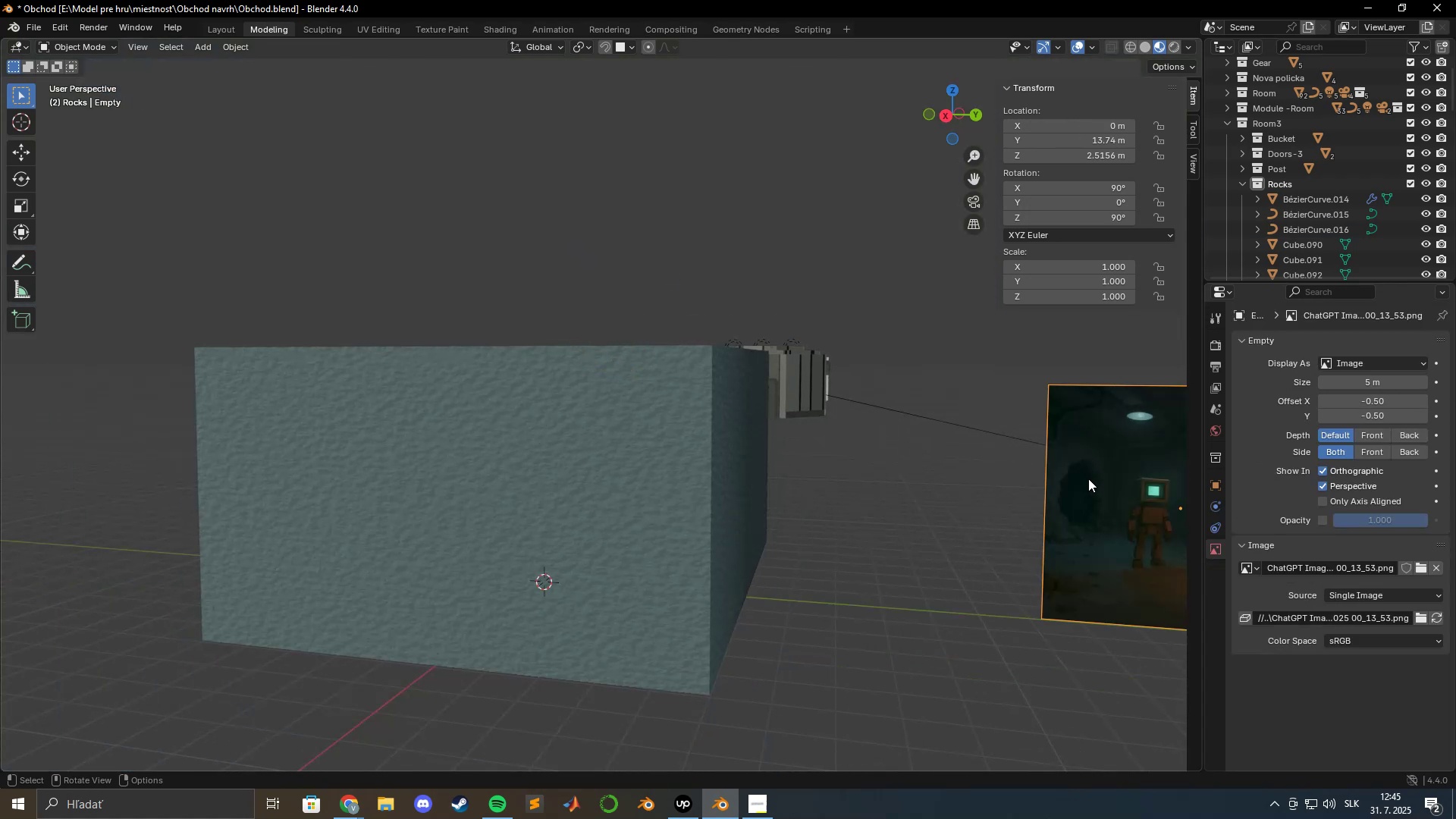 
key(NumpadDecimal)
 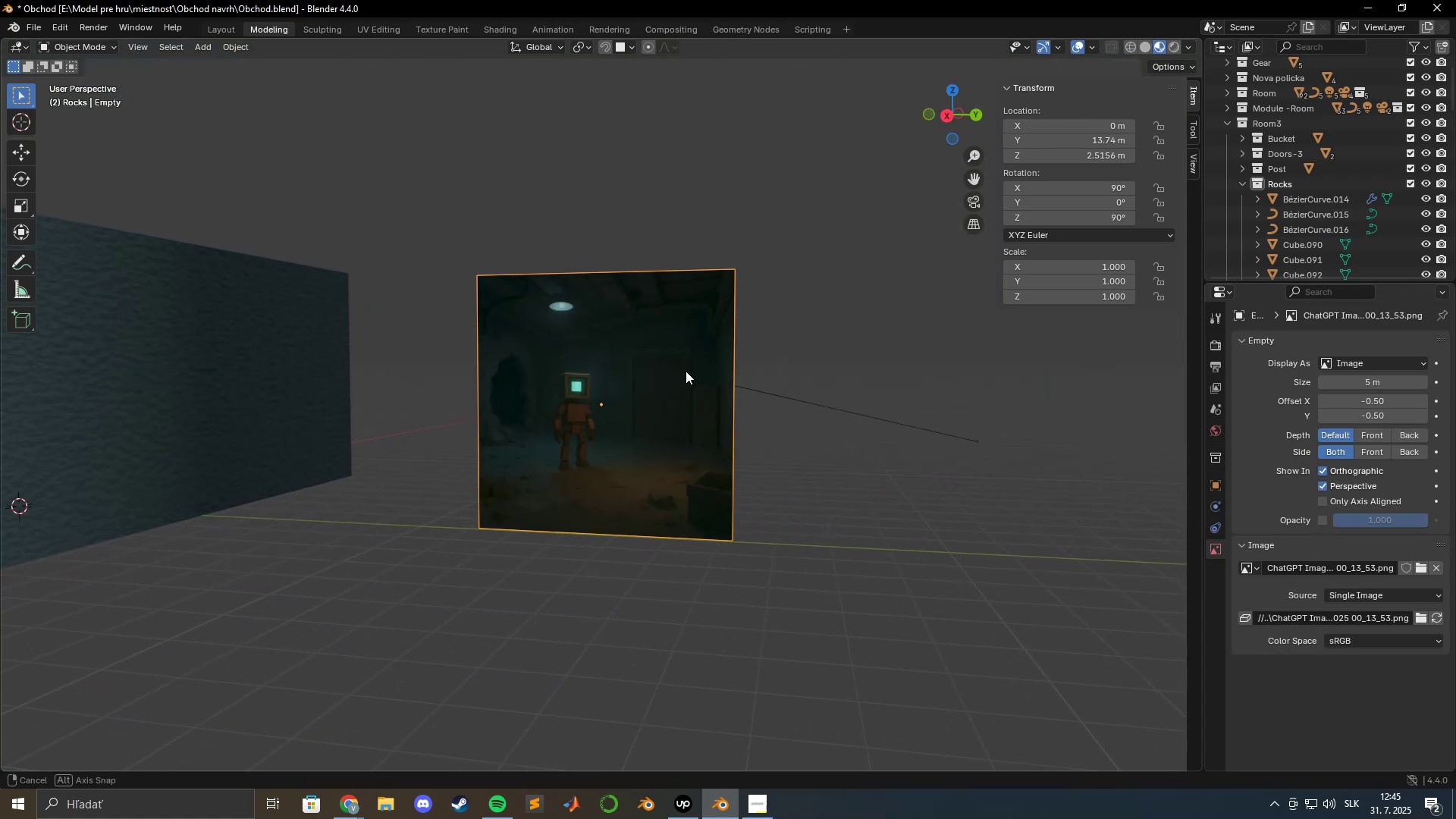 
scroll: coordinate [694, 369], scroll_direction: up, amount: 4.0
 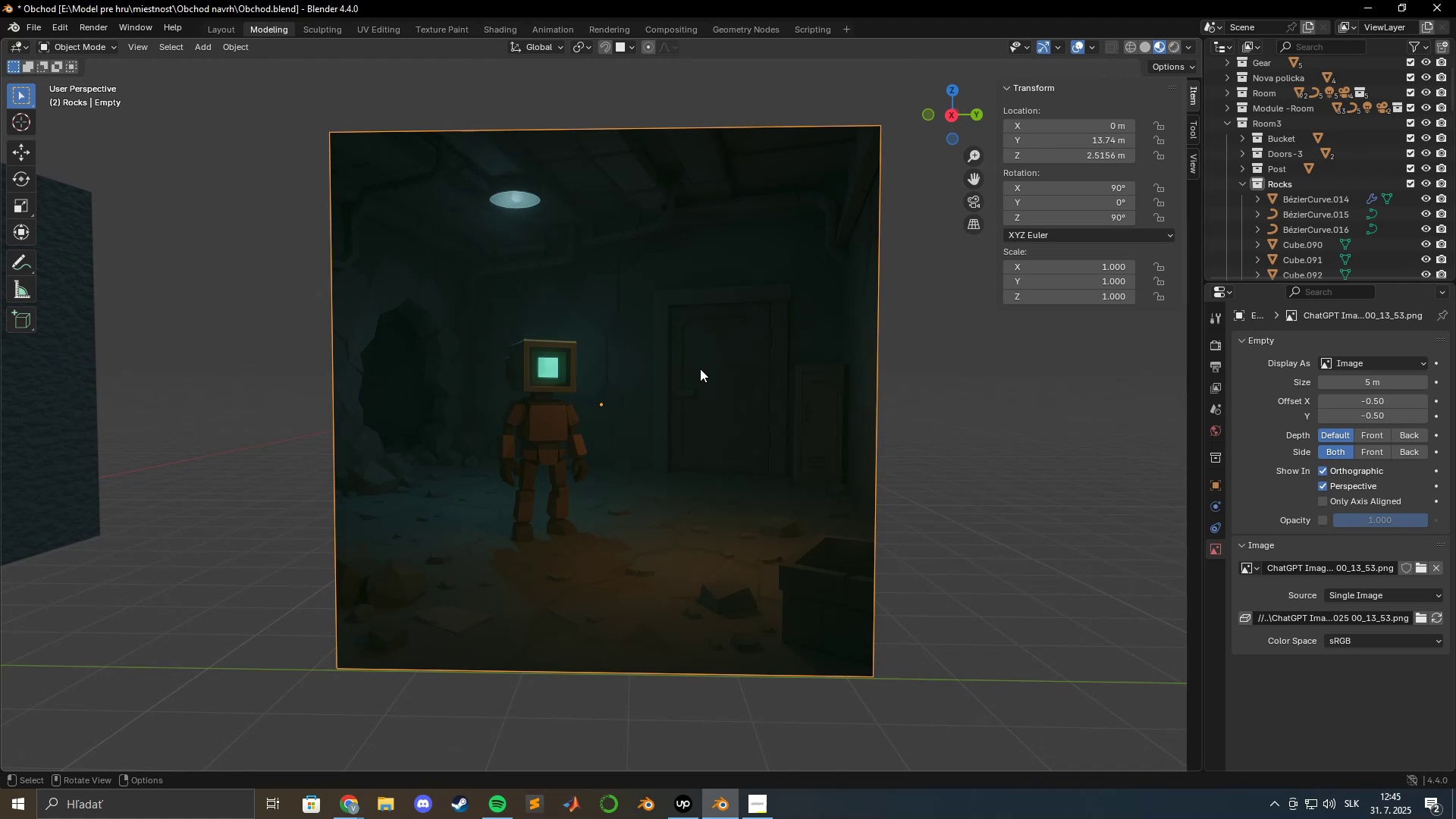 
wait(24.81)
 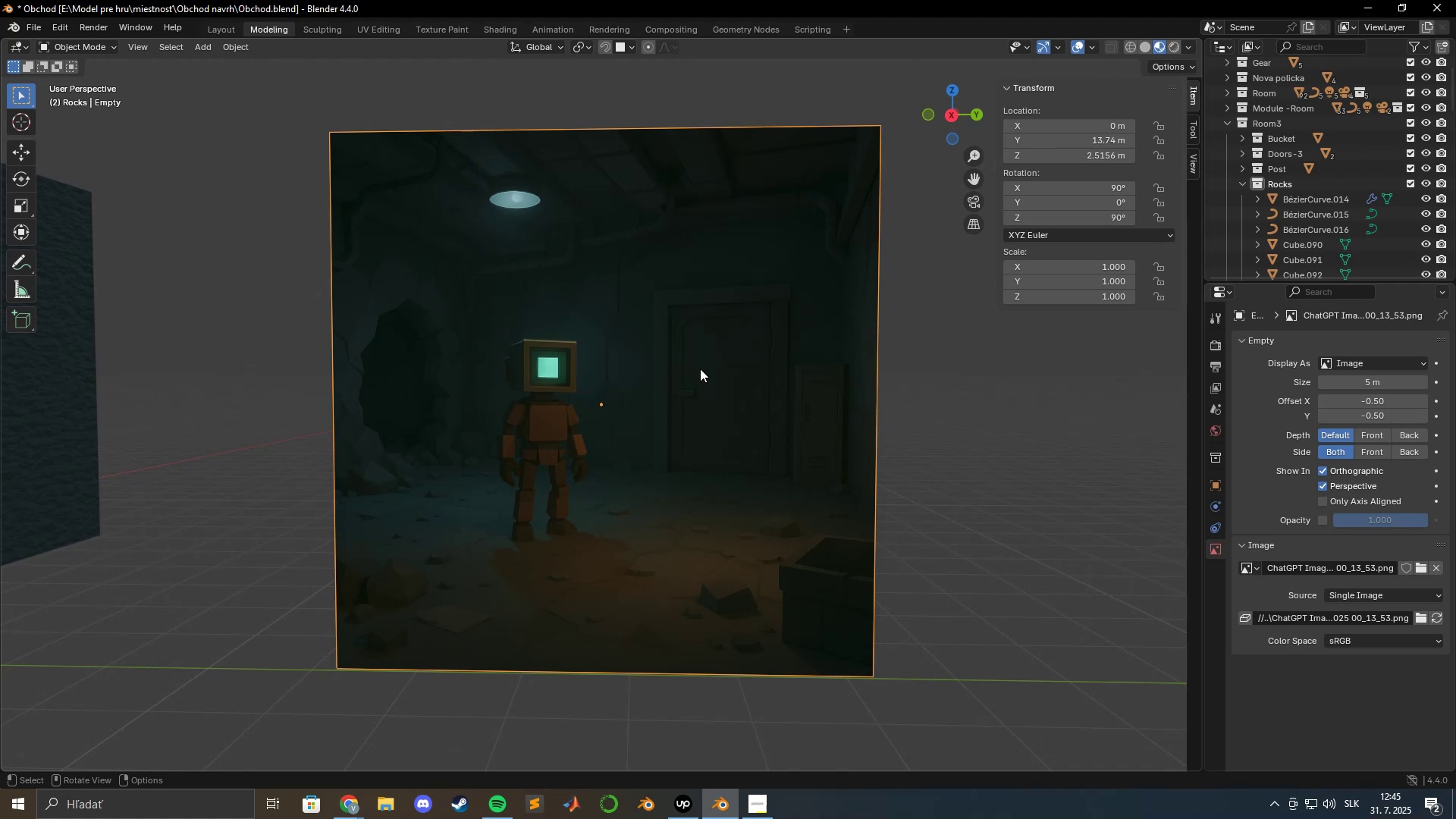 
scroll: coordinate [755, 250], scroll_direction: up, amount: 3.0
 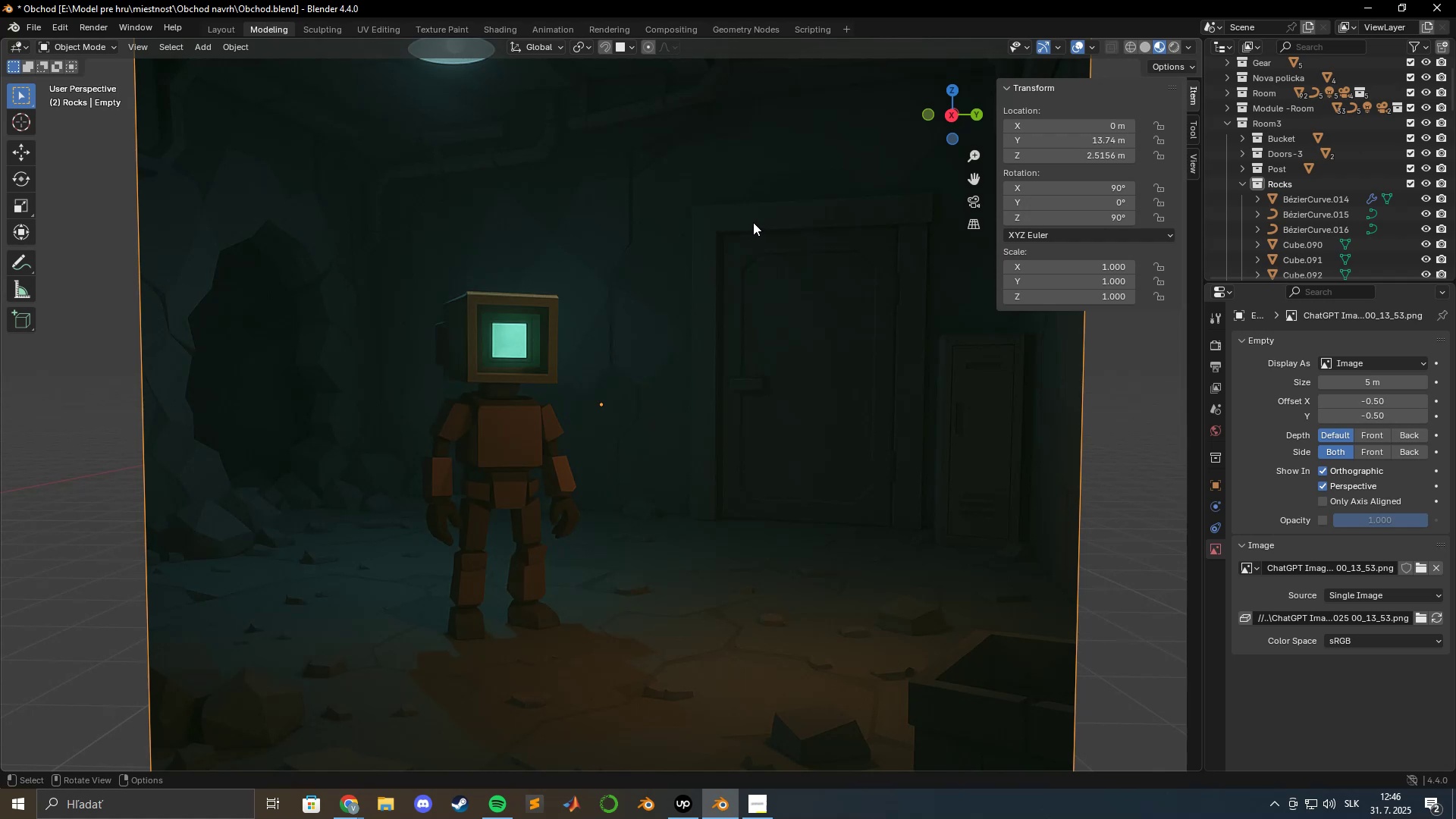 
hold_key(key=ShiftLeft, duration=0.87)
 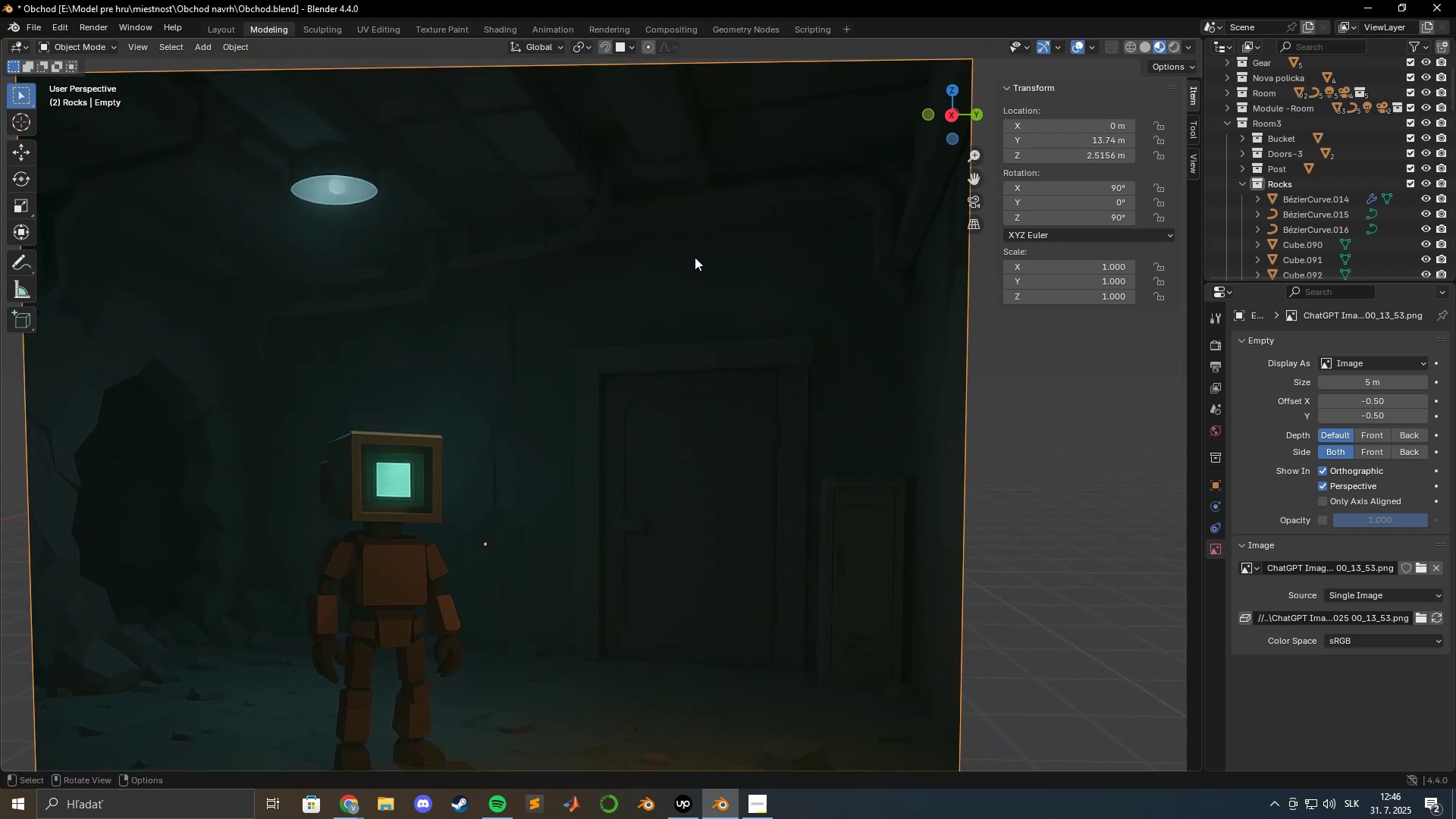 
scroll: coordinate [694, 253], scroll_direction: down, amount: 5.0
 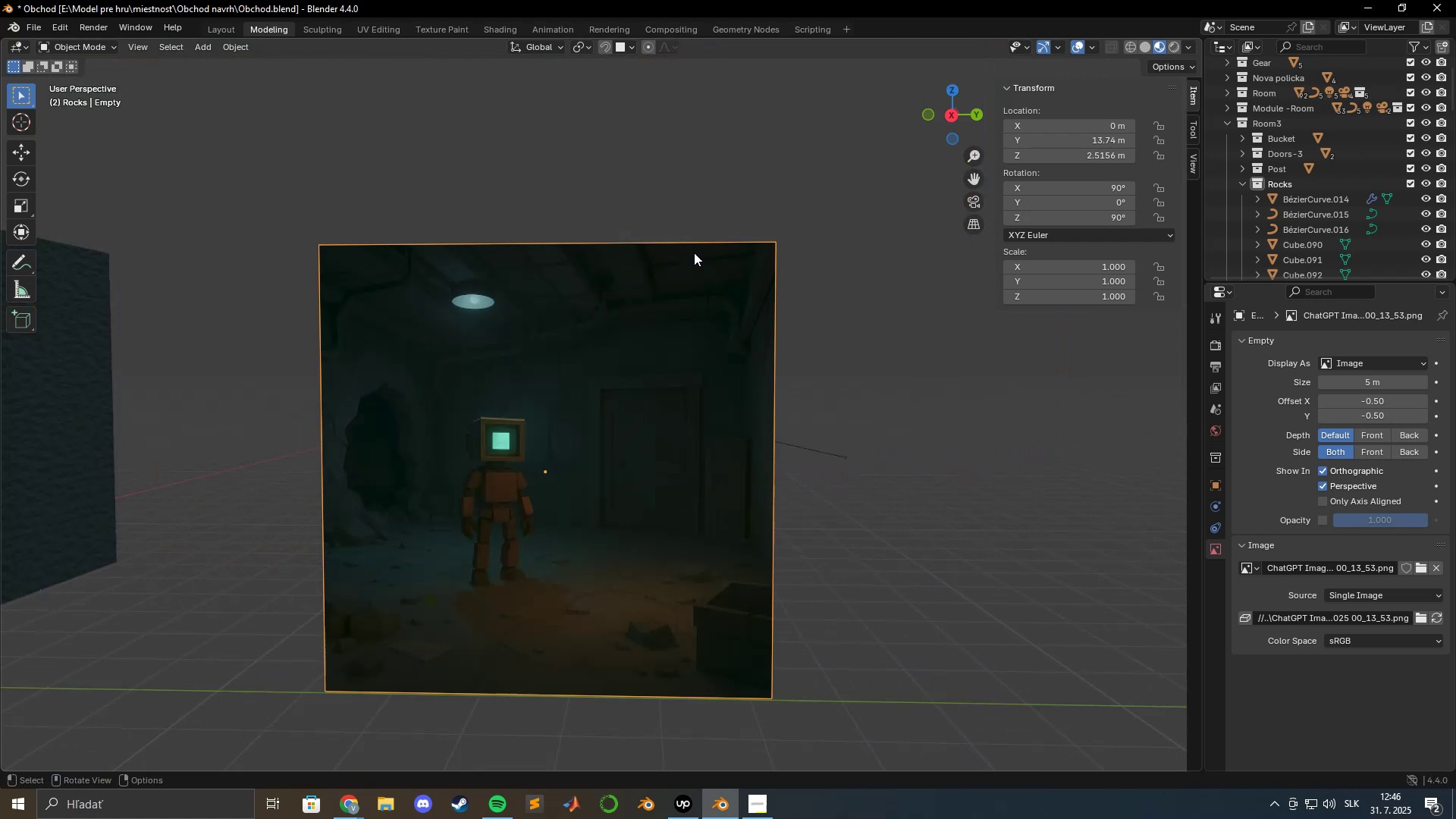 
hold_key(key=ShiftLeft, duration=1.45)
 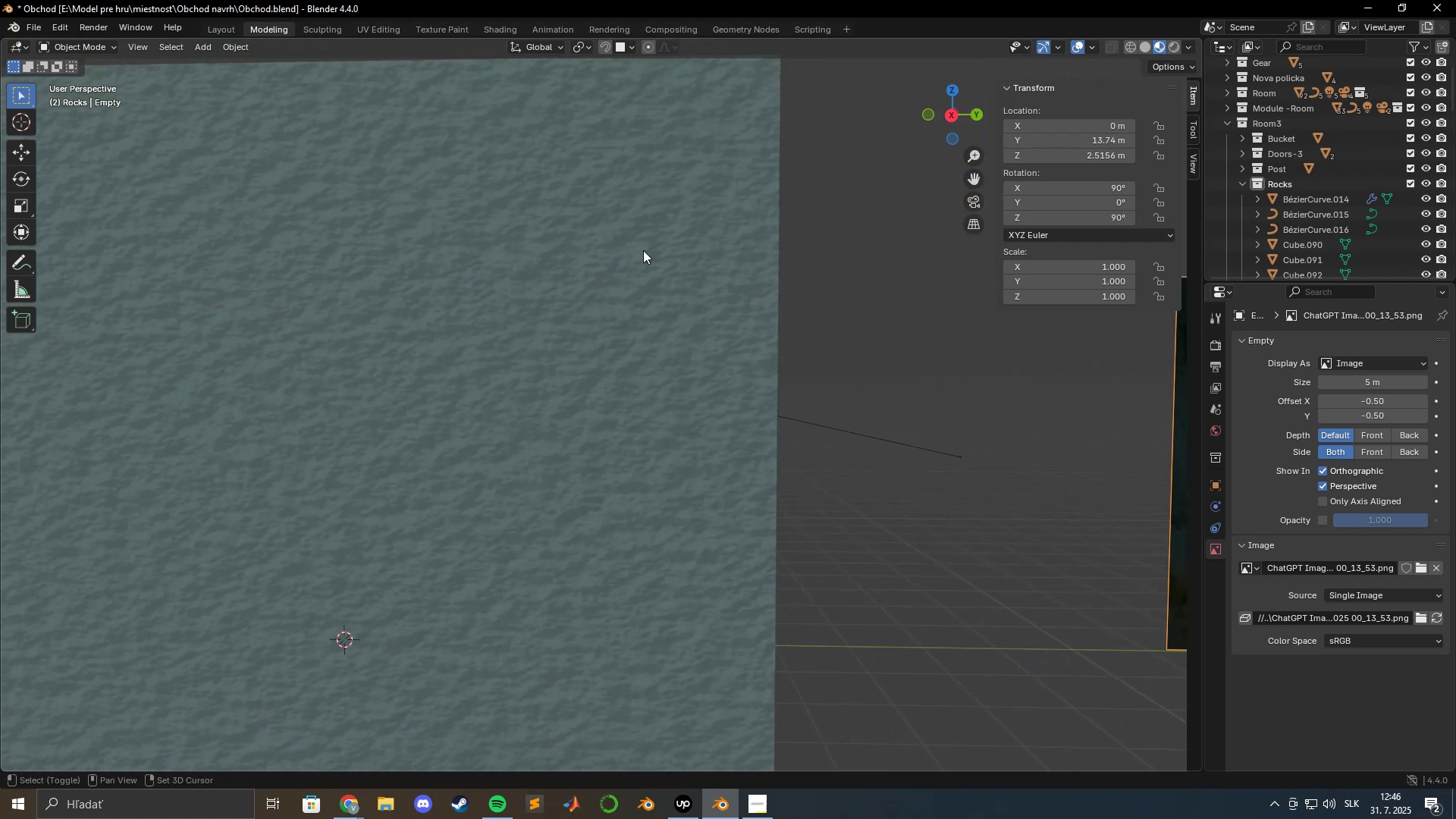 
scroll: coordinate [603, 252], scroll_direction: up, amount: 5.0
 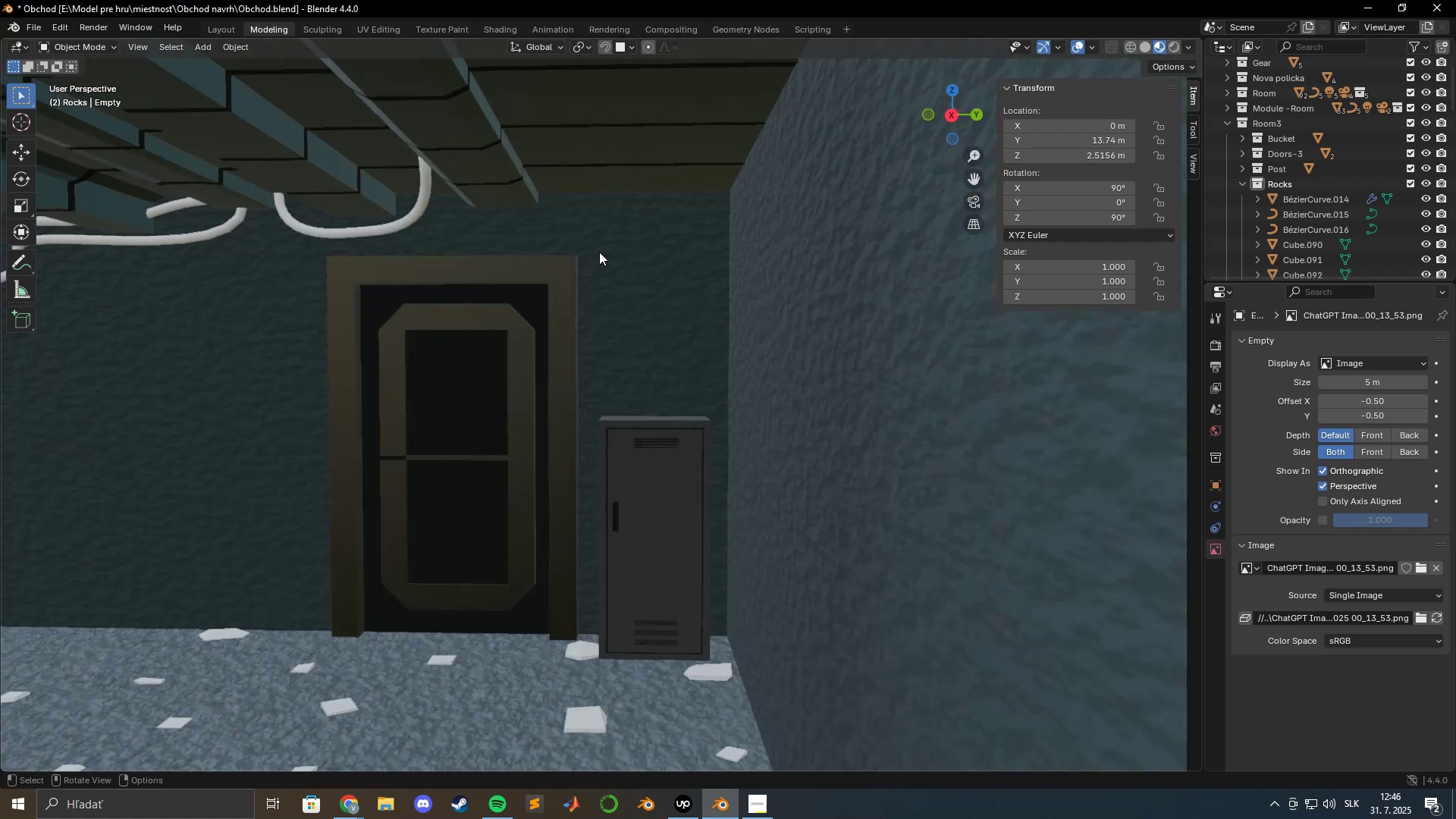 
hold_key(key=ShiftLeft, duration=0.93)
 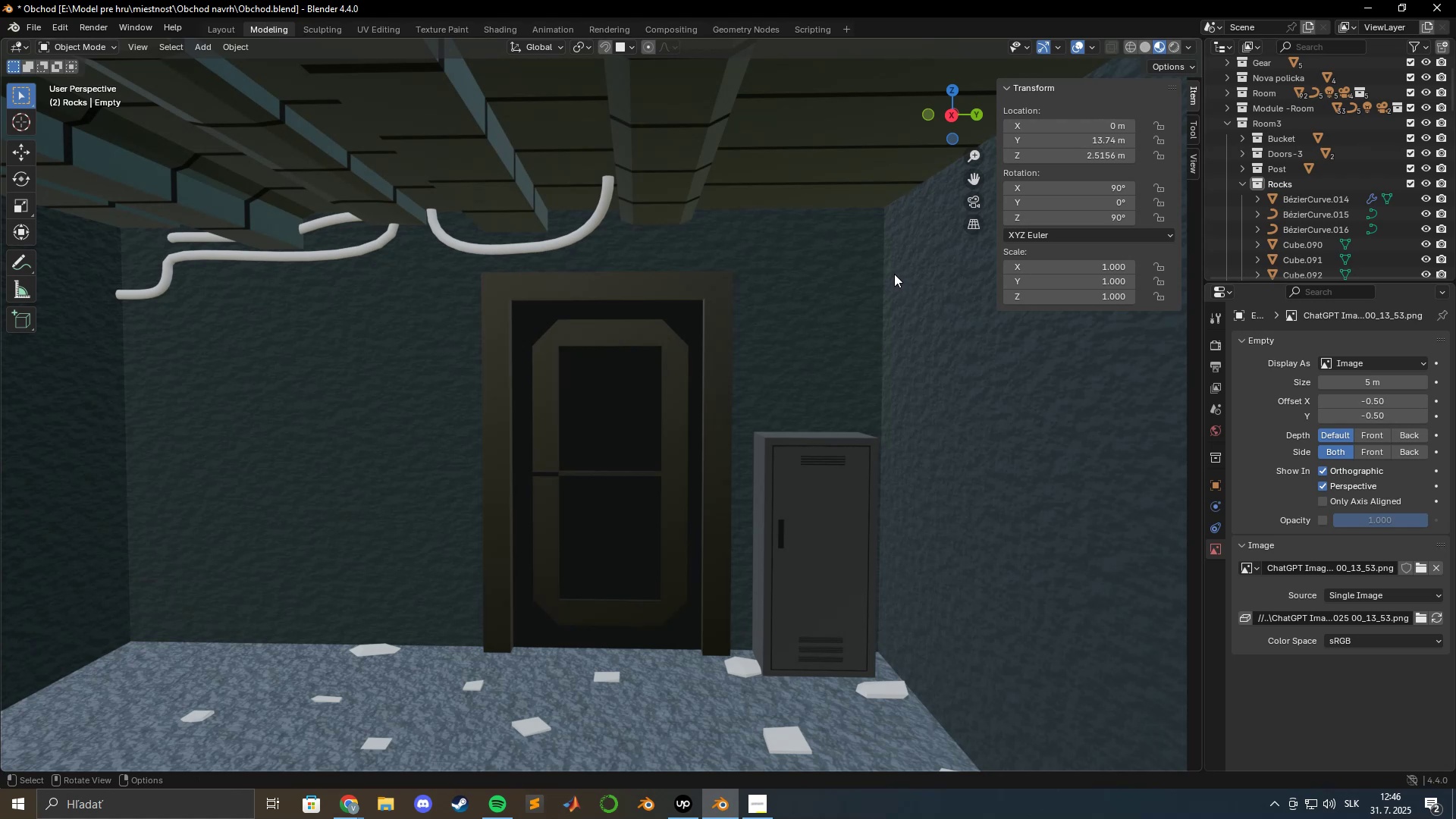 
hold_key(key=ShiftLeft, duration=1.5)
 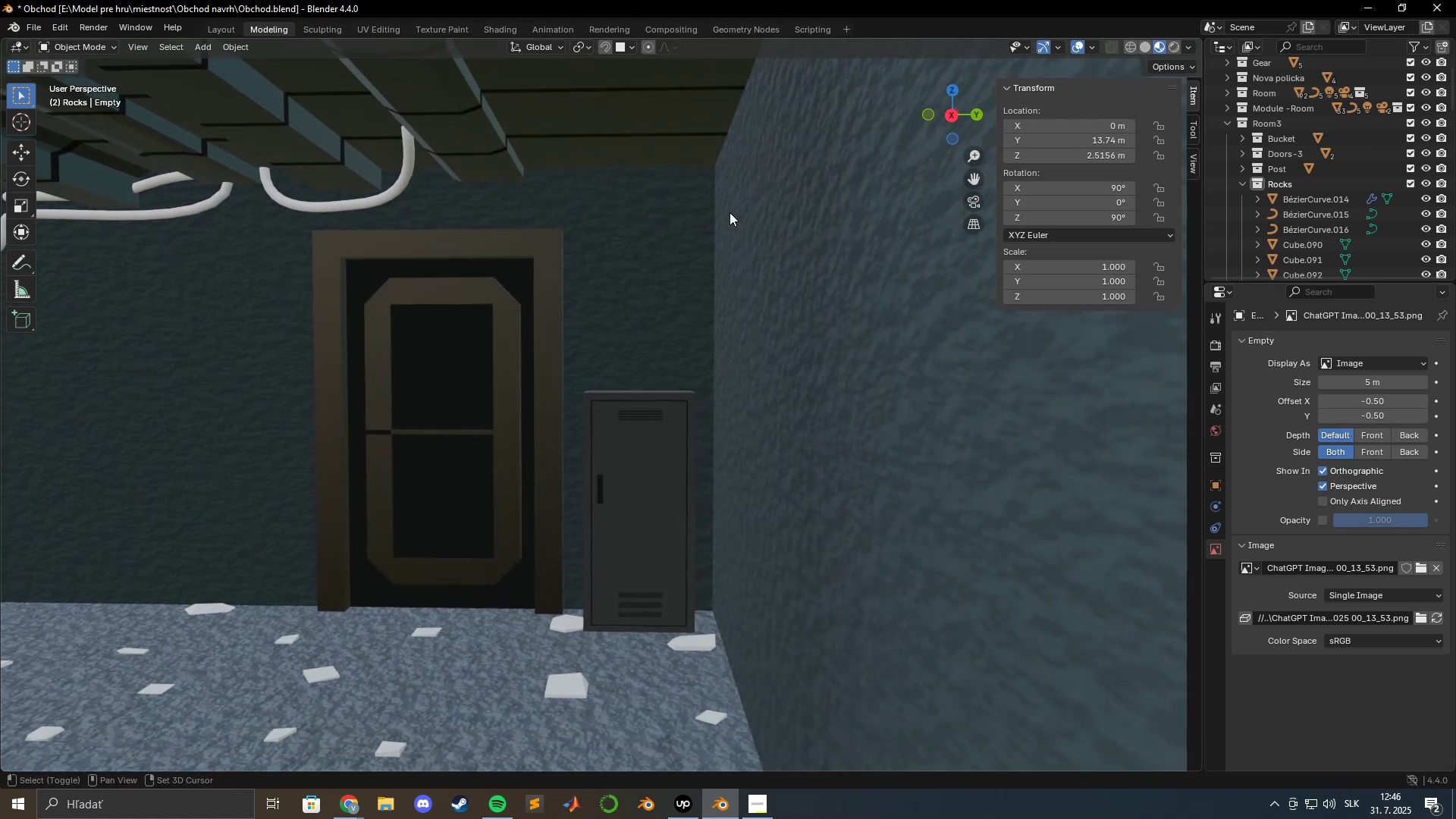 
hold_key(key=ShiftLeft, duration=1.52)
 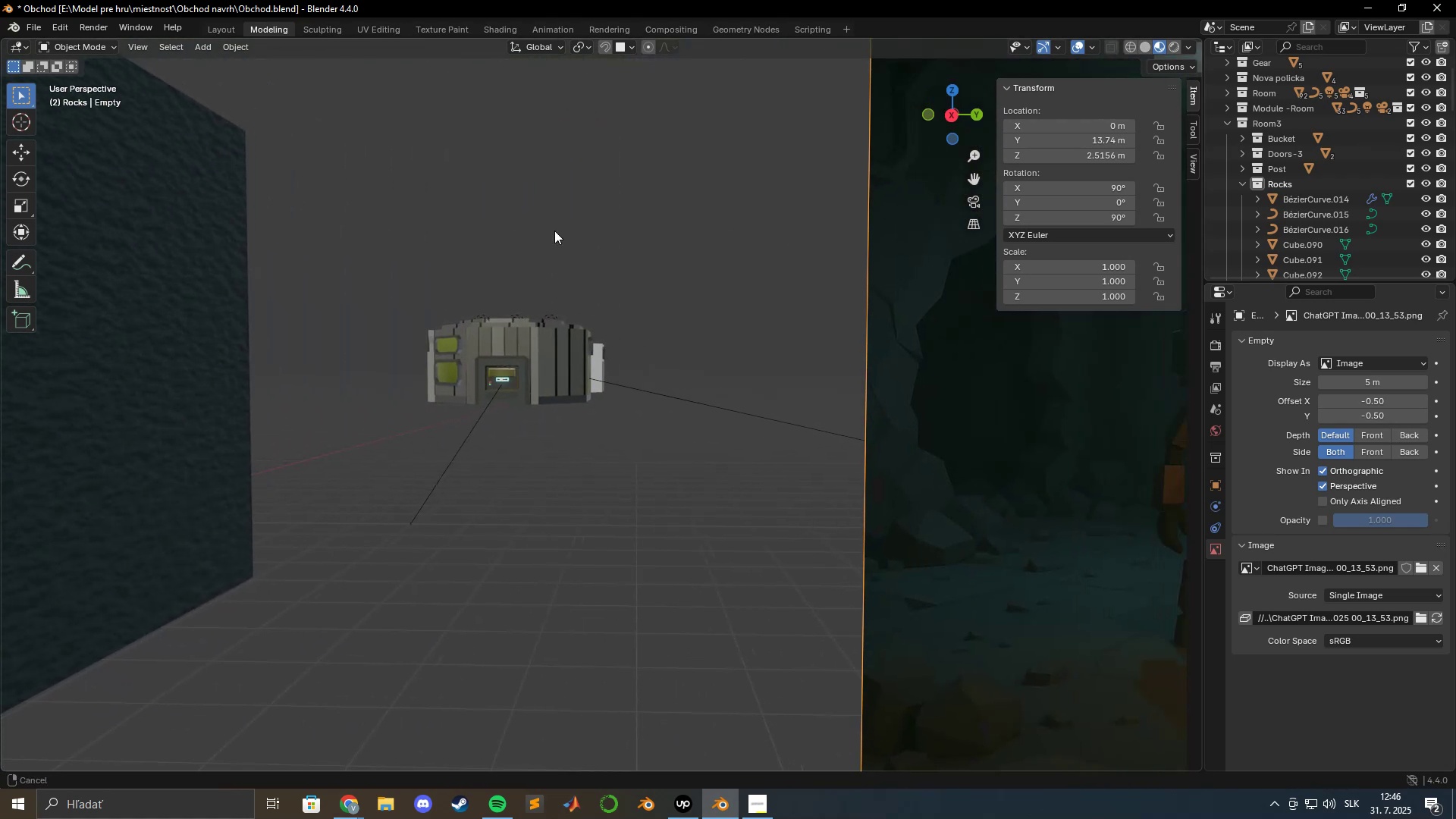 
hold_key(key=ShiftLeft, duration=1.51)
 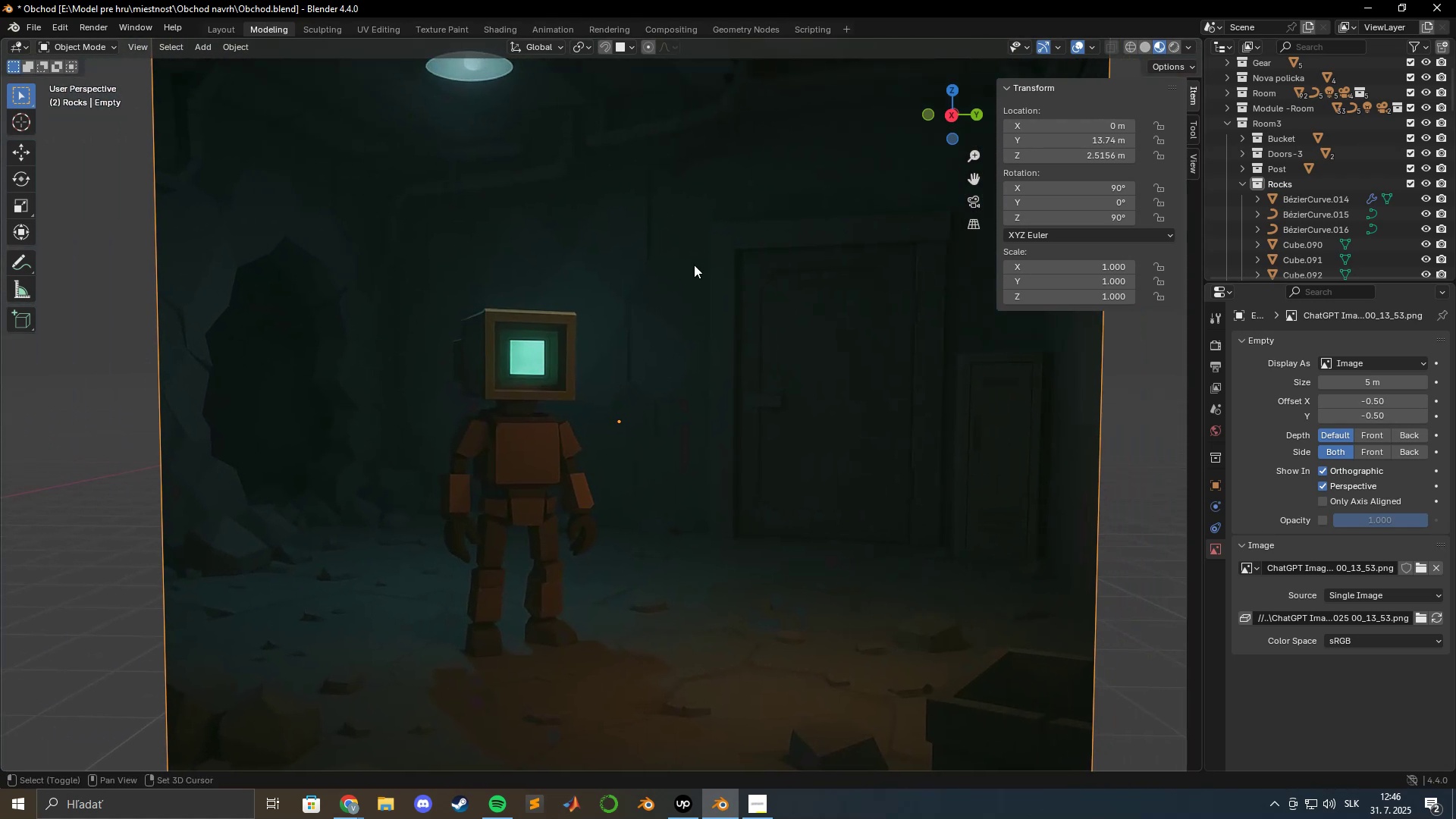 
key(Shift+ShiftLeft)
 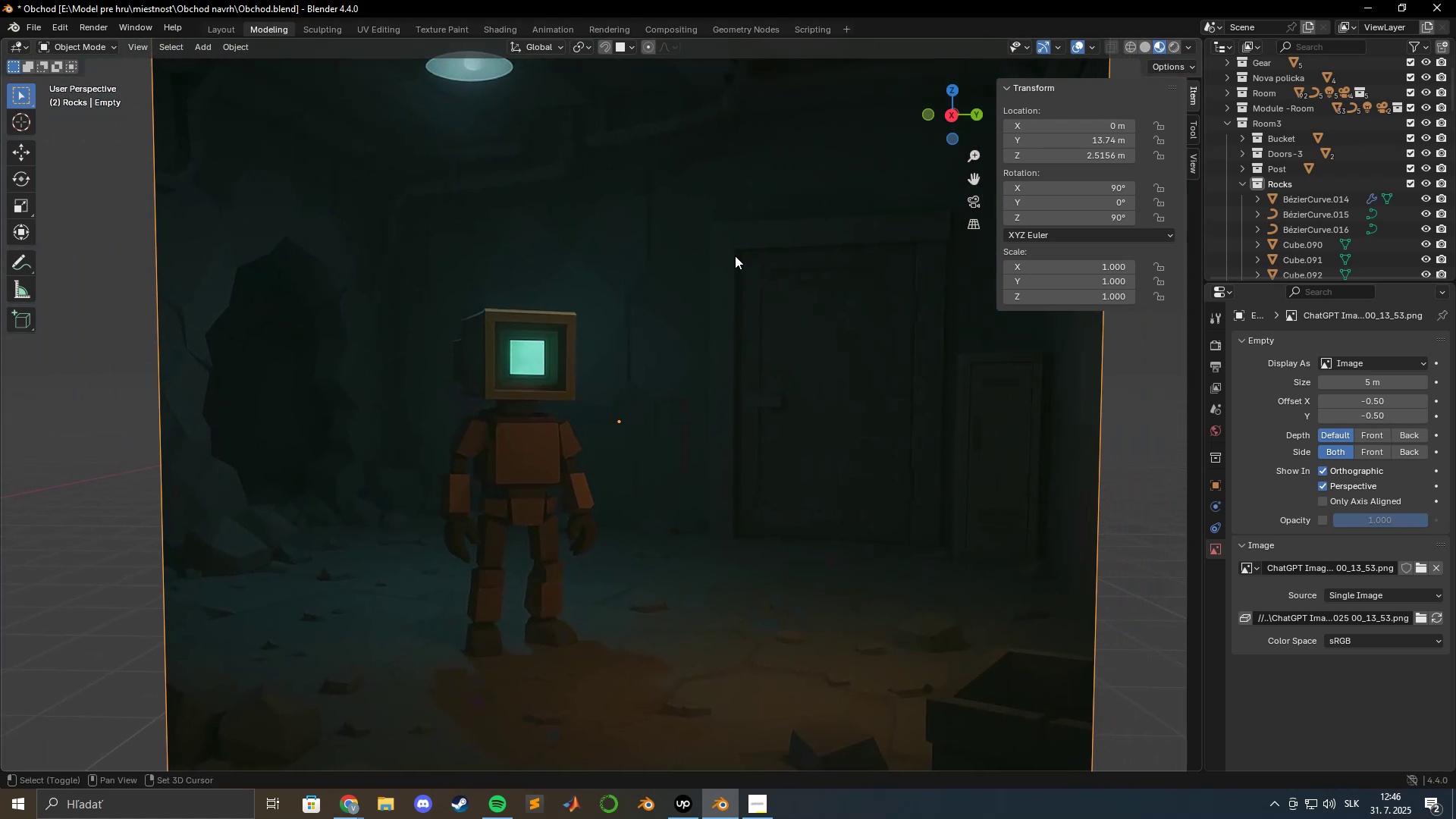 
key(Shift+ShiftLeft)
 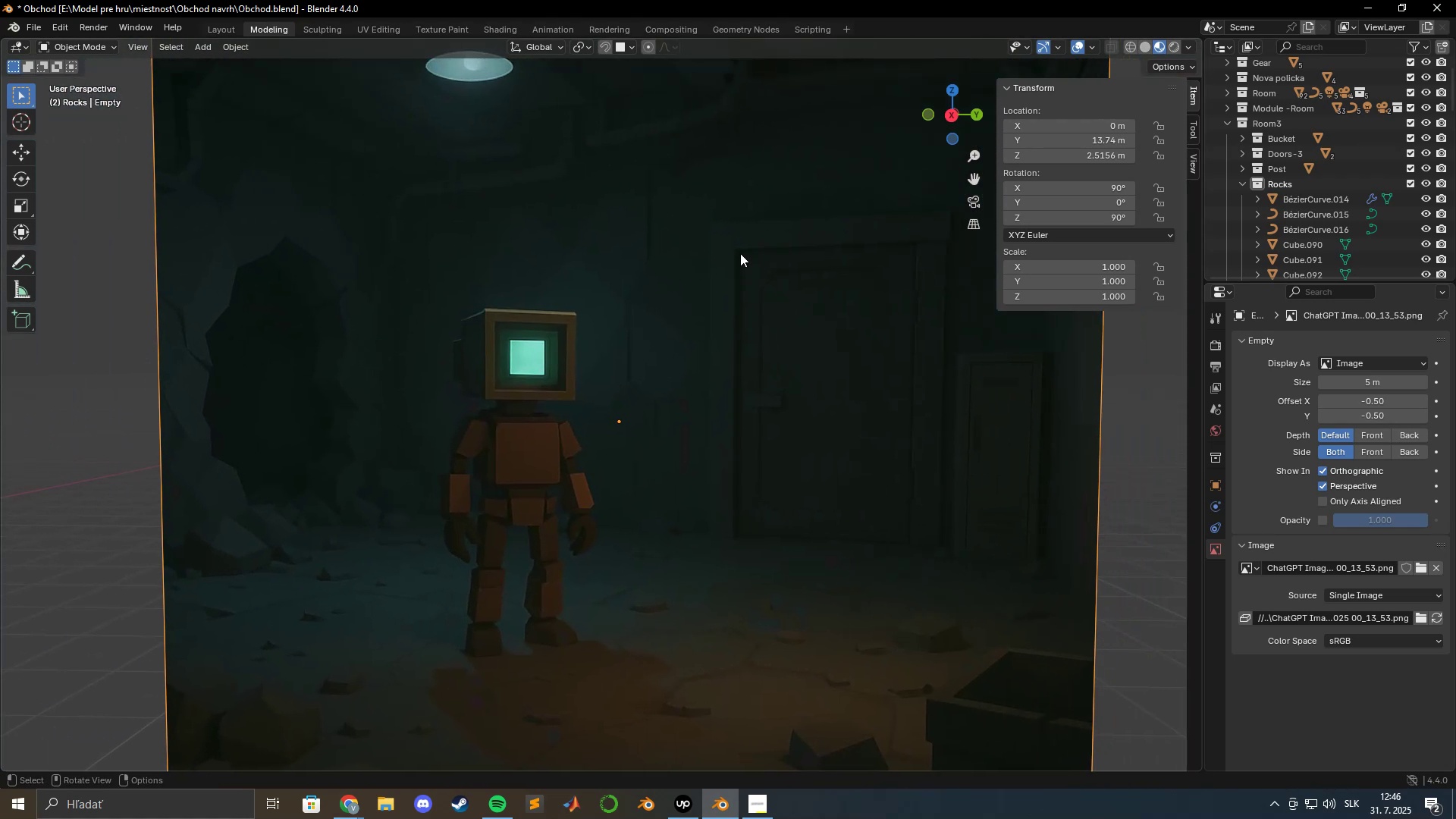 
scroll: coordinate [740, 253], scroll_direction: down, amount: 1.0
 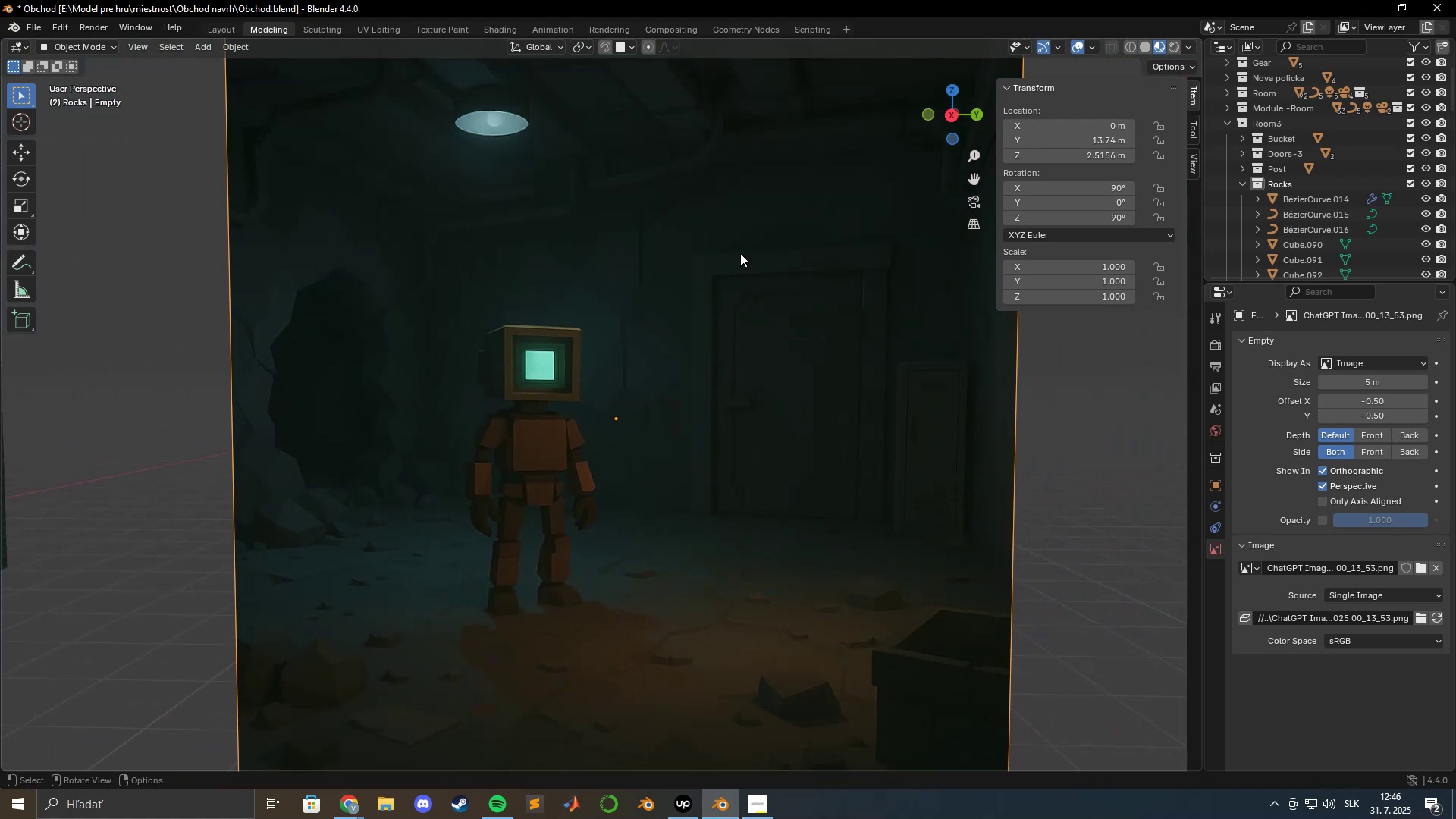 
hold_key(key=ShiftLeft, duration=0.94)
 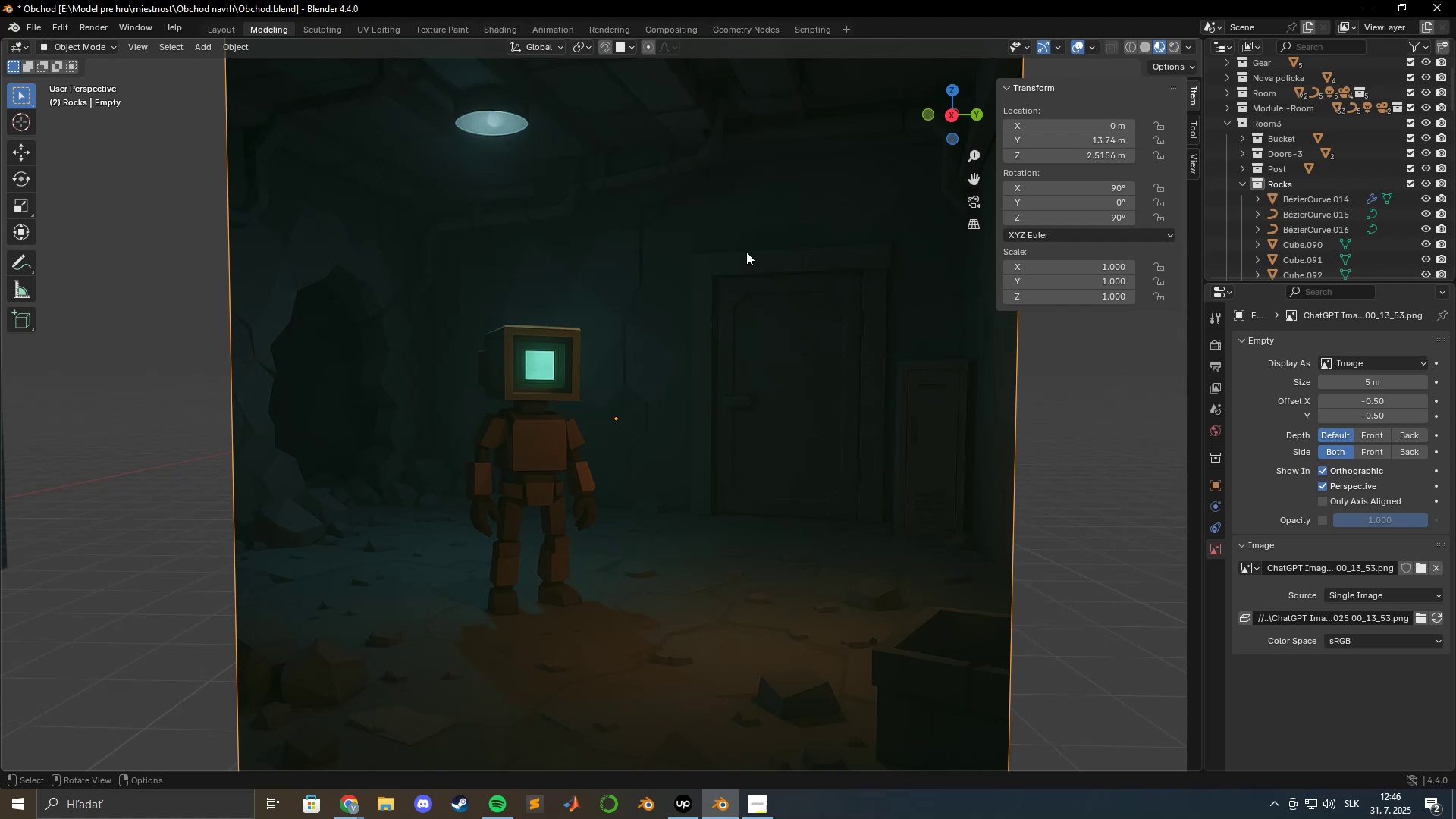 
hold_key(key=ShiftLeft, duration=0.94)
 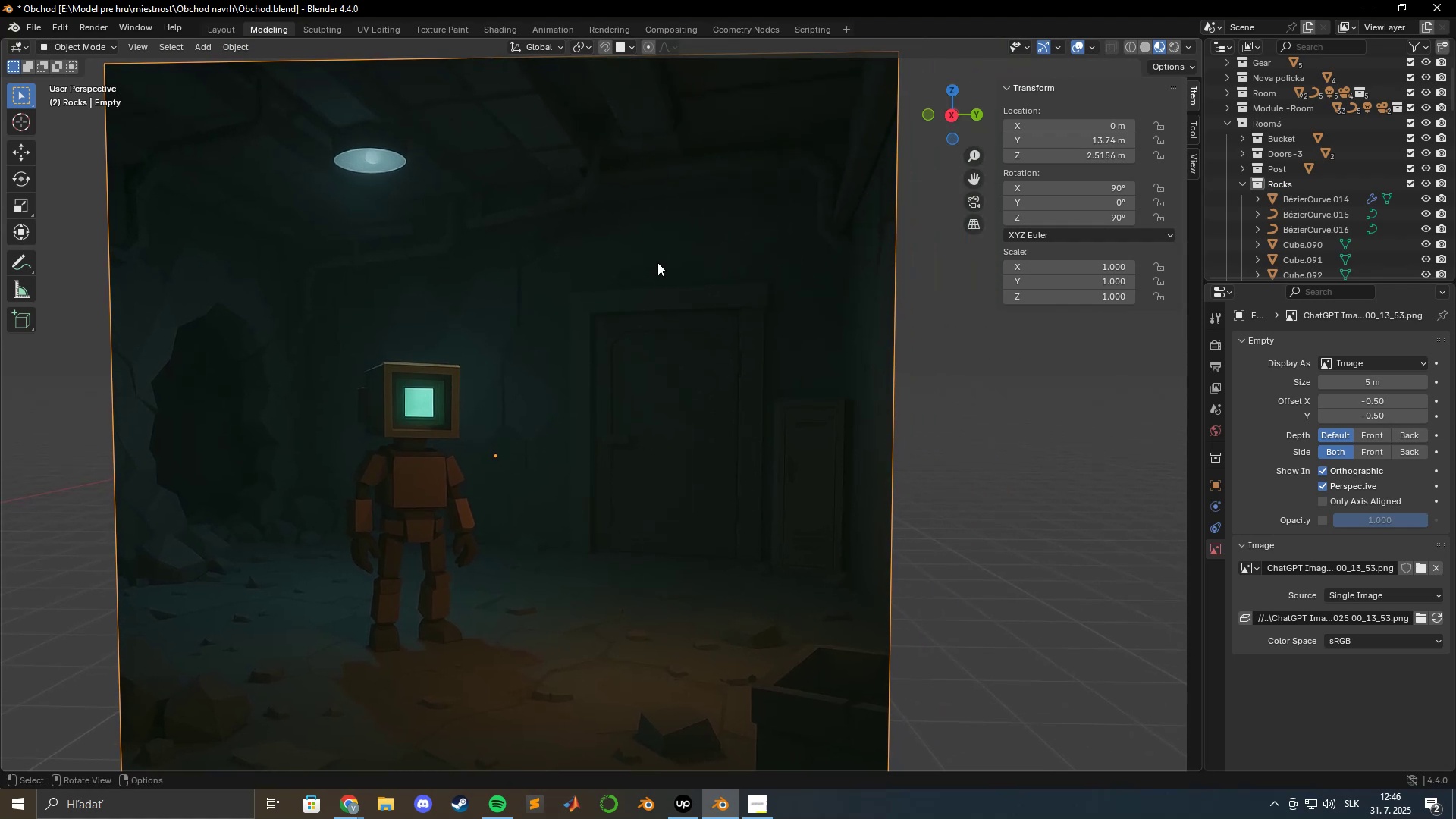 
hold_key(key=ShiftLeft, duration=1.53)
 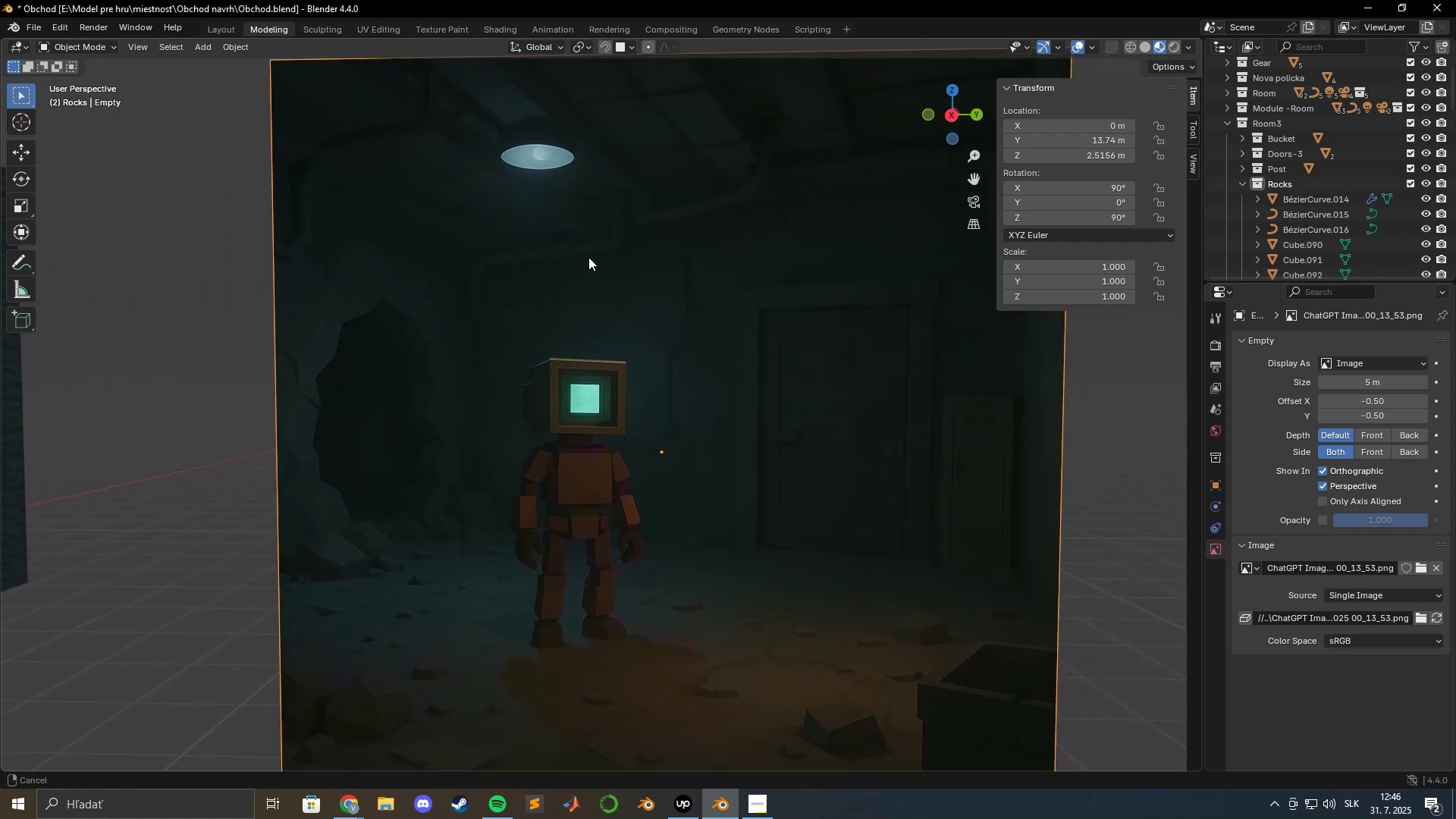 
hold_key(key=ShiftLeft, duration=1.51)
 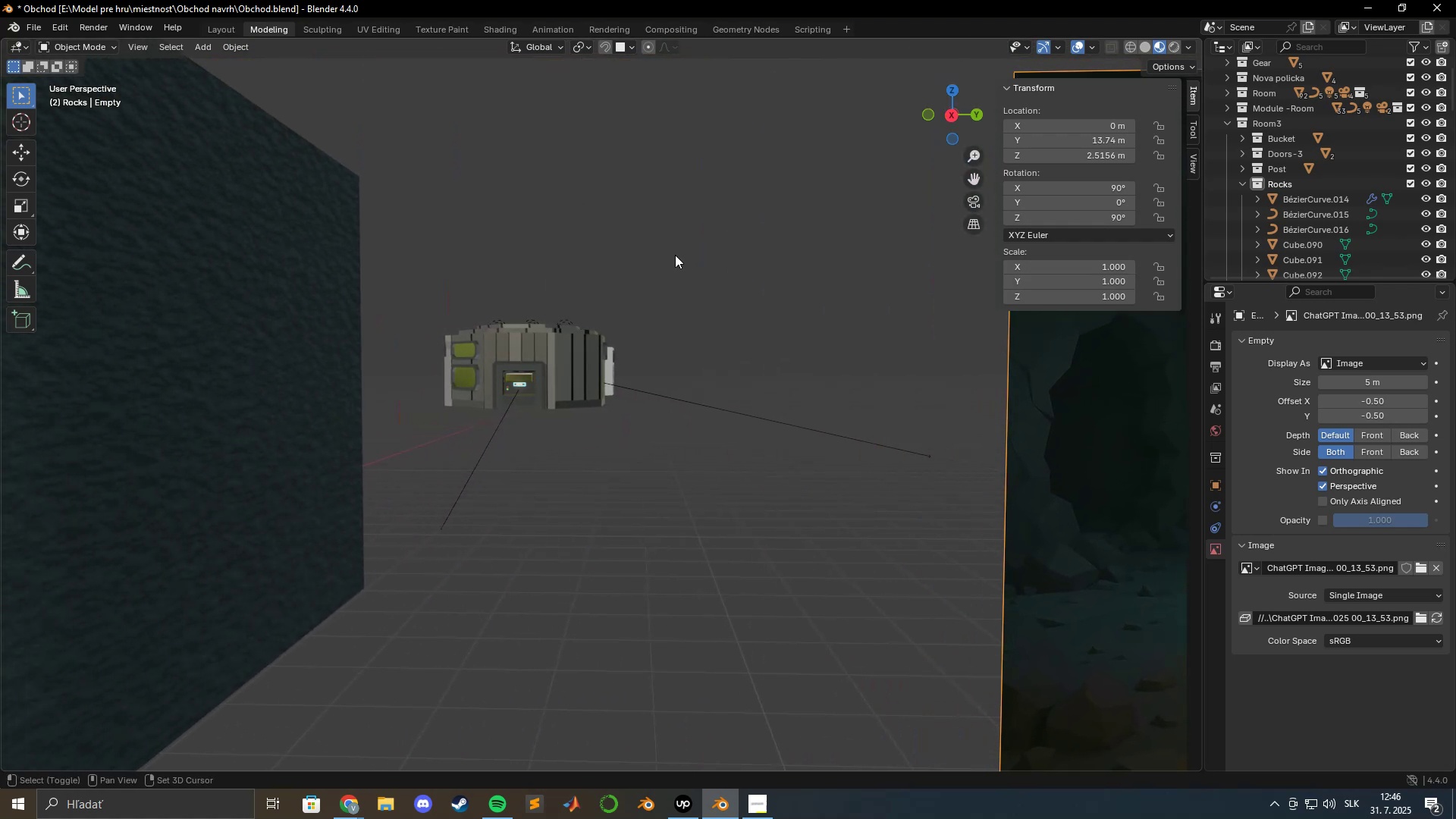 
hold_key(key=ShiftLeft, duration=1.52)
 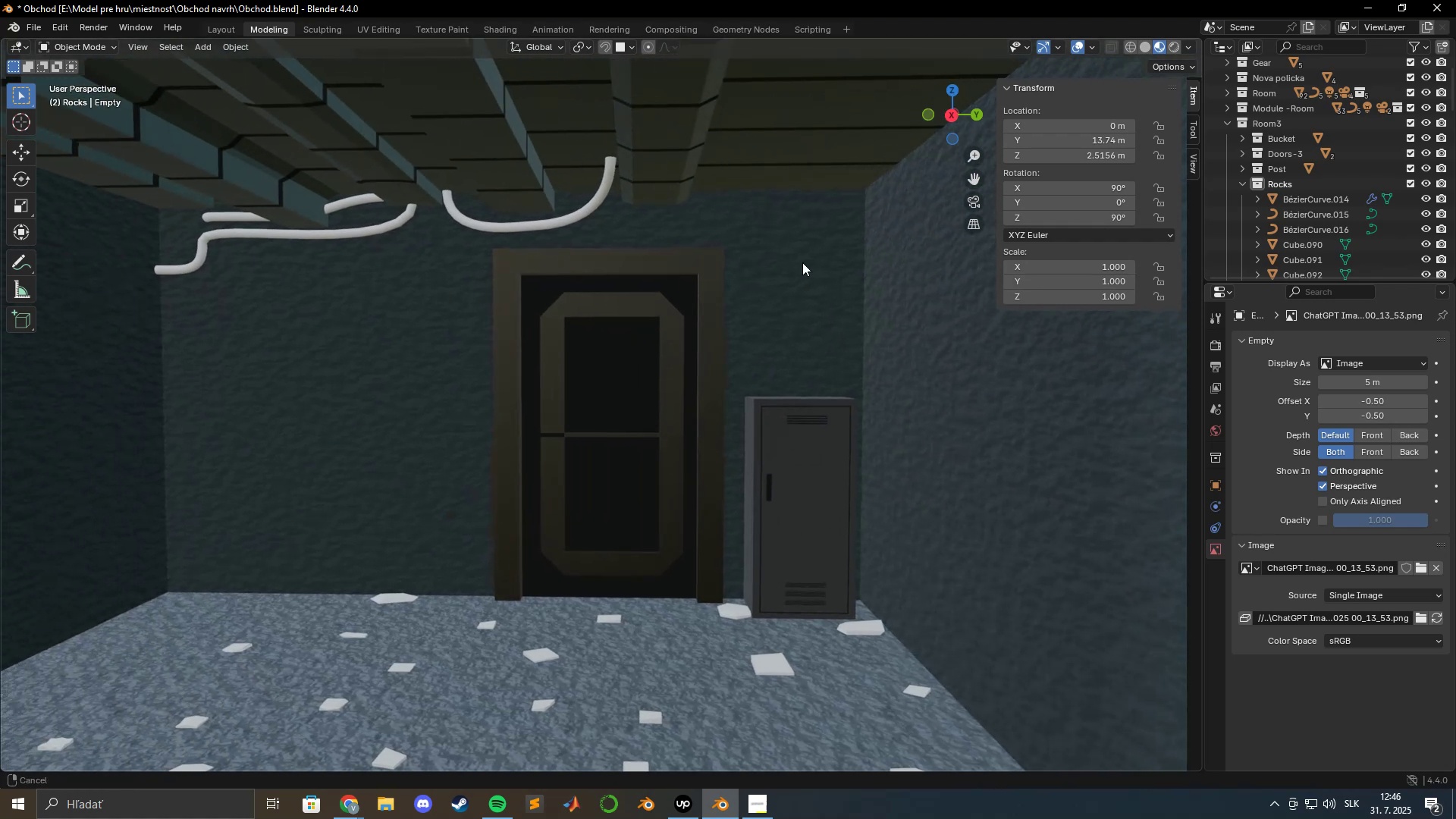 
hold_key(key=ShiftLeft, duration=1.14)
 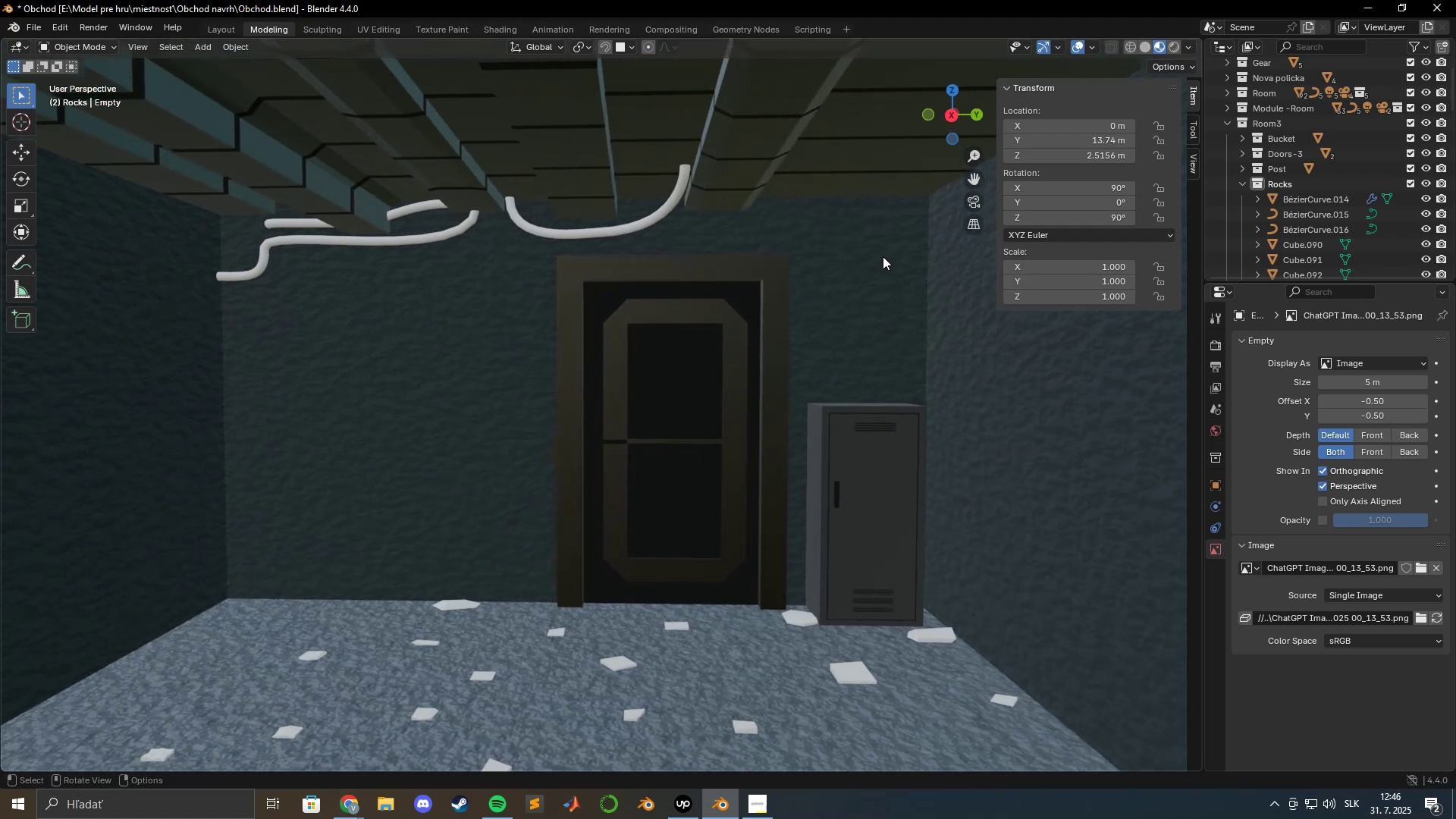 
scroll: coordinate [895, 269], scroll_direction: down, amount: 1.0
 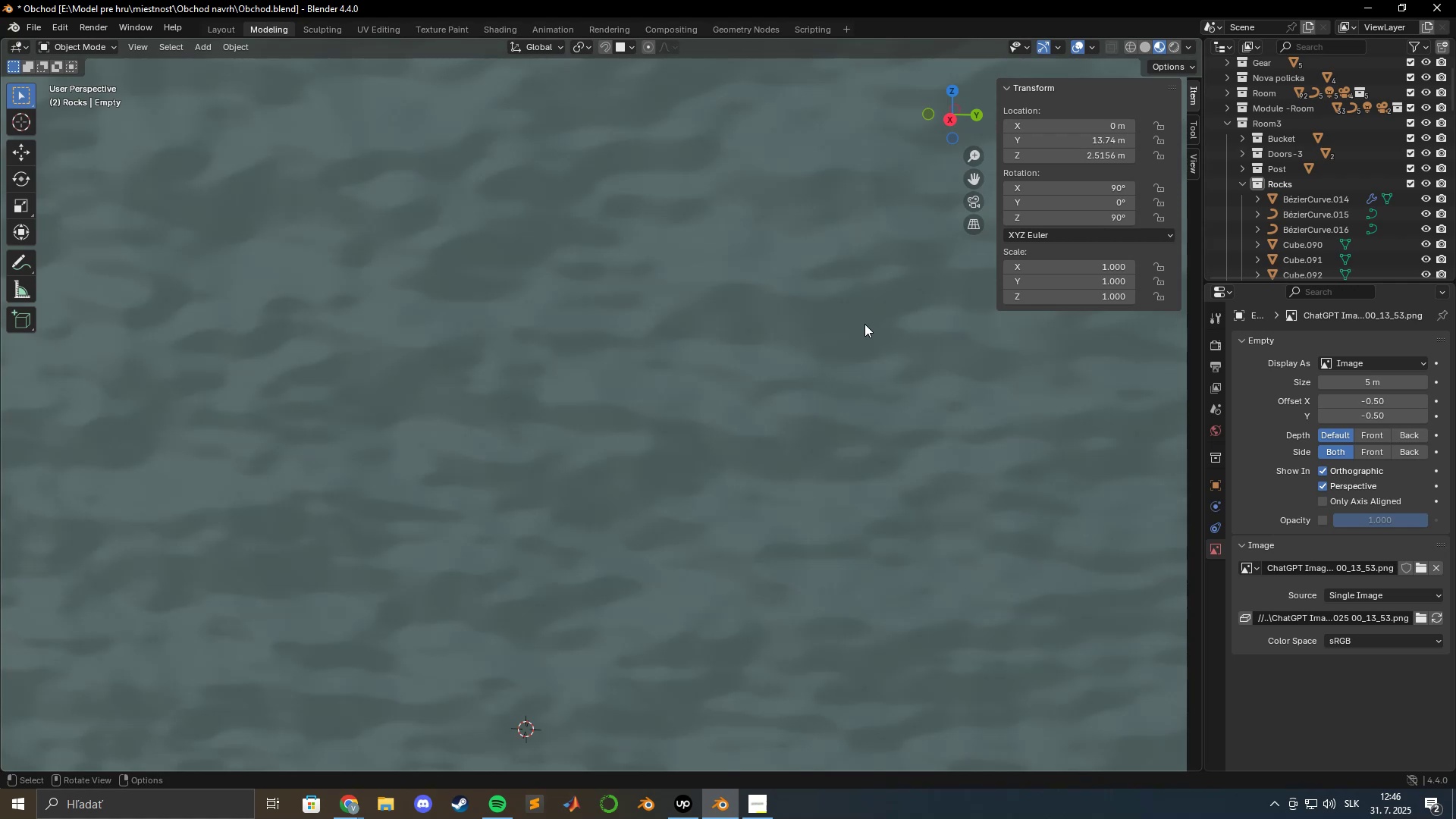 
scroll: coordinate [864, 324], scroll_direction: up, amount: 1.0
 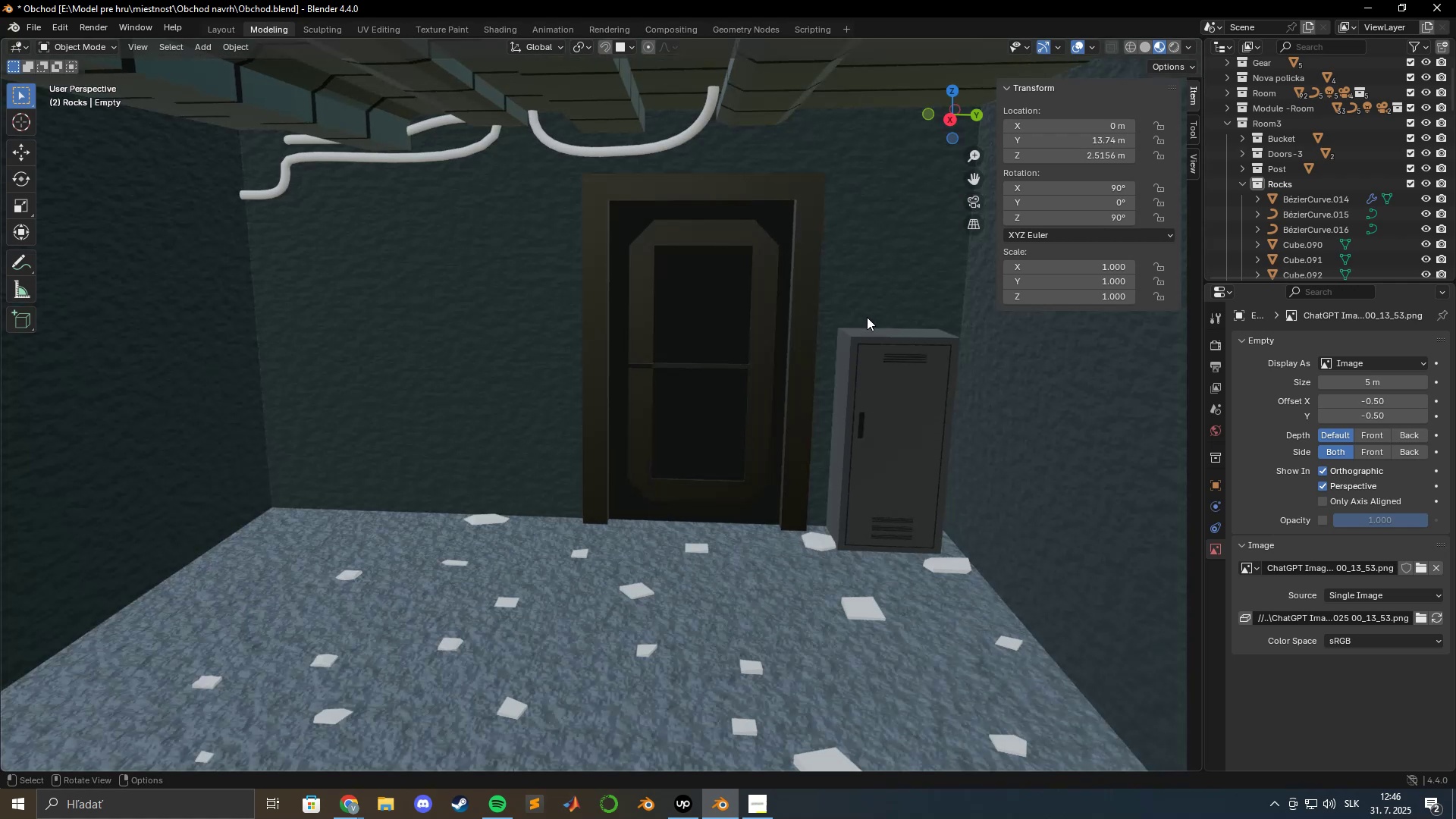 
key(Shift+A)
 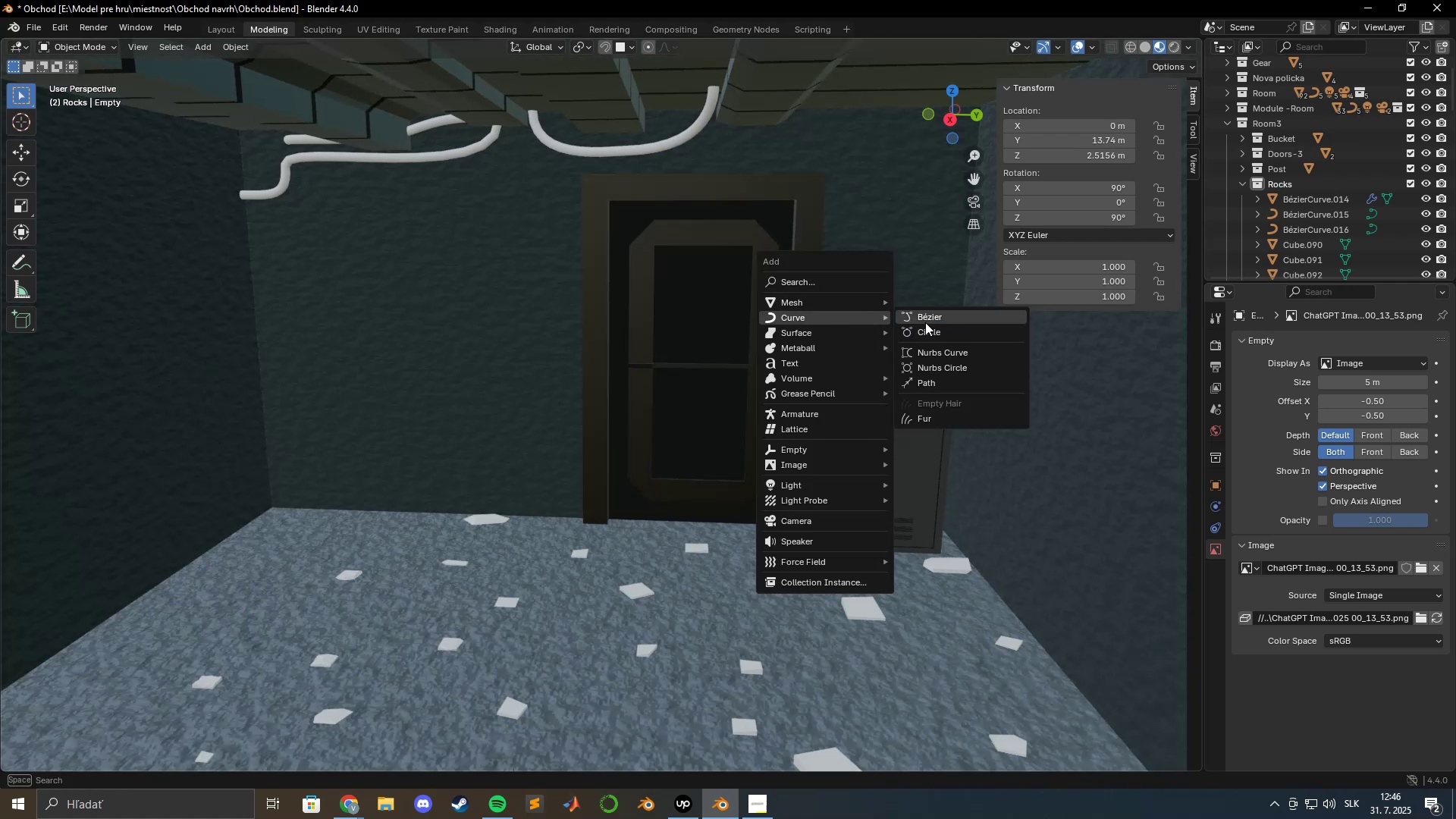 
left_click([930, 319])
 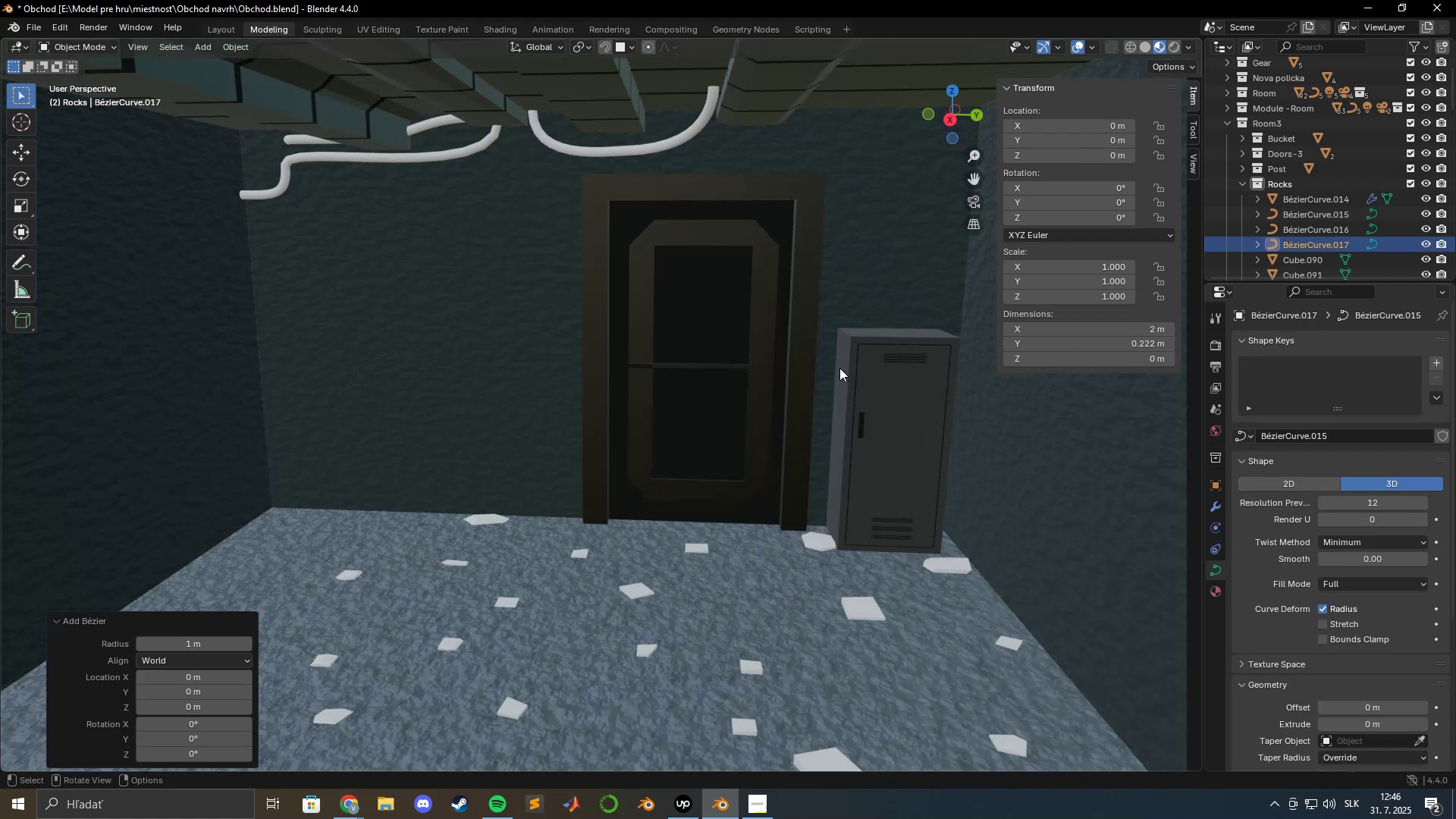 
type(gzgyx)
 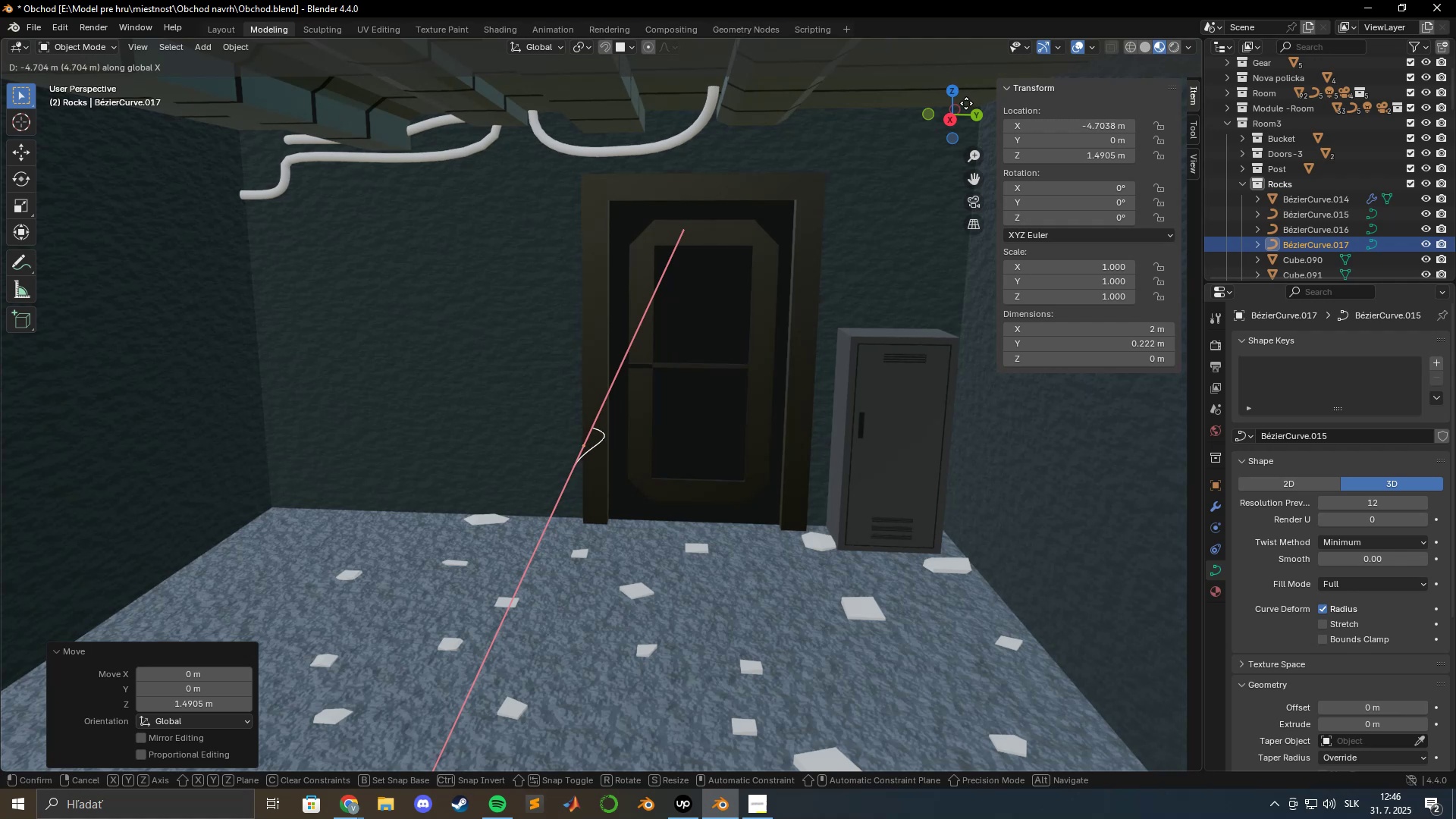 
scroll: coordinate [833, 297], scroll_direction: up, amount: 9.0
 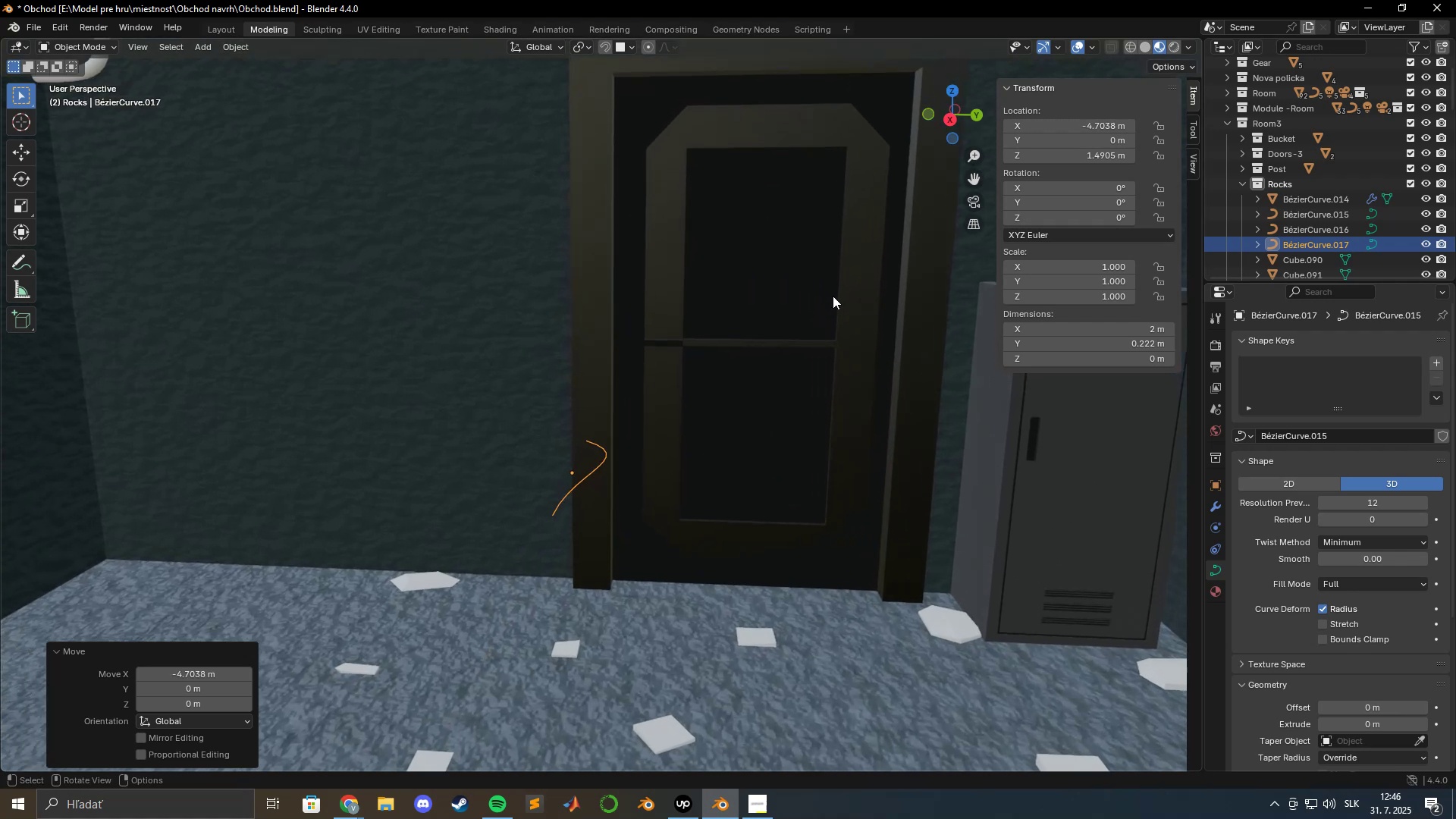 
type(gy)
 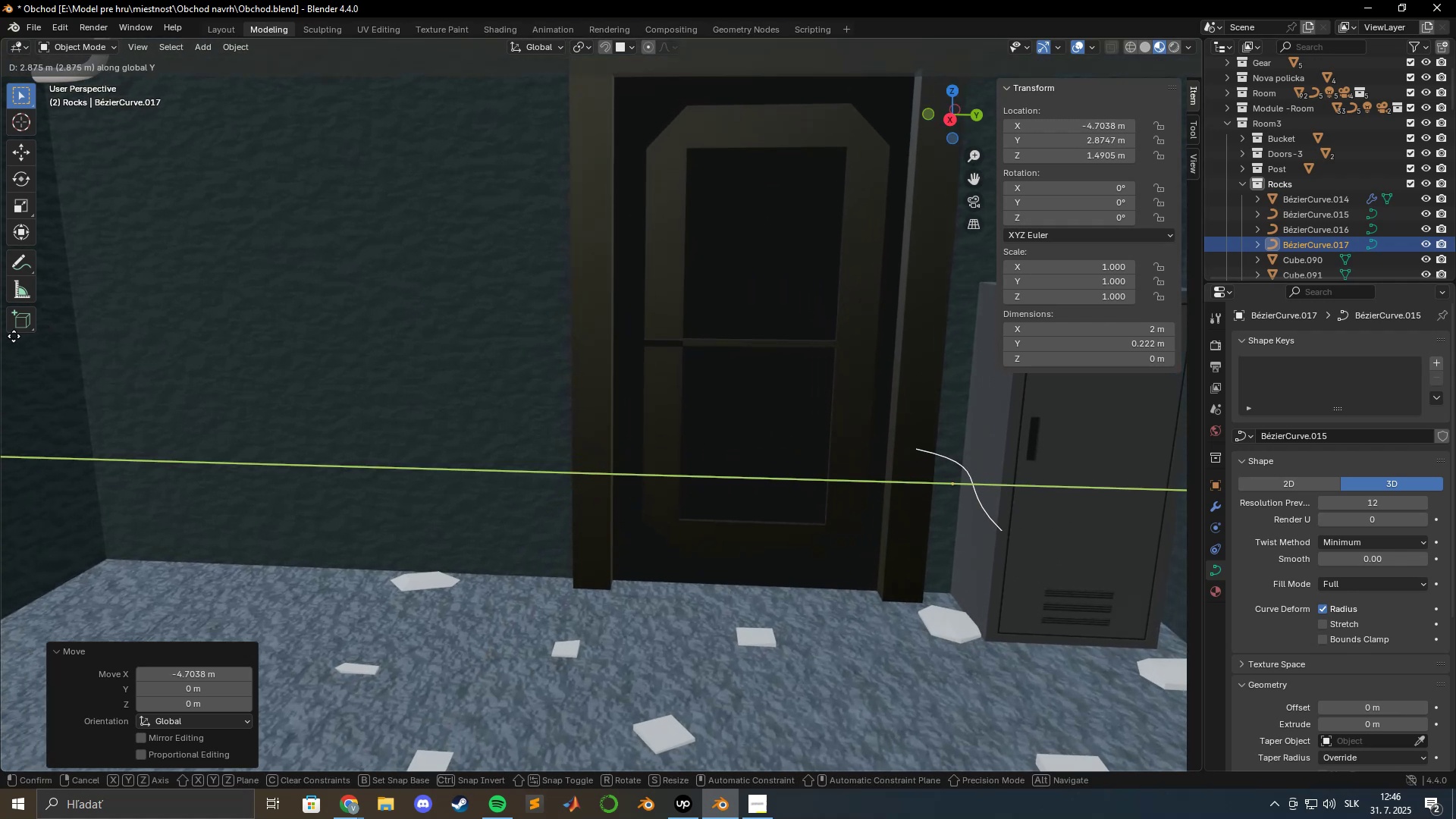 
hold_key(key=ShiftLeft, duration=1.53)
 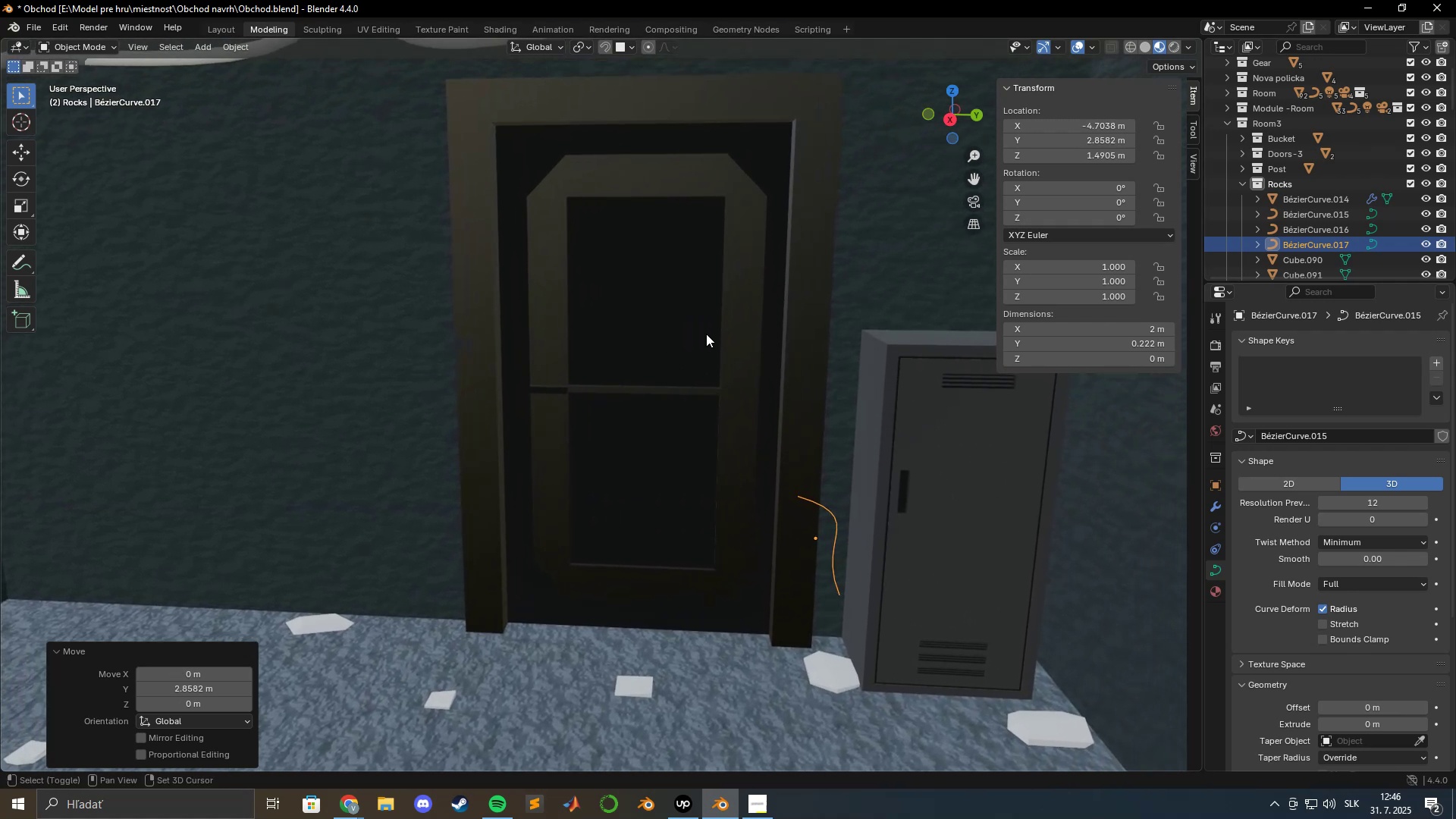 
hold_key(key=ShiftLeft, duration=1.53)
 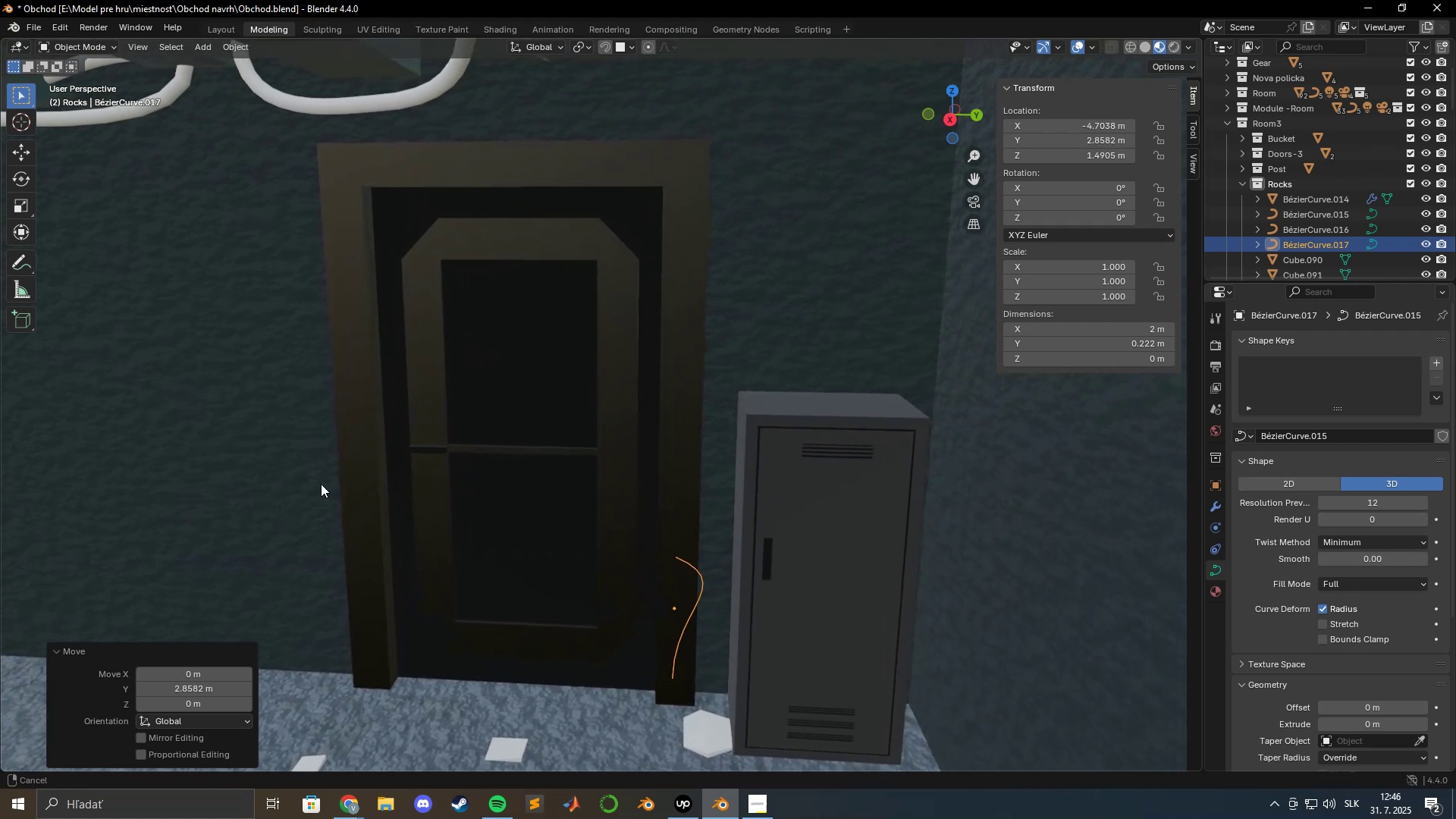 
type(rz)
 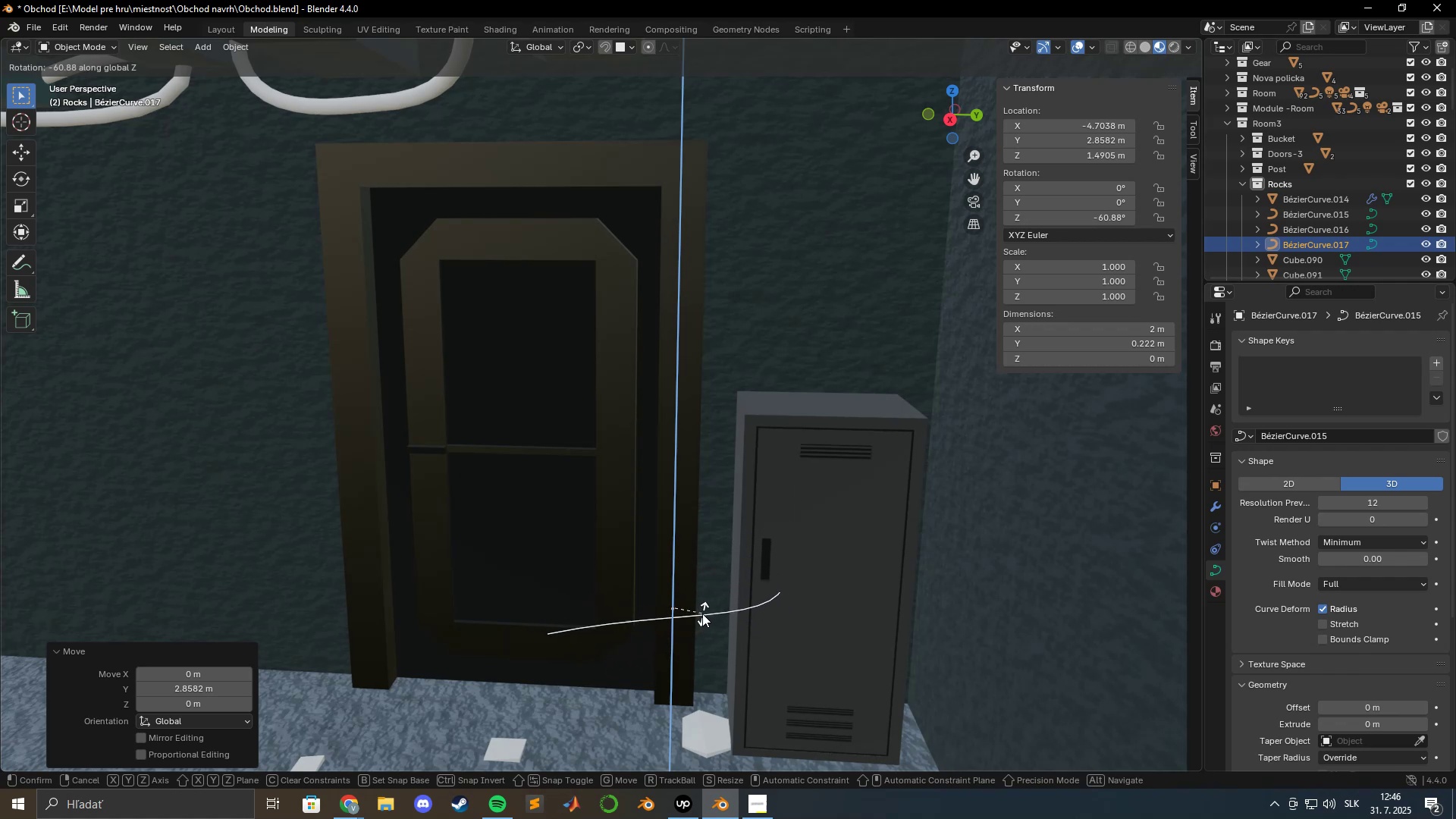 
key(NumpadSubtract)
 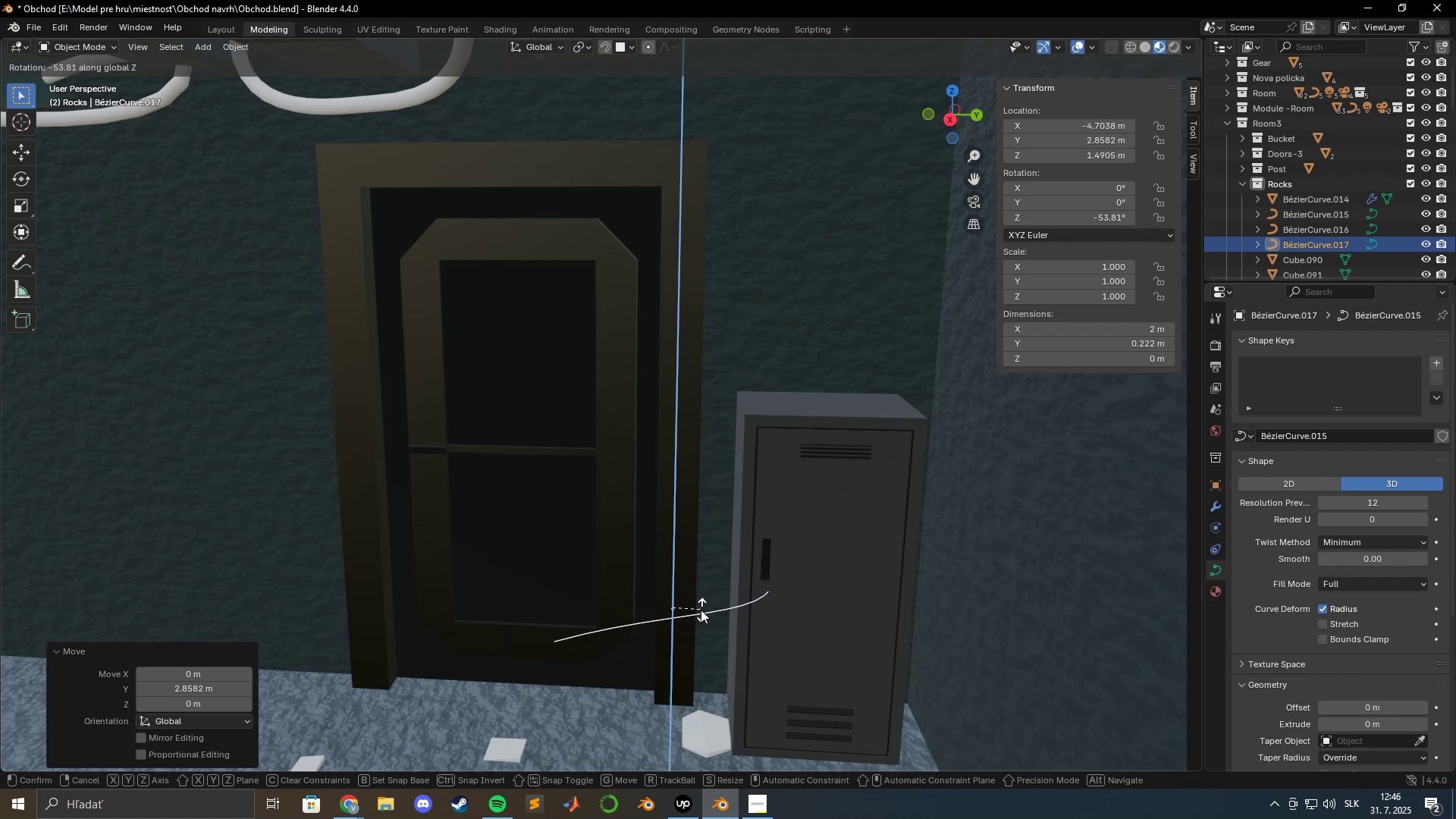 
key(Numpad9)
 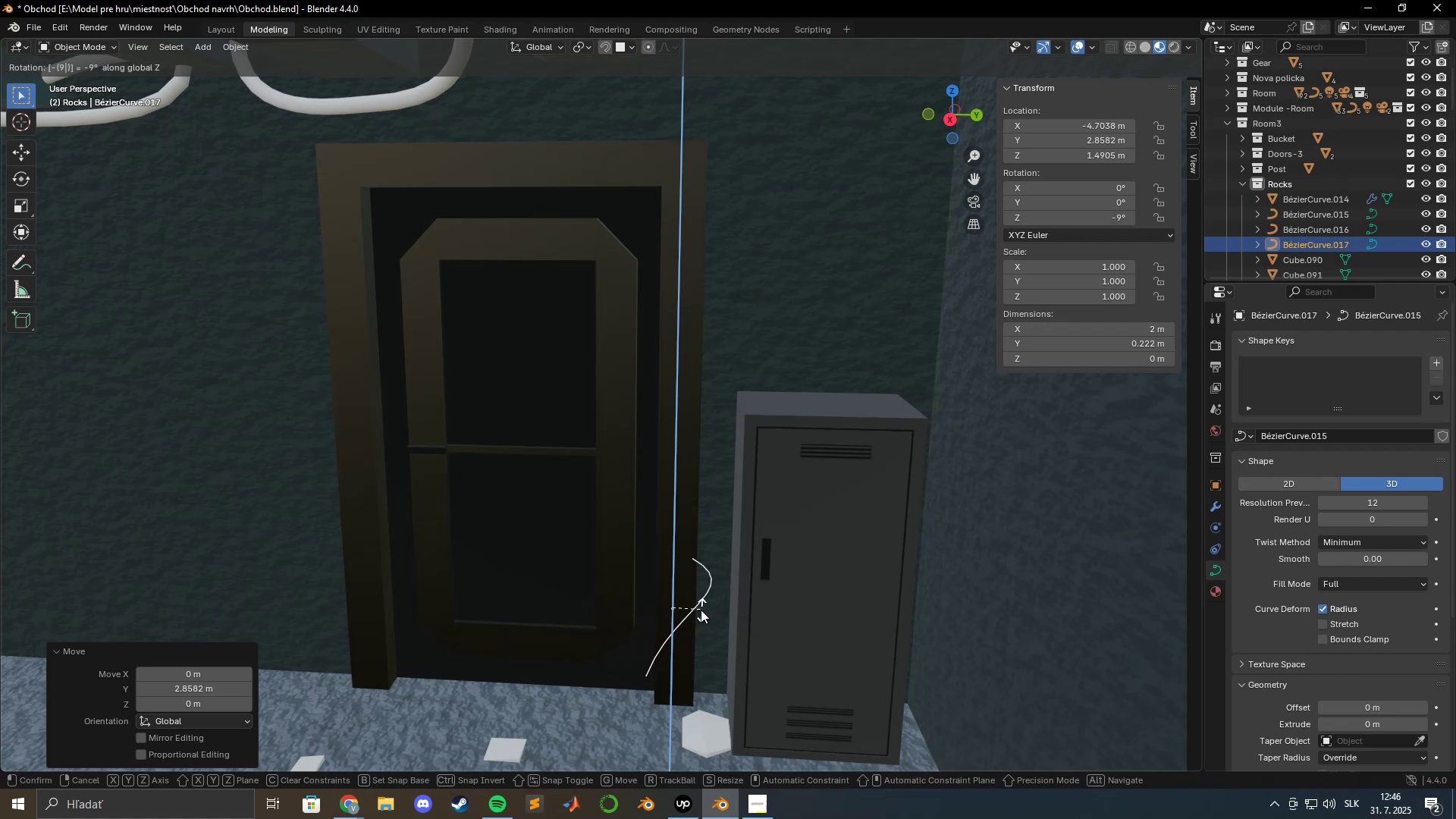 
key(Numpad0)
 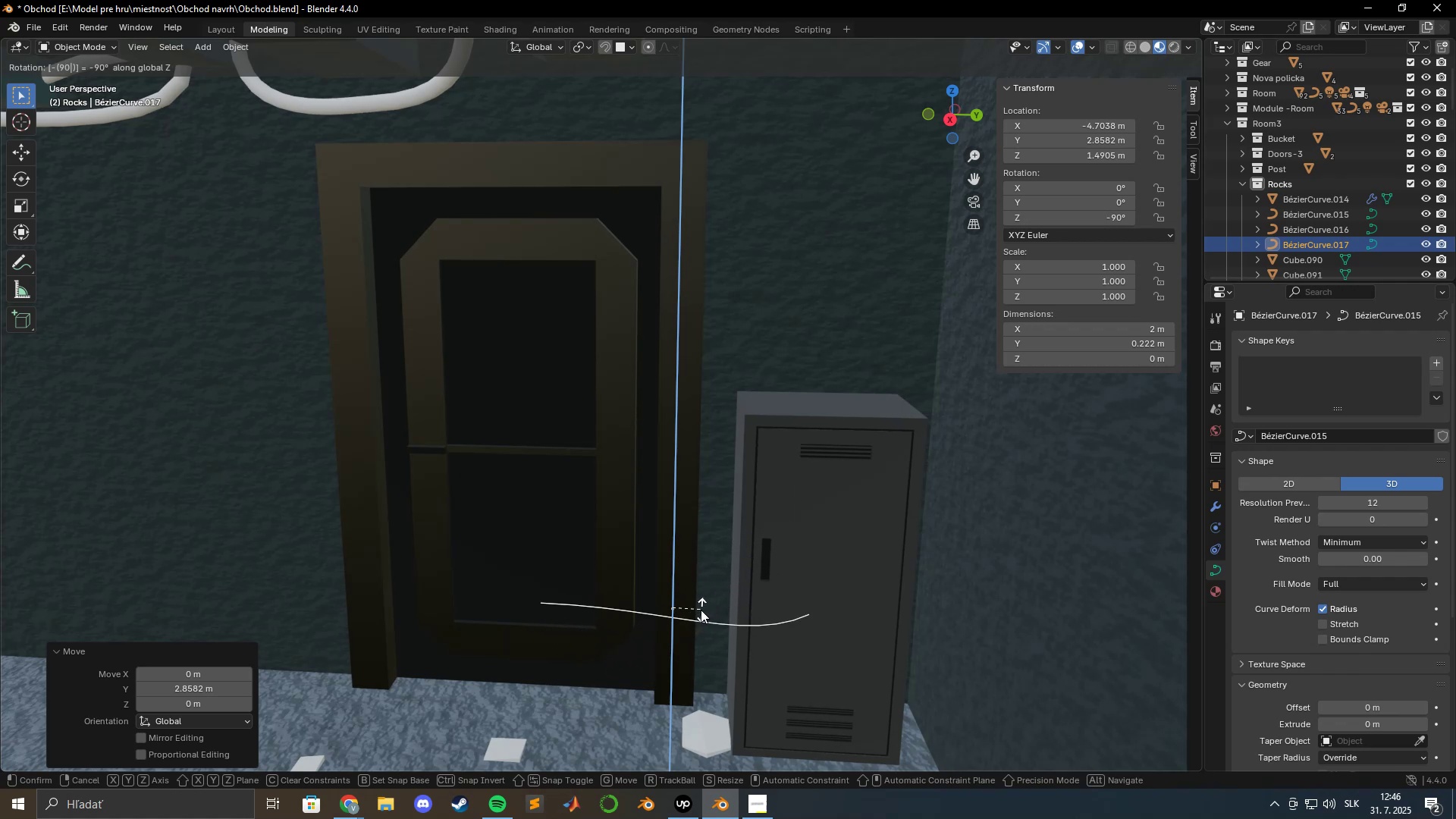 
key(Enter)
 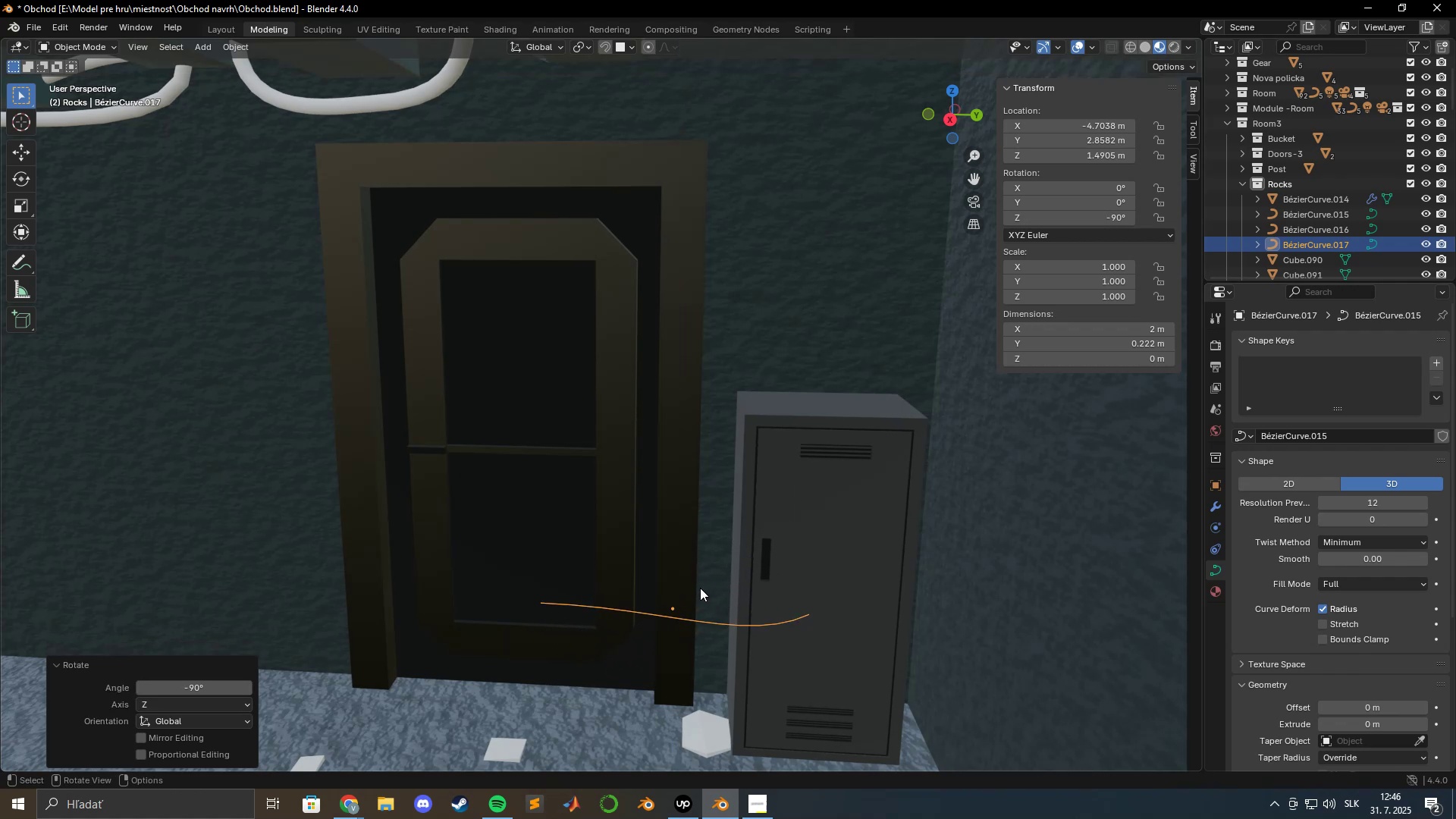 
type(rxy)
 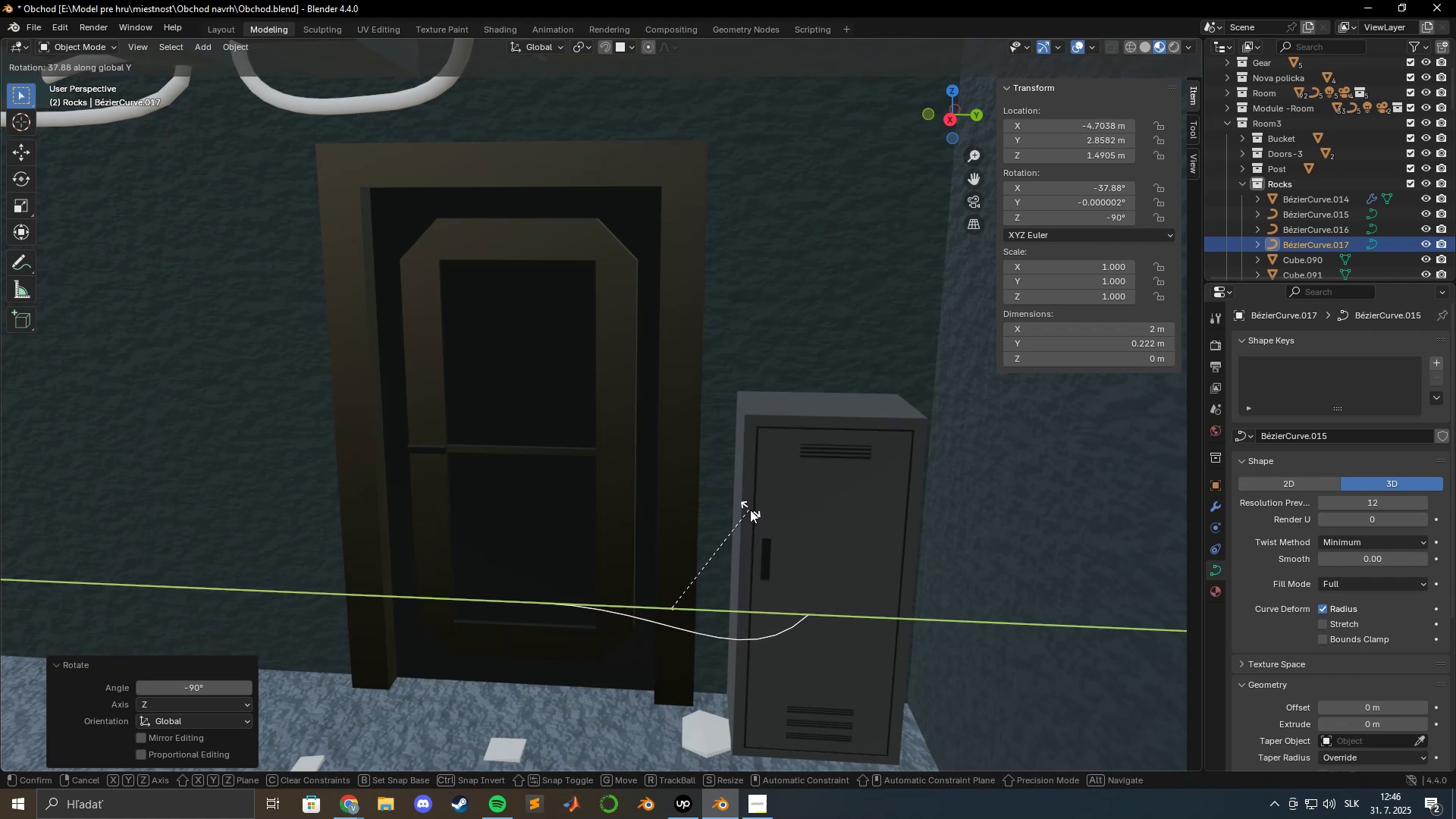 
key(NumpadSubtract)
 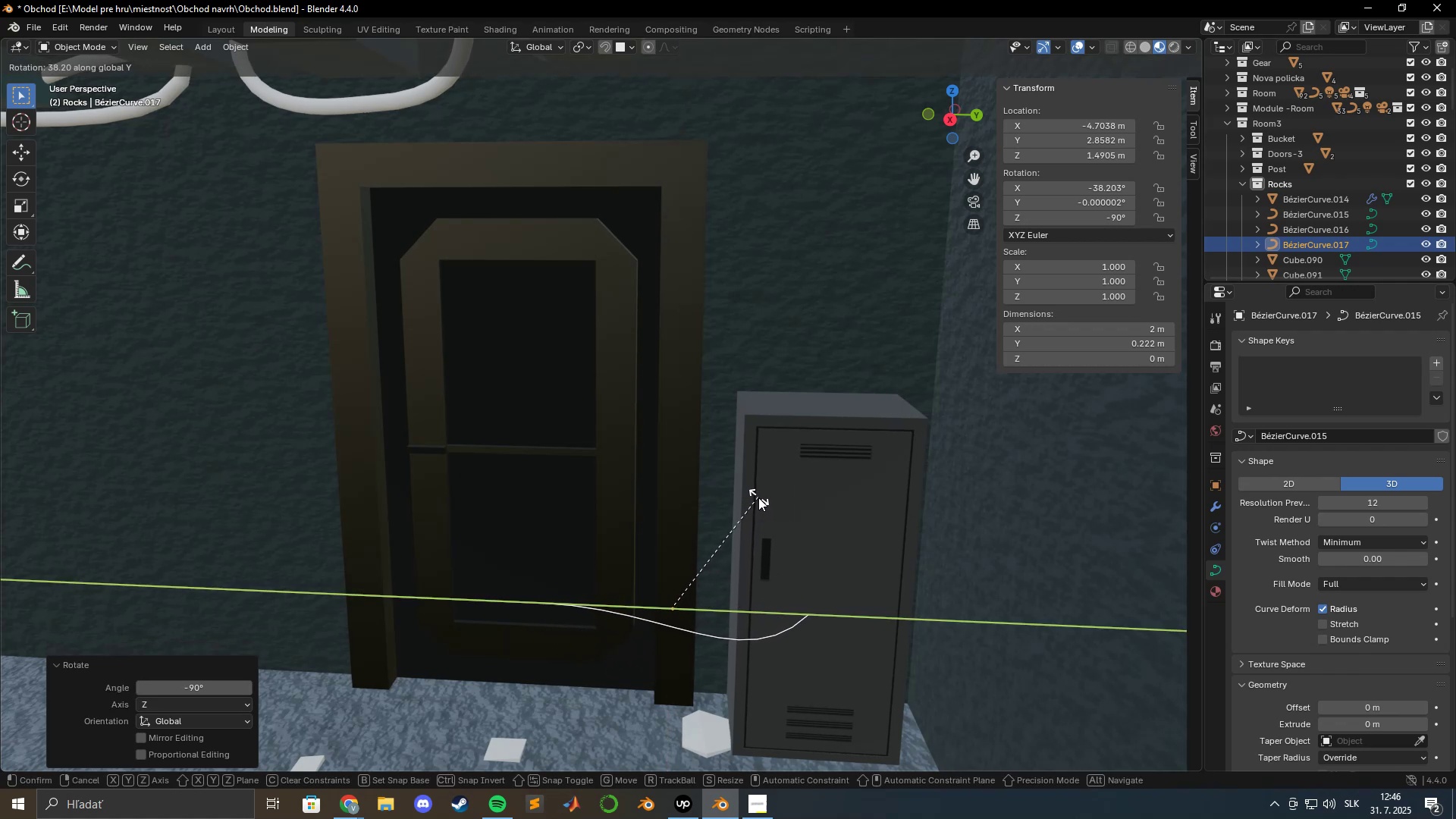 
key(NumpadMultiply)
 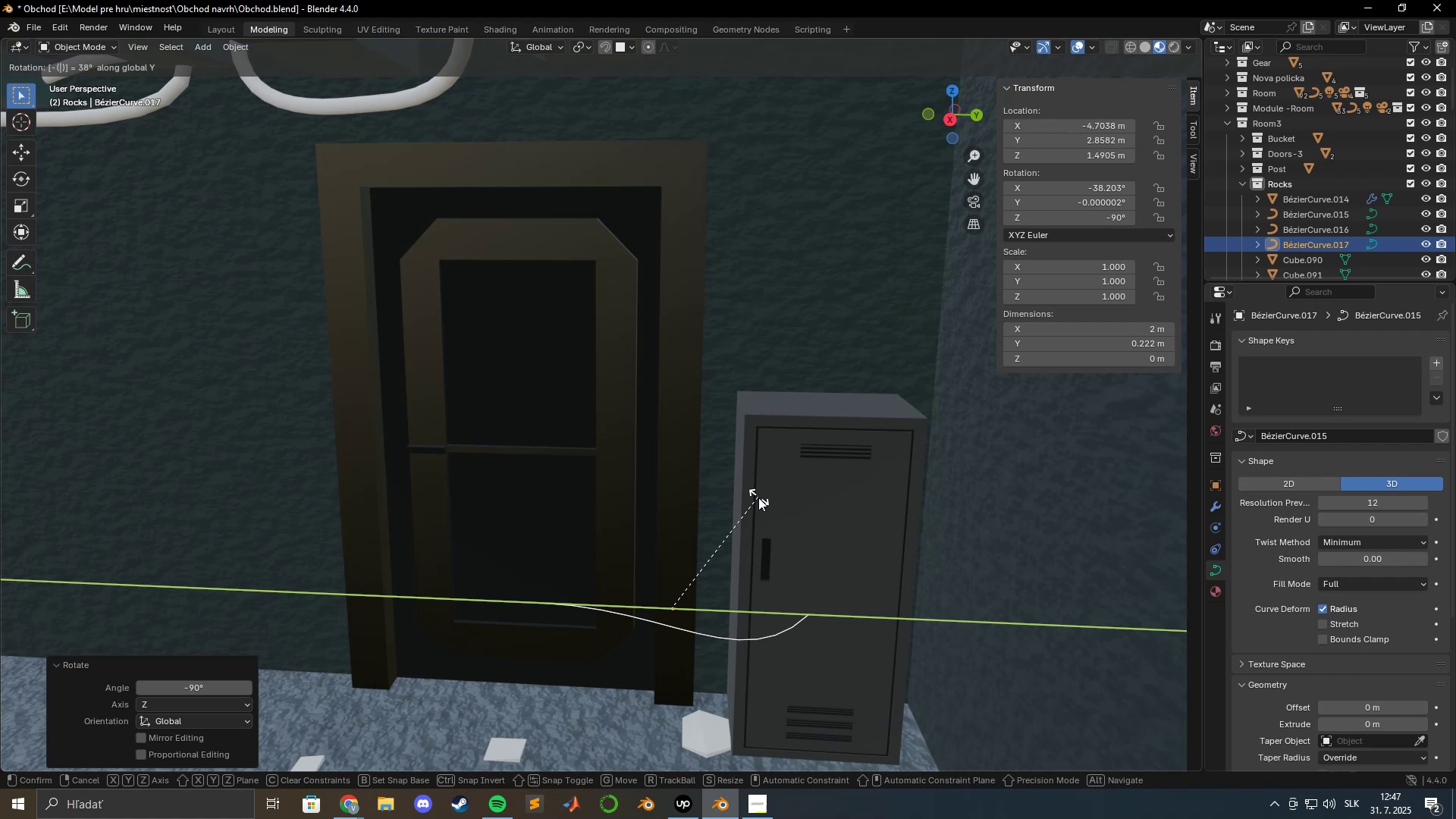 
key(Numpad9)
 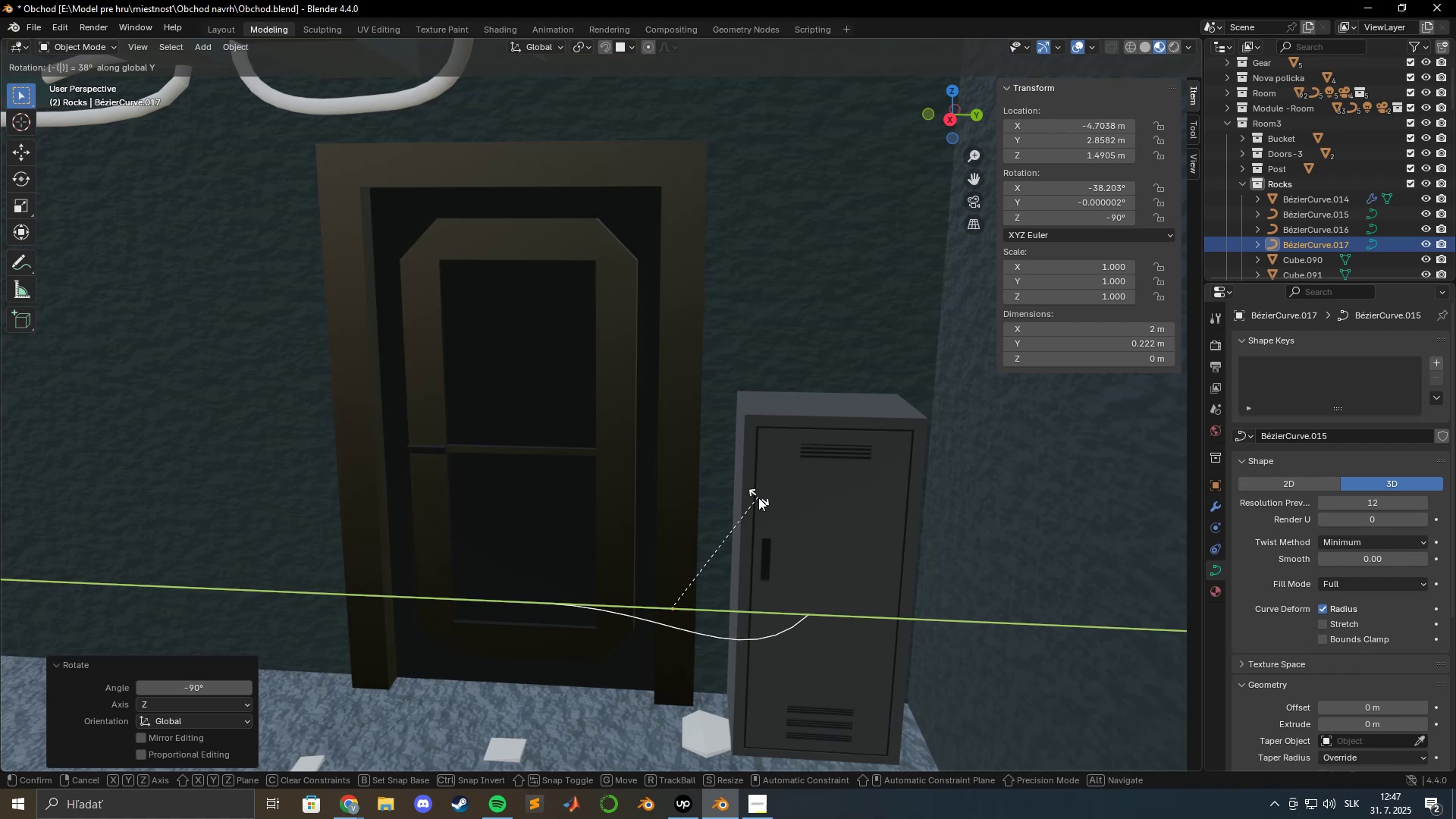 
key(Numpad0)
 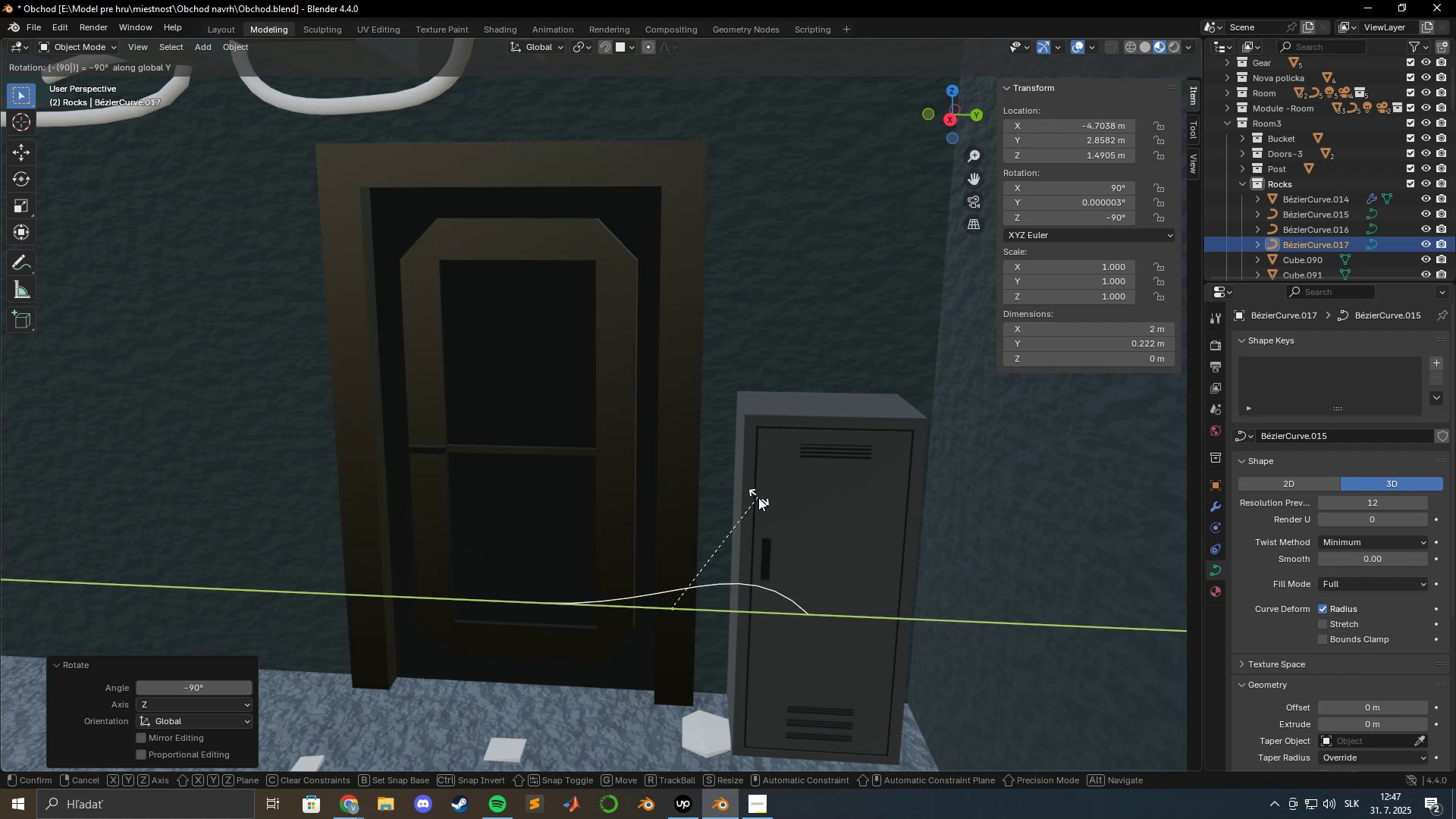 
key(Enter)
 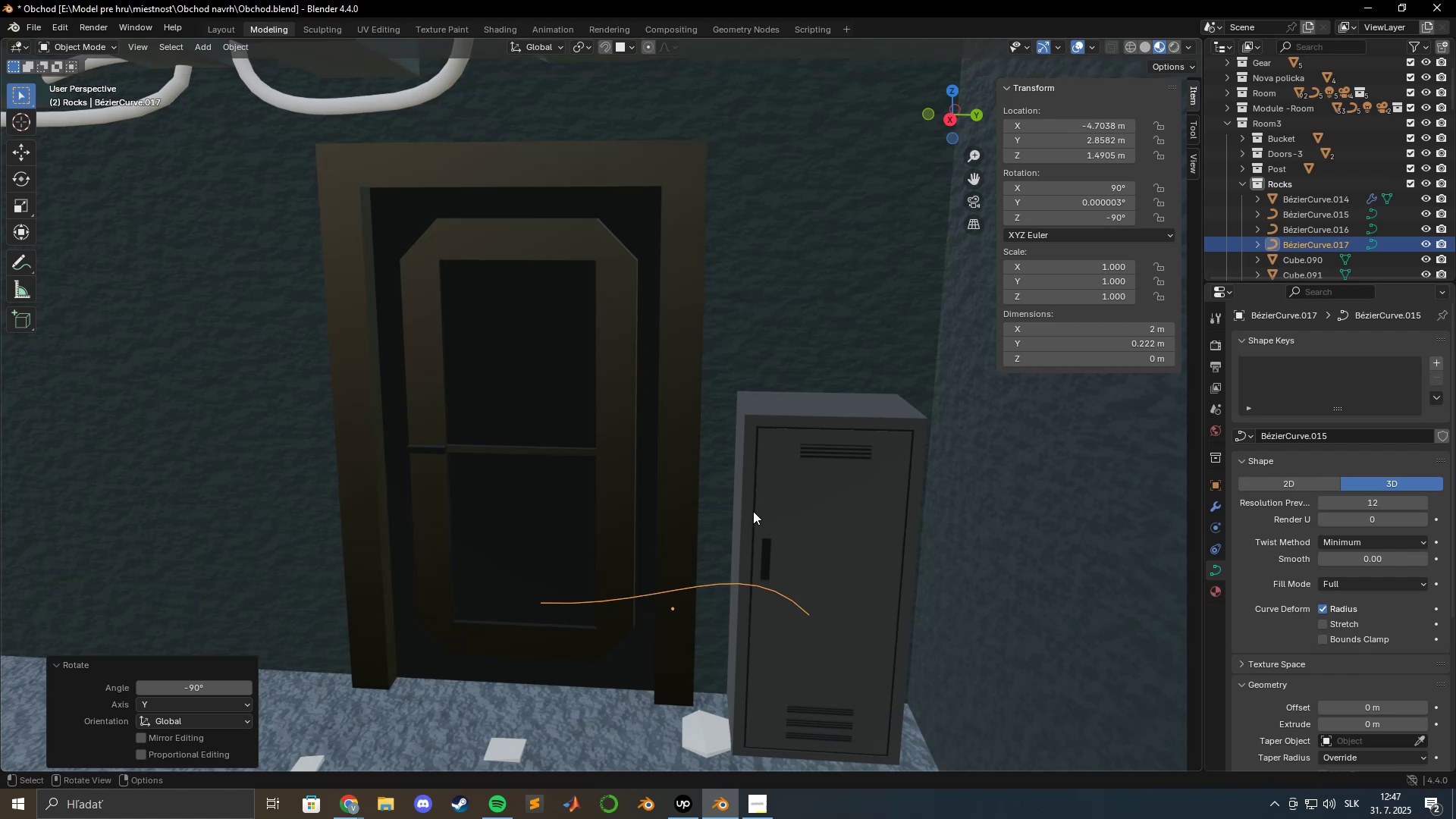 
key(Control+Z)
 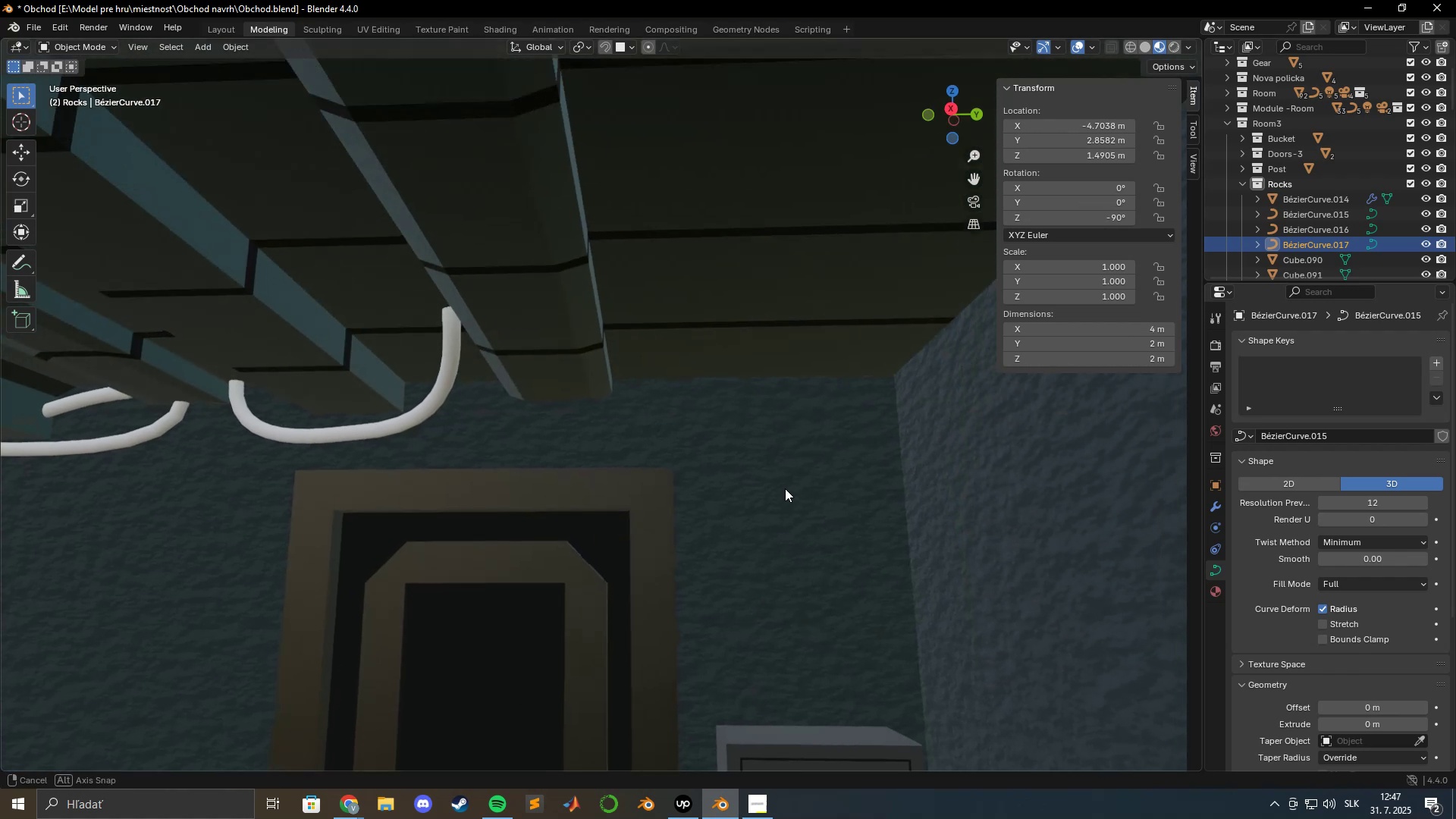 
scroll: coordinate [787, 558], scroll_direction: down, amount: 5.0
 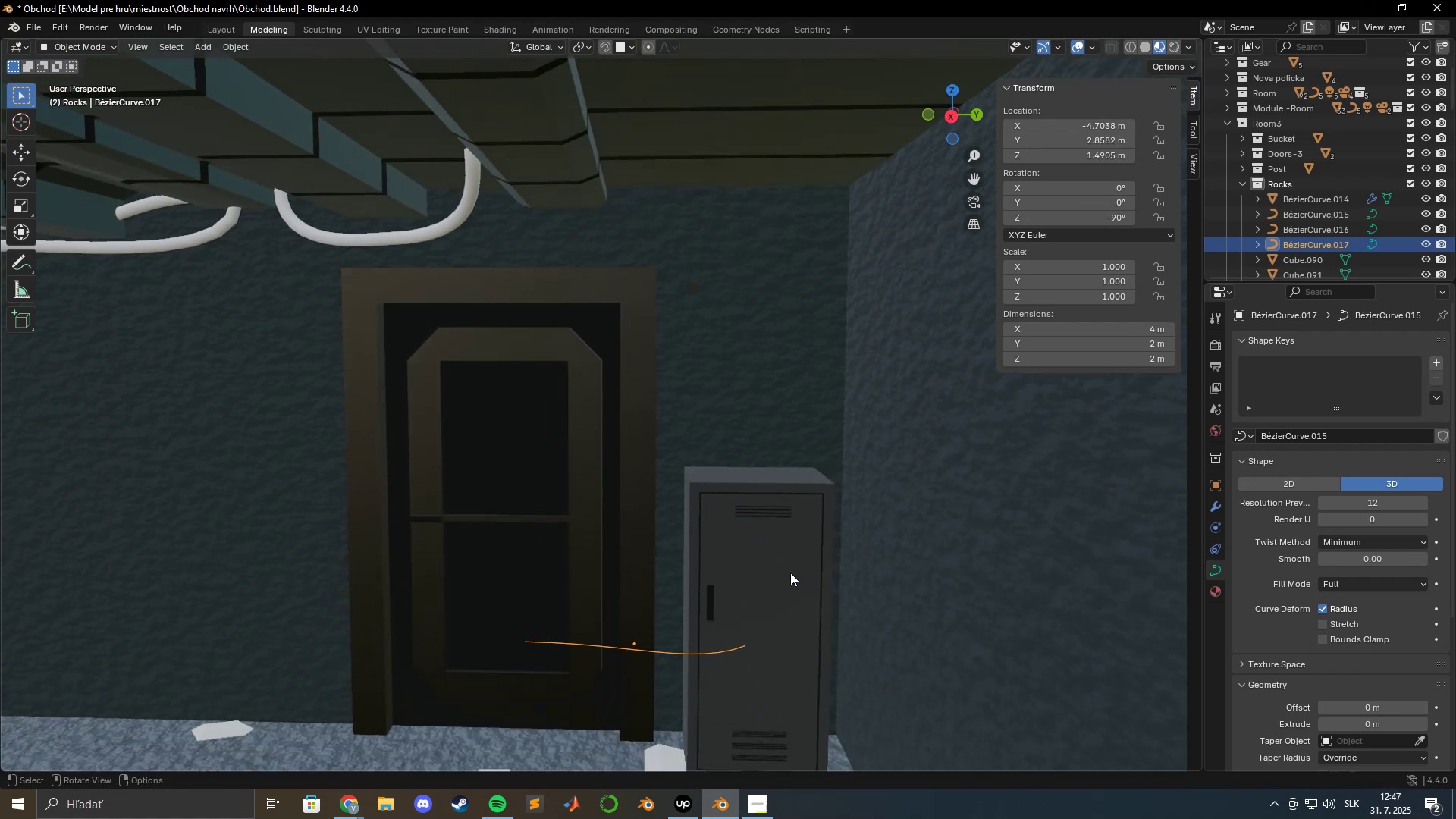 
hold_key(key=ShiftLeft, duration=1.11)
 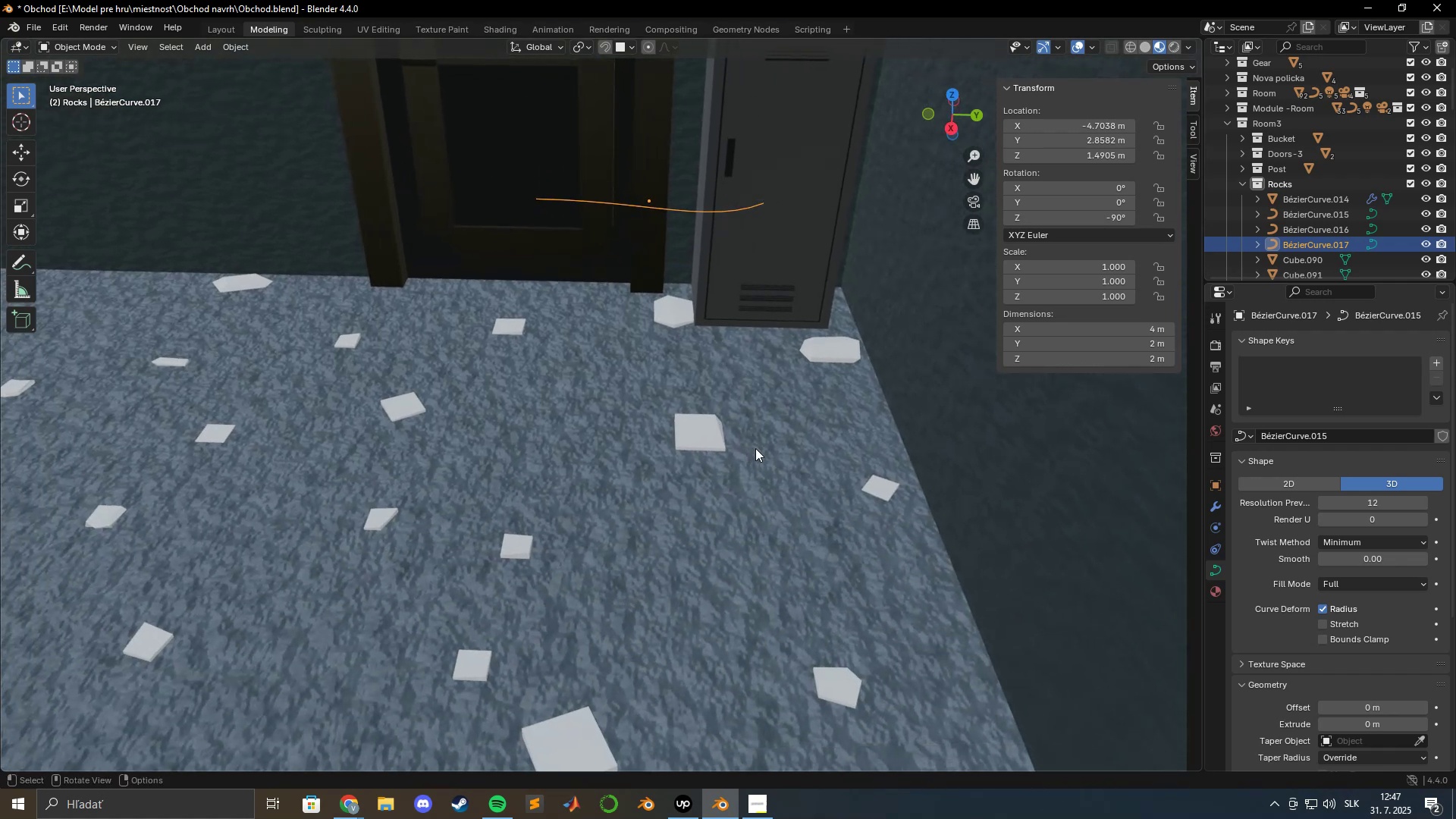 
type(rzxy)
key(Escape)
type(.)
 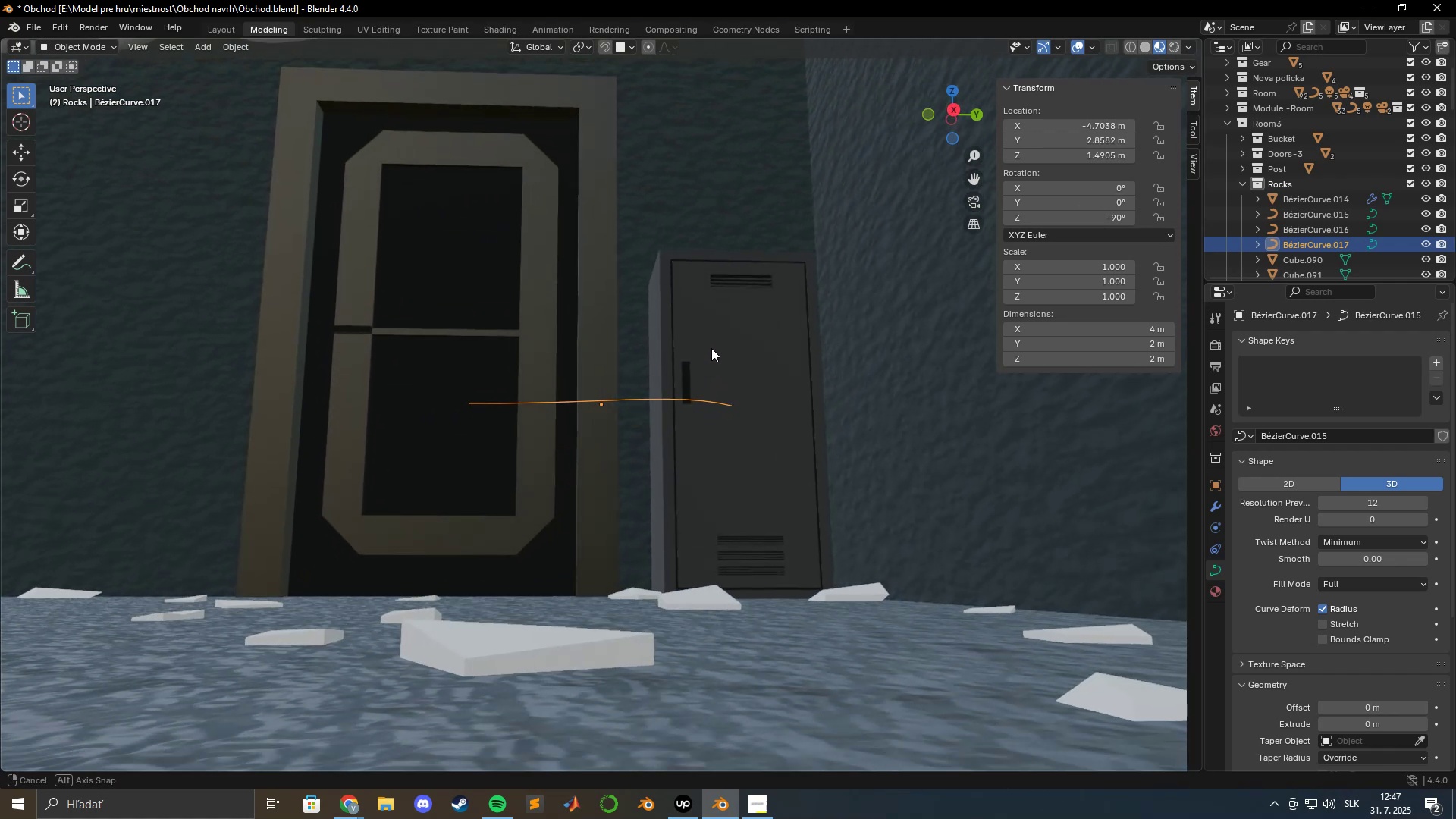 
scroll: coordinate [705, 381], scroll_direction: up, amount: 4.0
 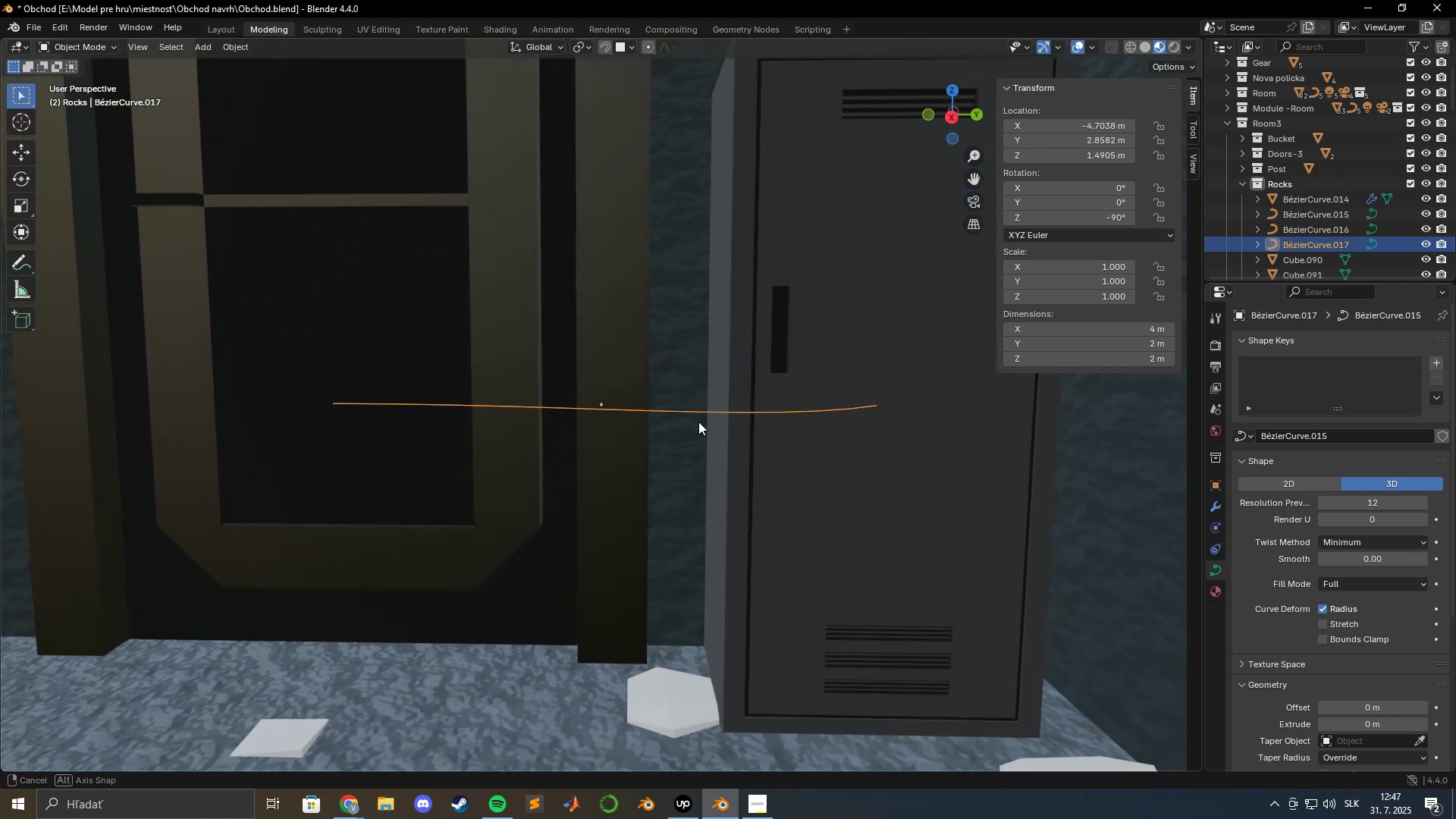 
type(ry-90)
key(Escape)
type(ry)
 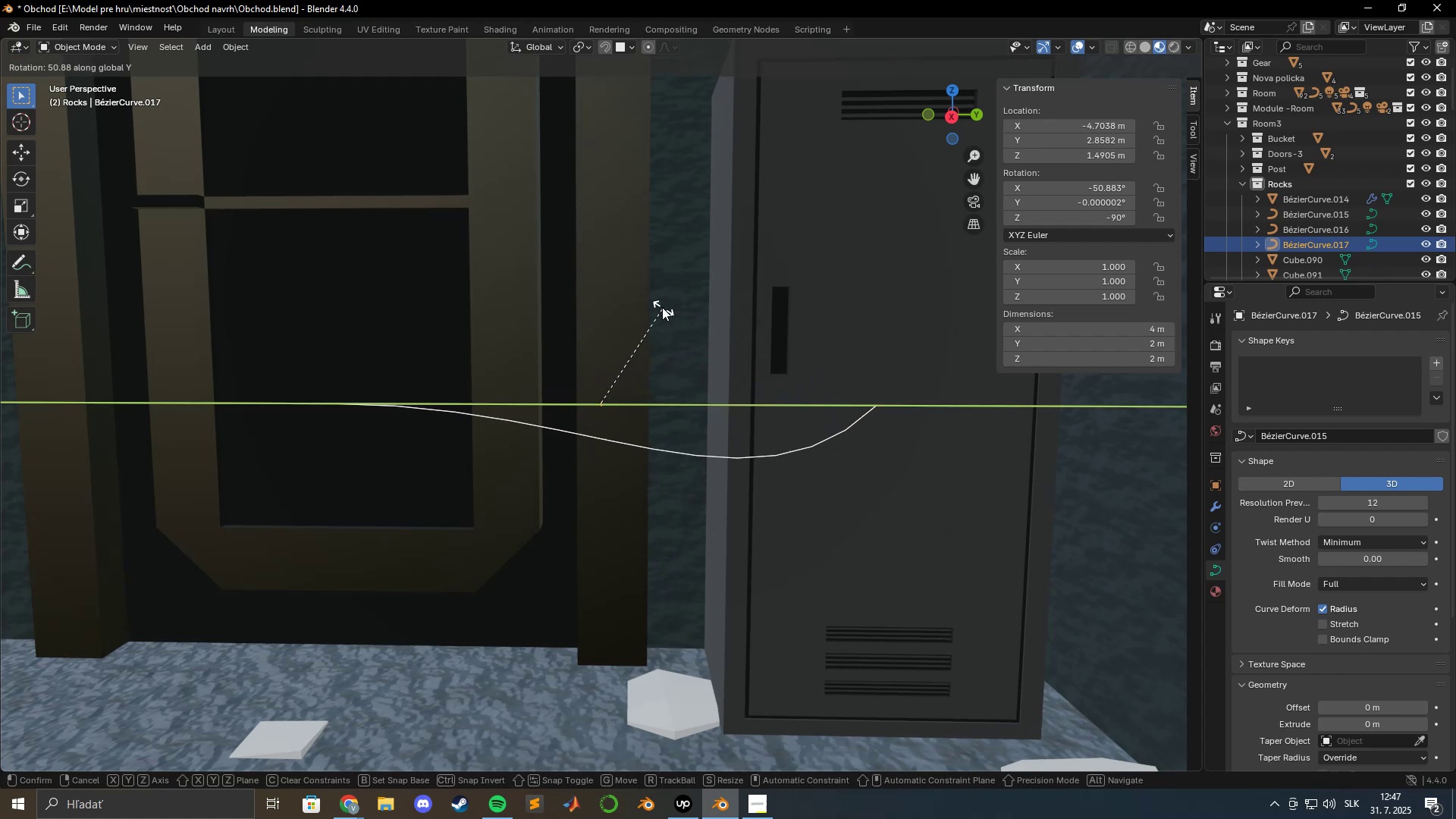 
key(NumpadSubtract)
 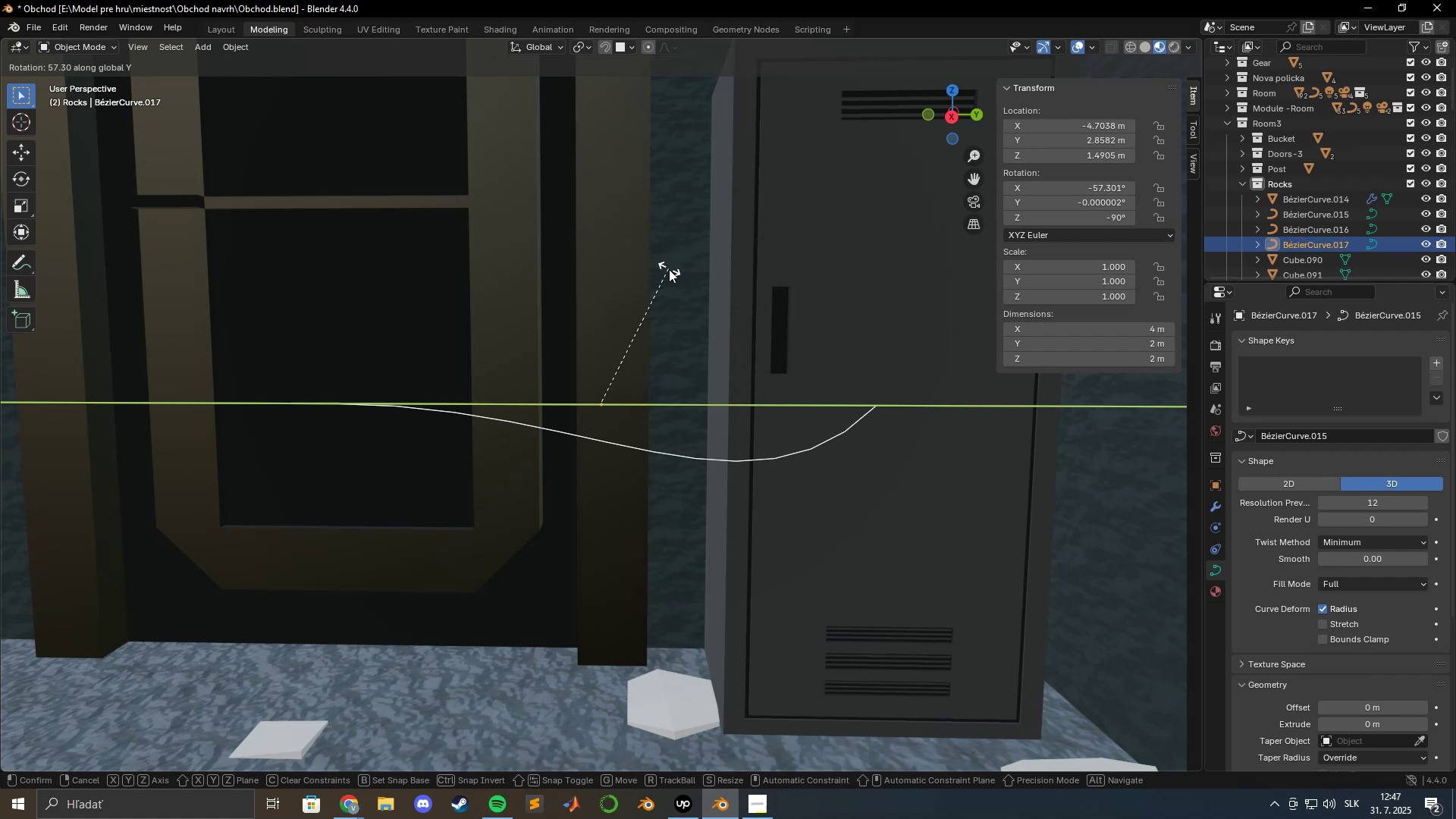 
key(Numpad9)
 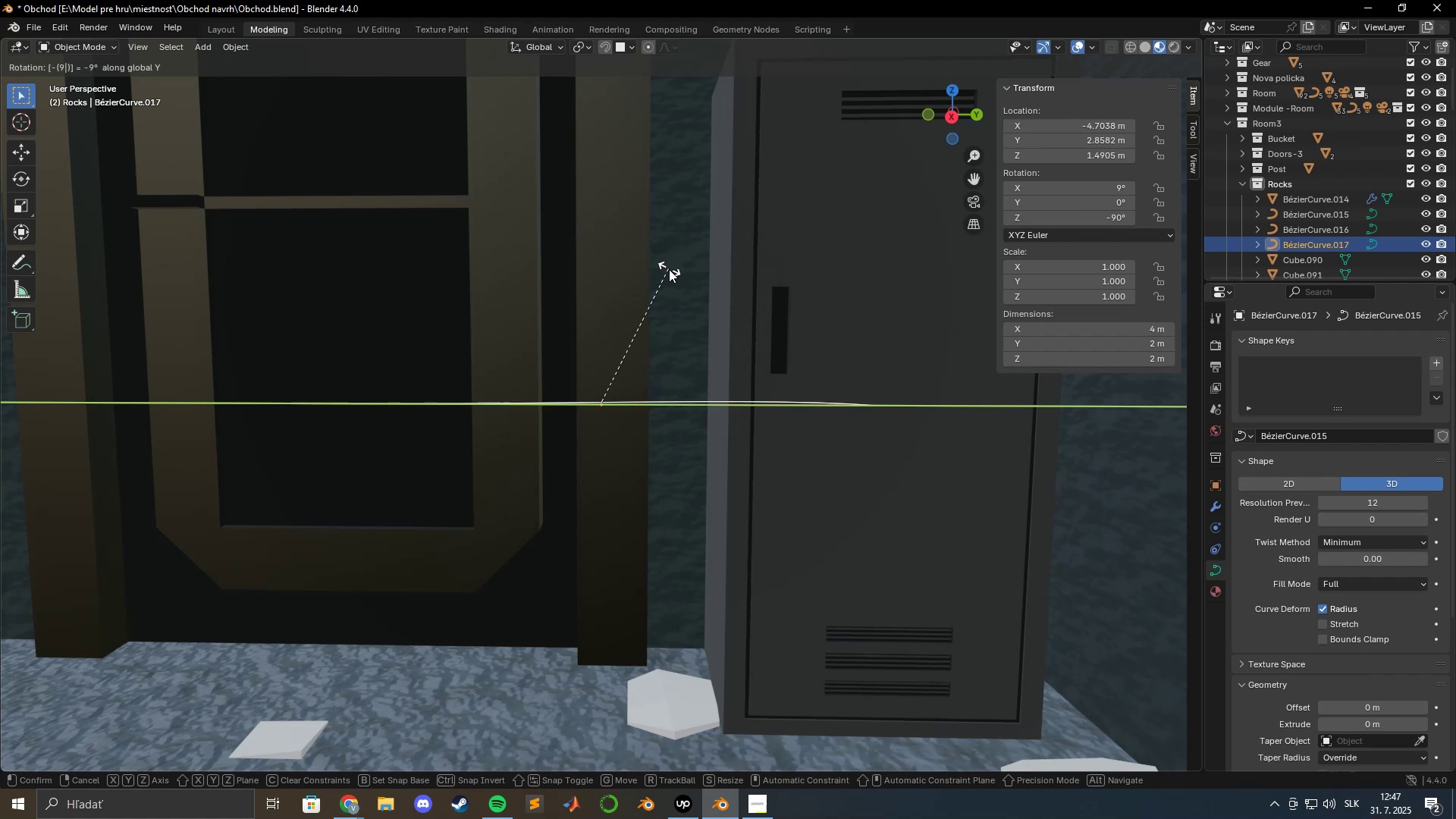 
key(Numpad0)
 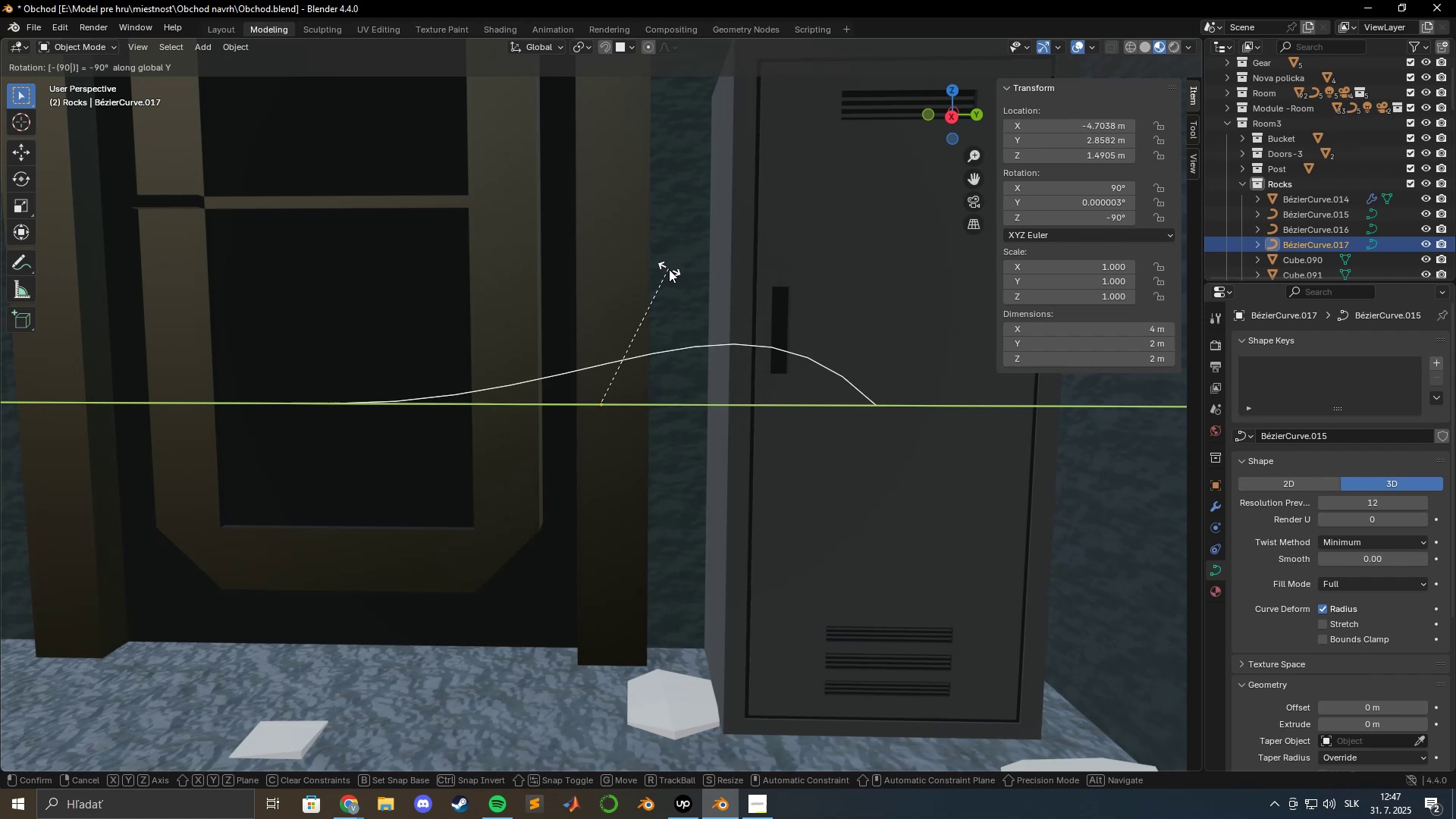 
key(Enter)
 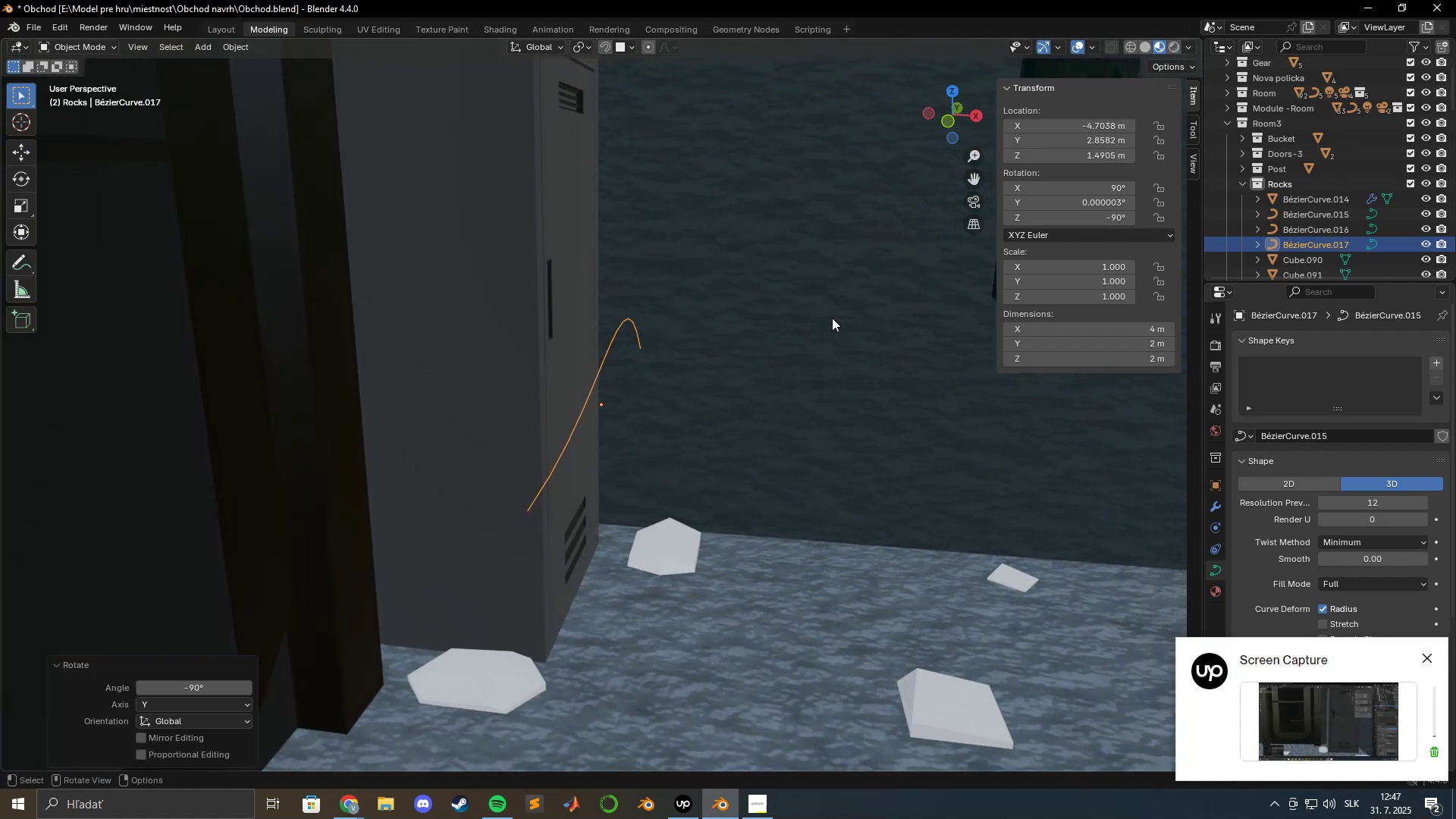 
type(ry)
 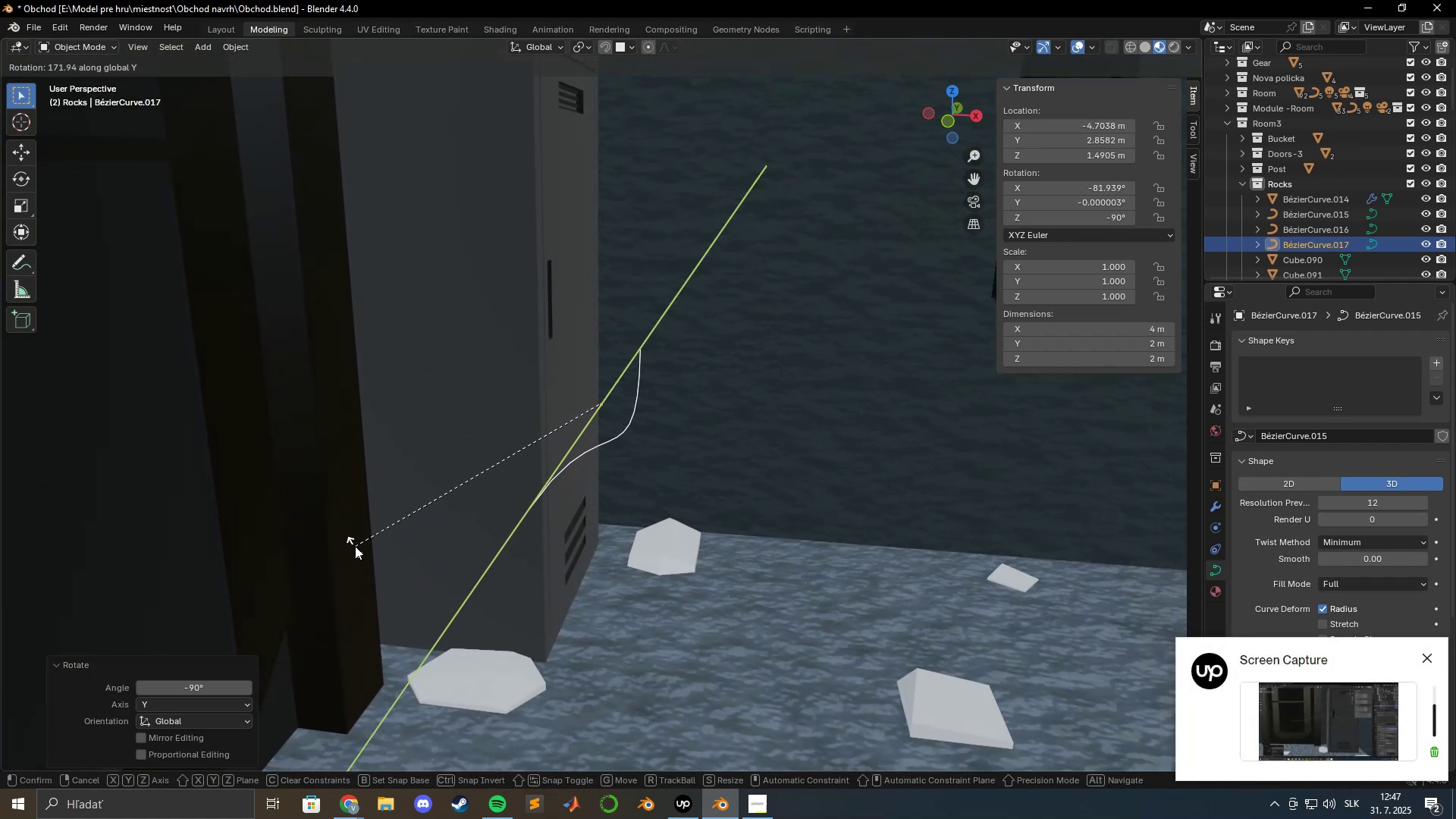 
key(Numpad1)
 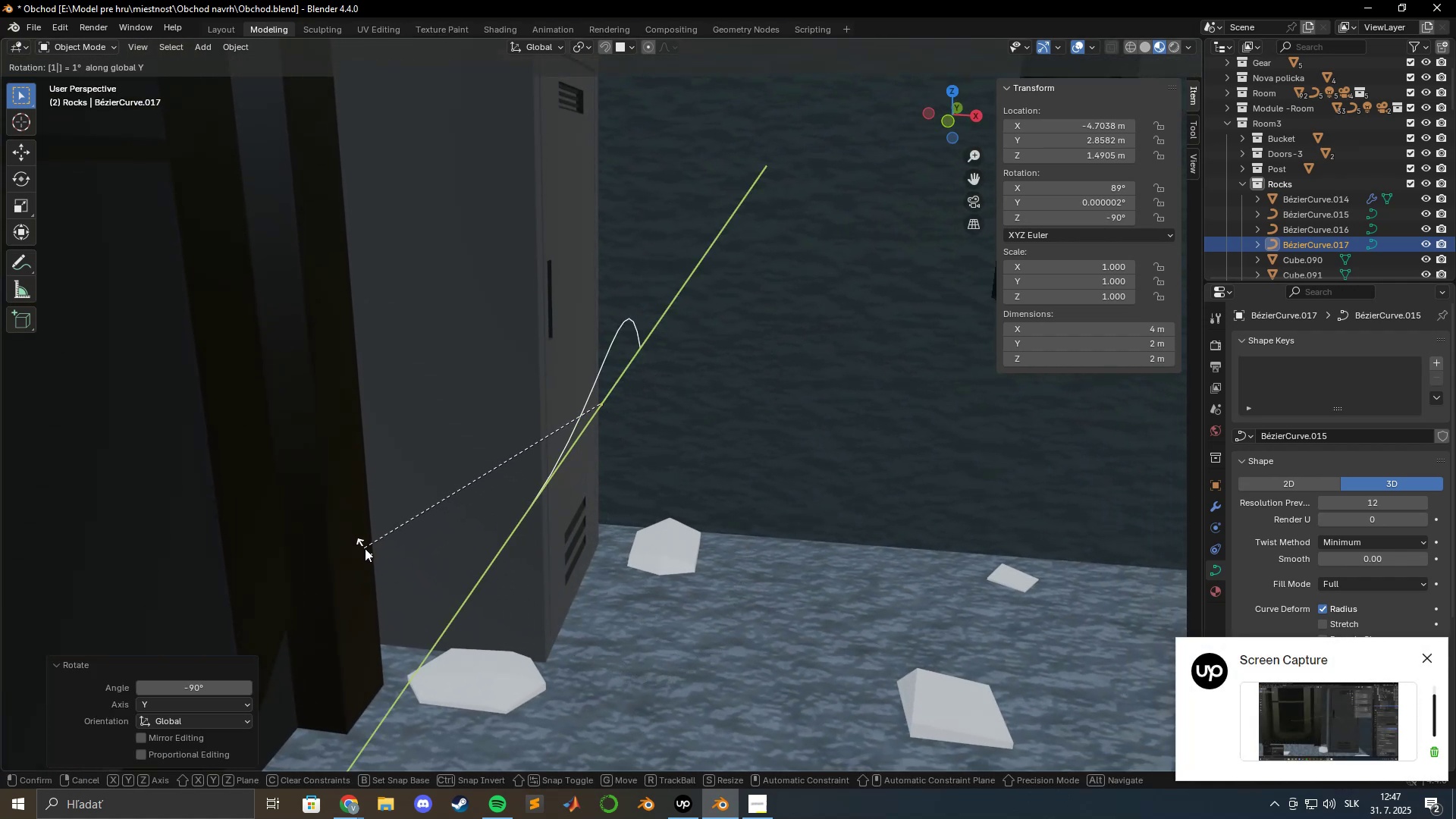 
key(Numpad8)
 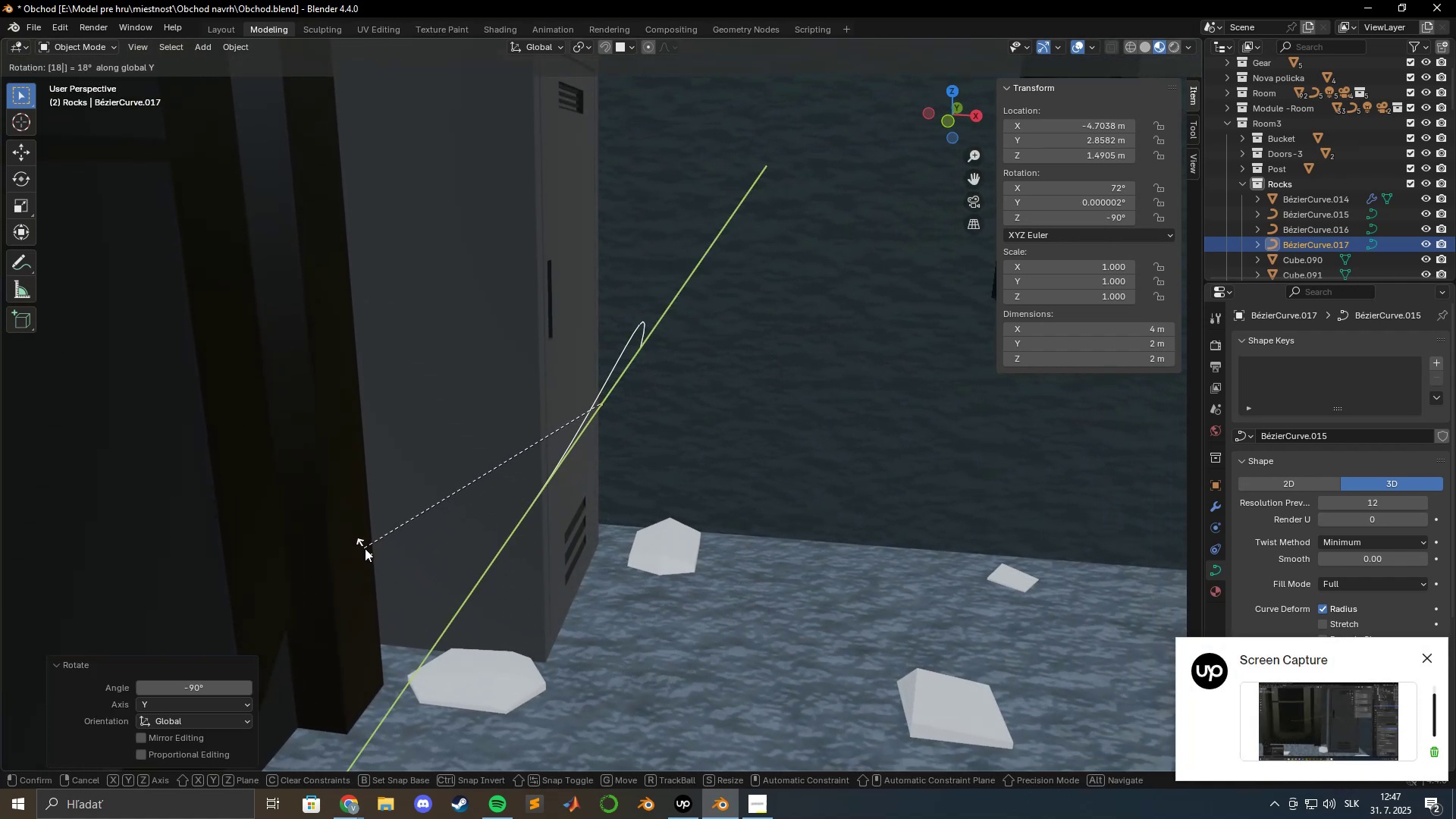 
key(Numpad0)
 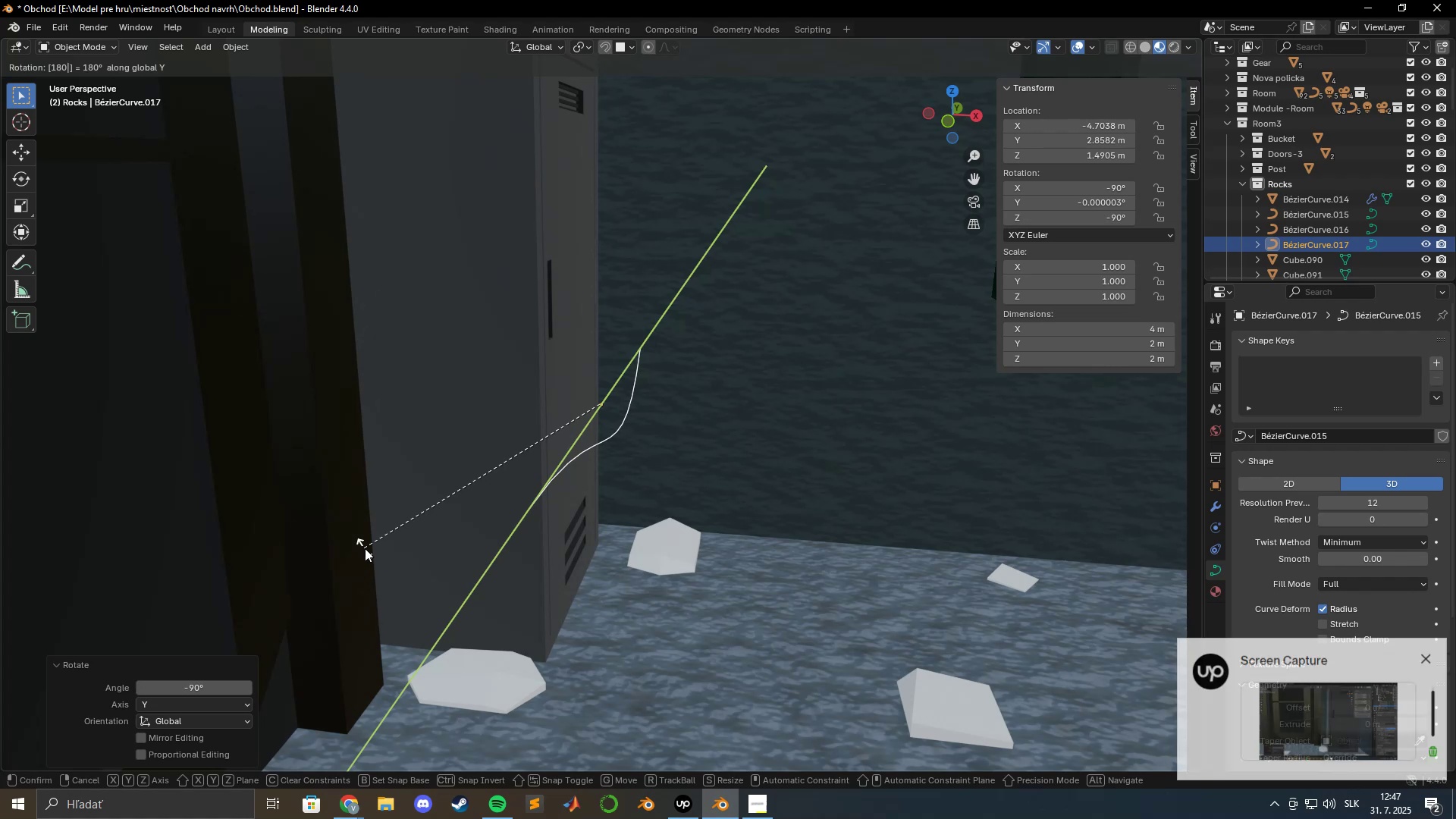 
key(Enter)
 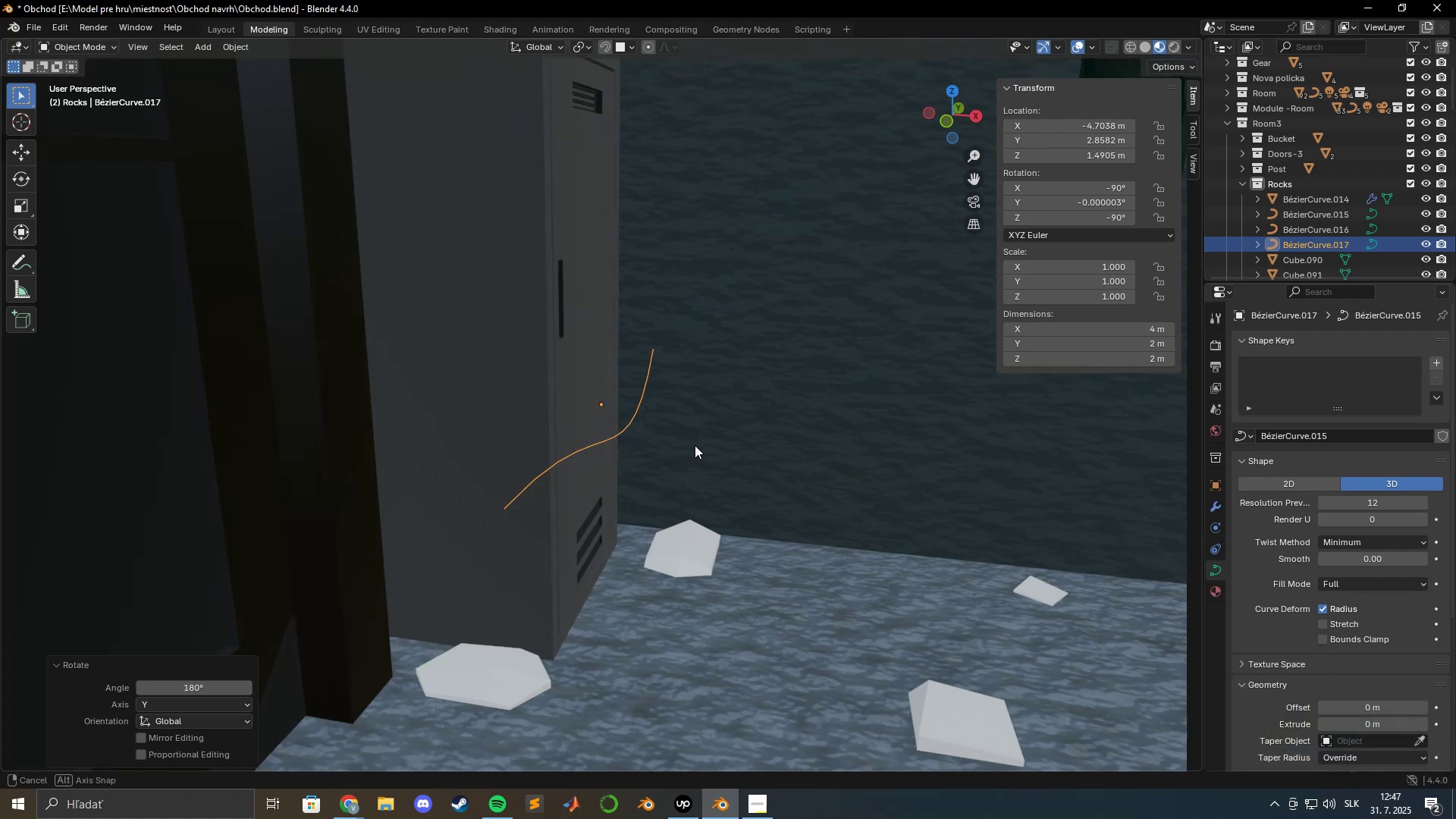 
scroll: coordinate [551, 383], scroll_direction: down, amount: 4.0
 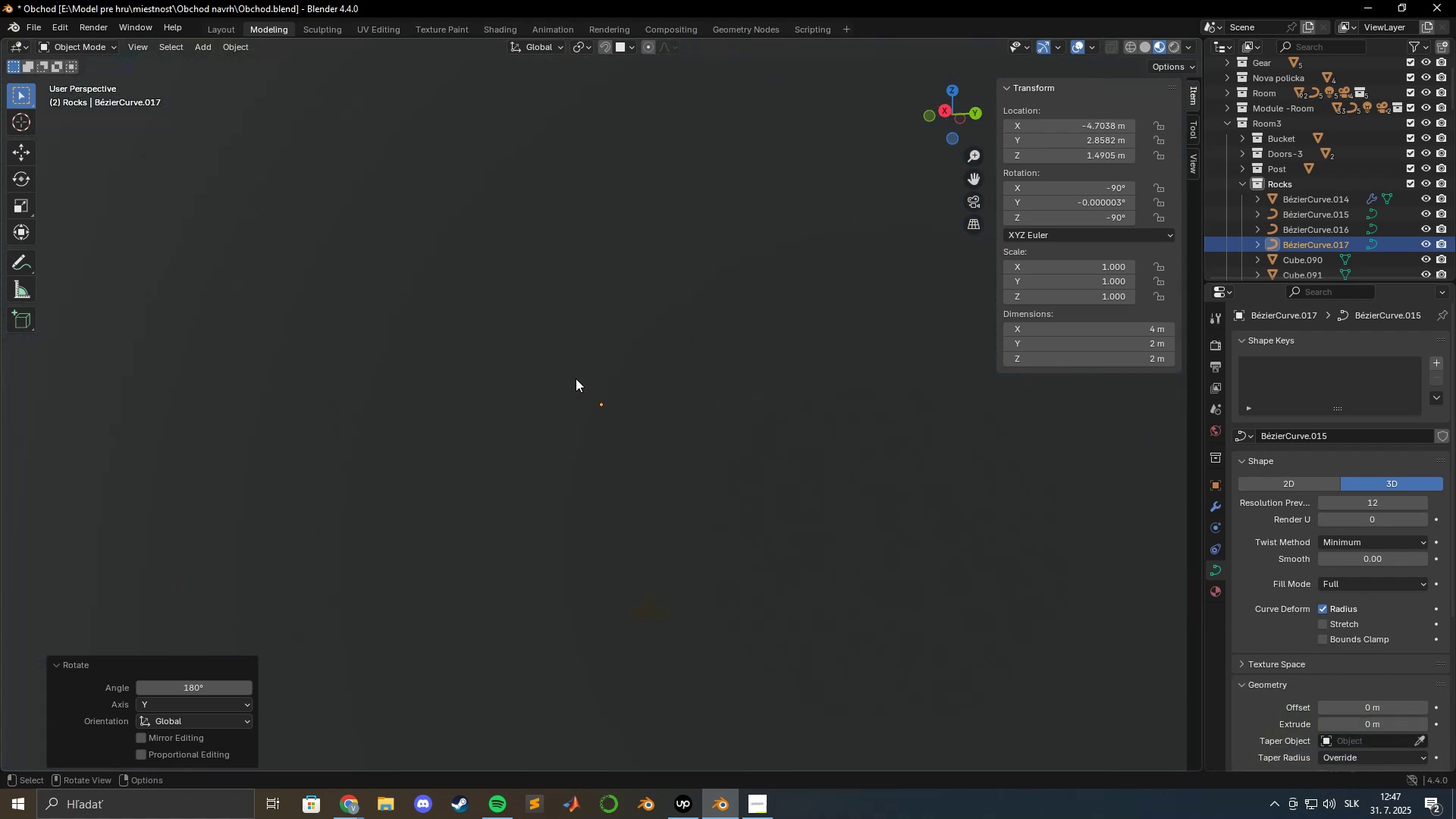 
scroll: coordinate [609, 312], scroll_direction: none, amount: 0.0
 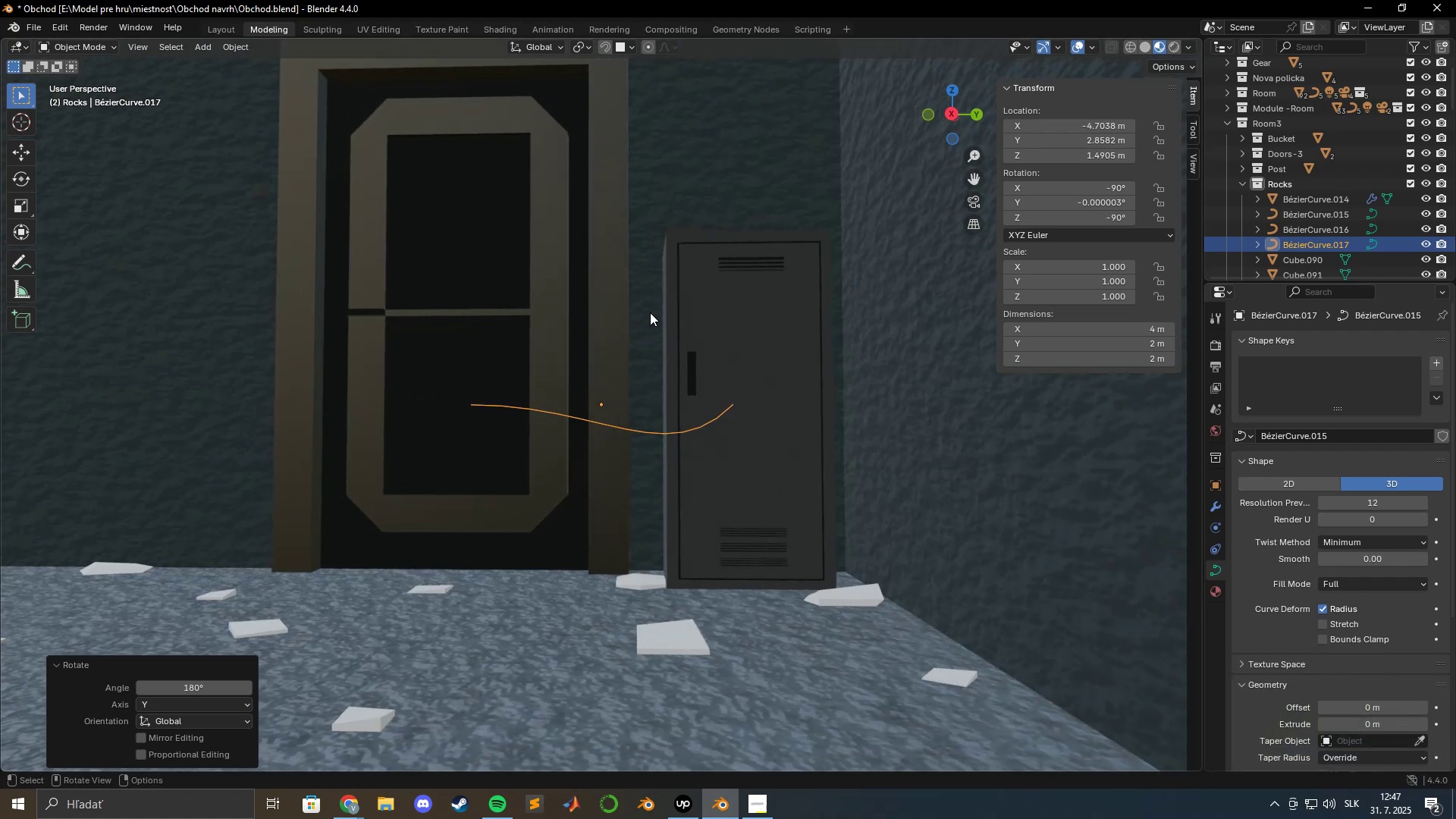 
hold_key(key=ShiftLeft, duration=1.07)
scroll: coordinate [635, 422], scroll_direction: up, amount: 1.0
 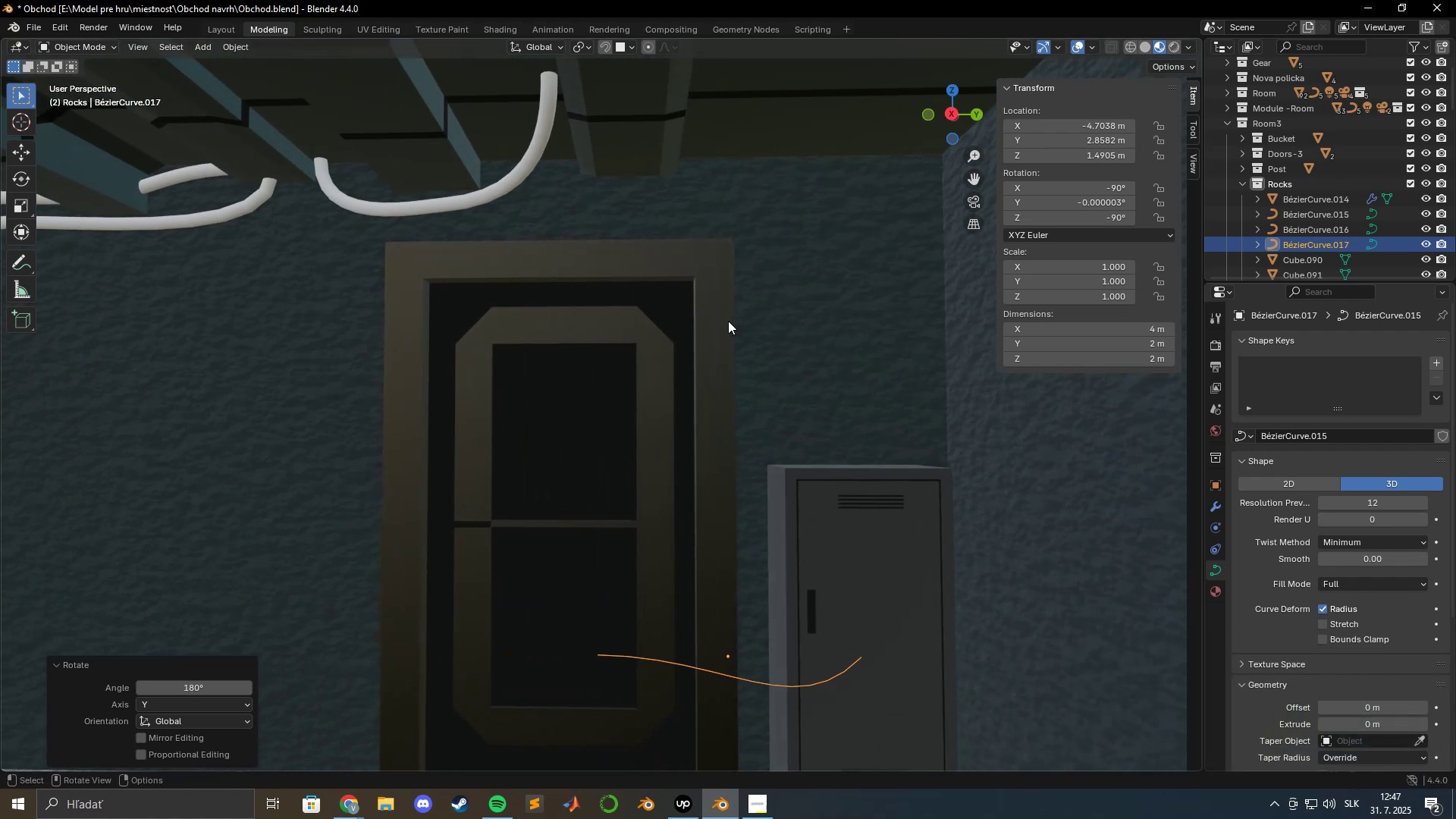 
type(gz)
 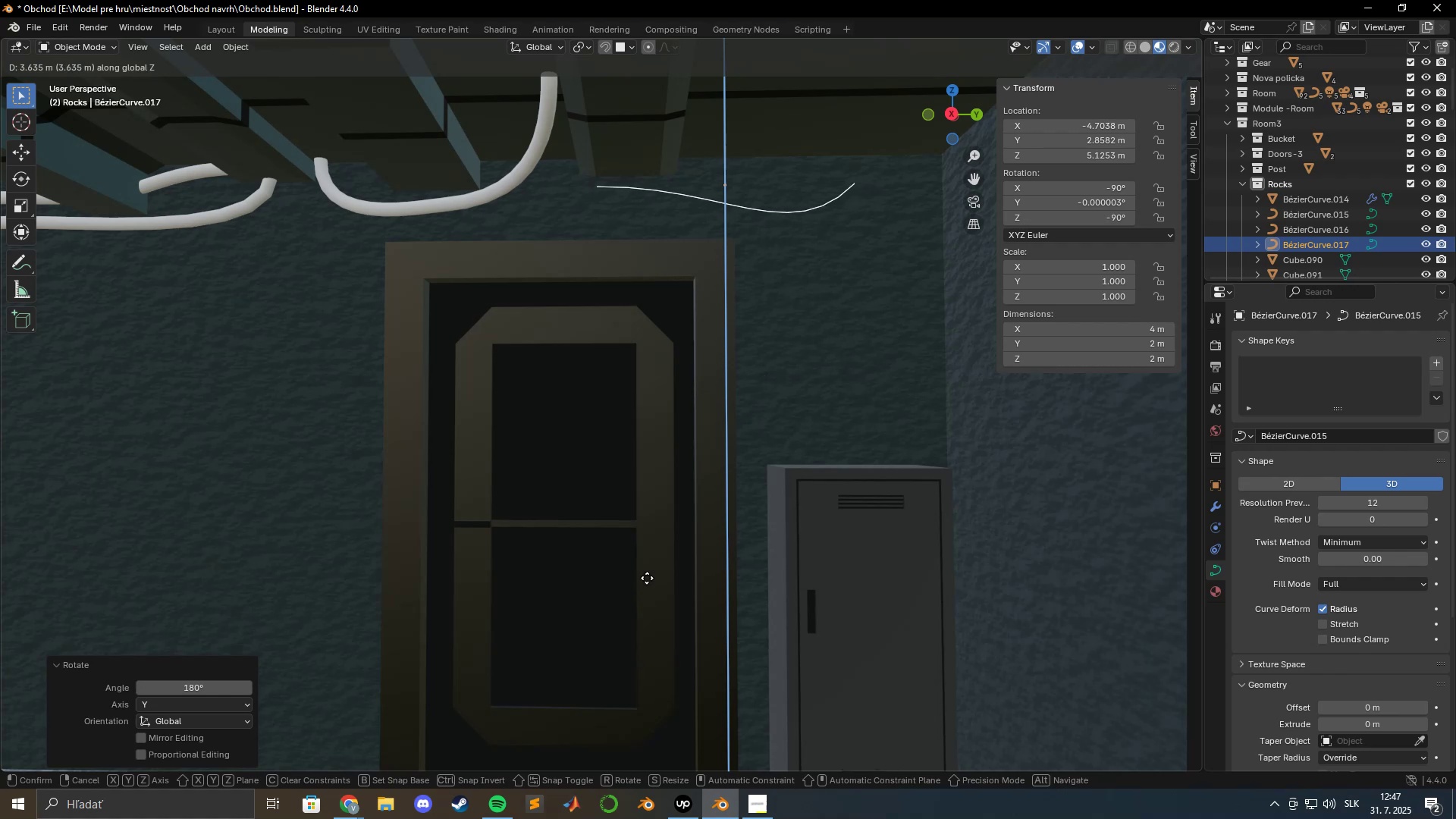 
left_click([647, 578])
 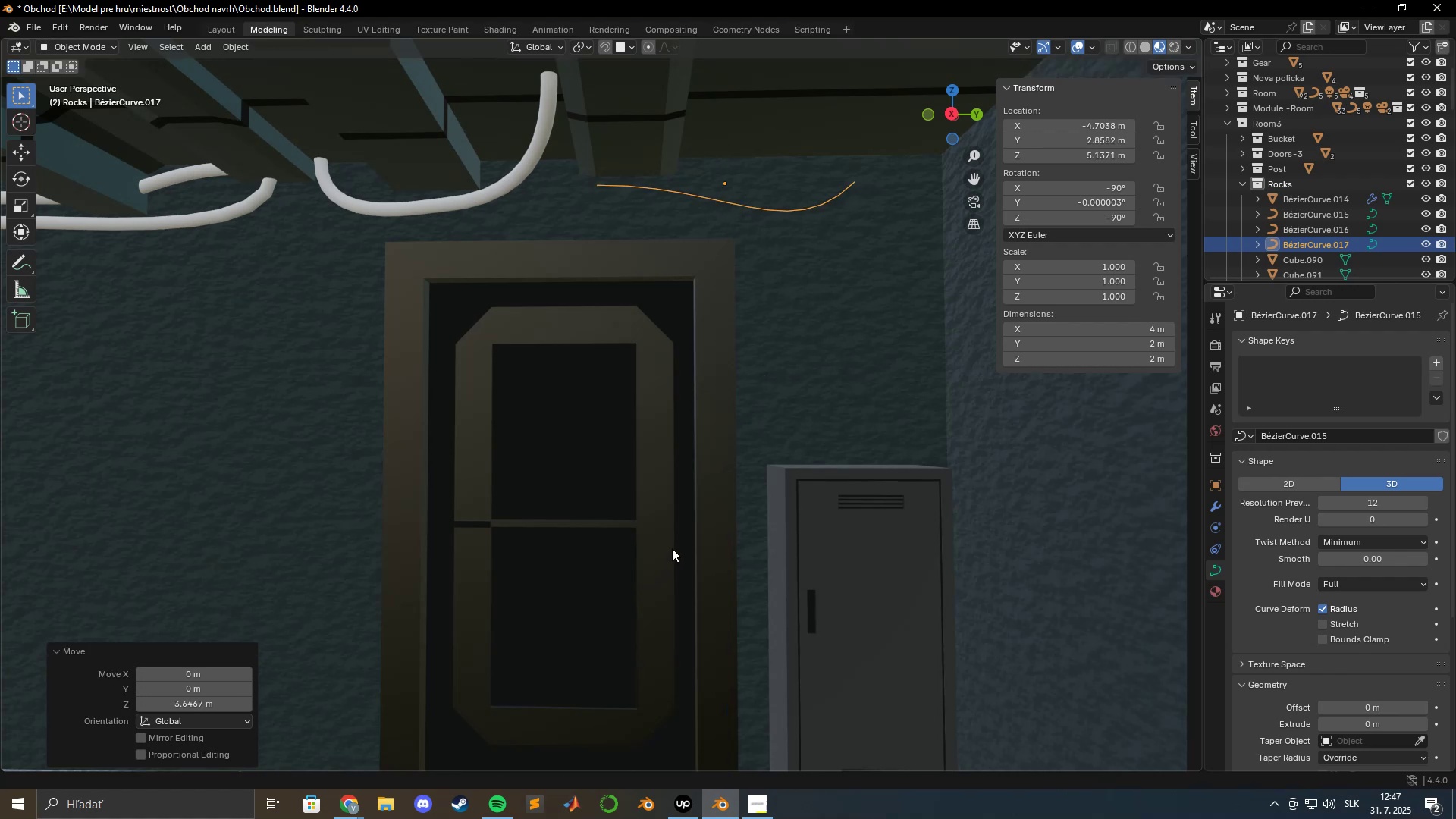 
scroll: coordinate [632, 754], scroll_direction: up, amount: 4.0
 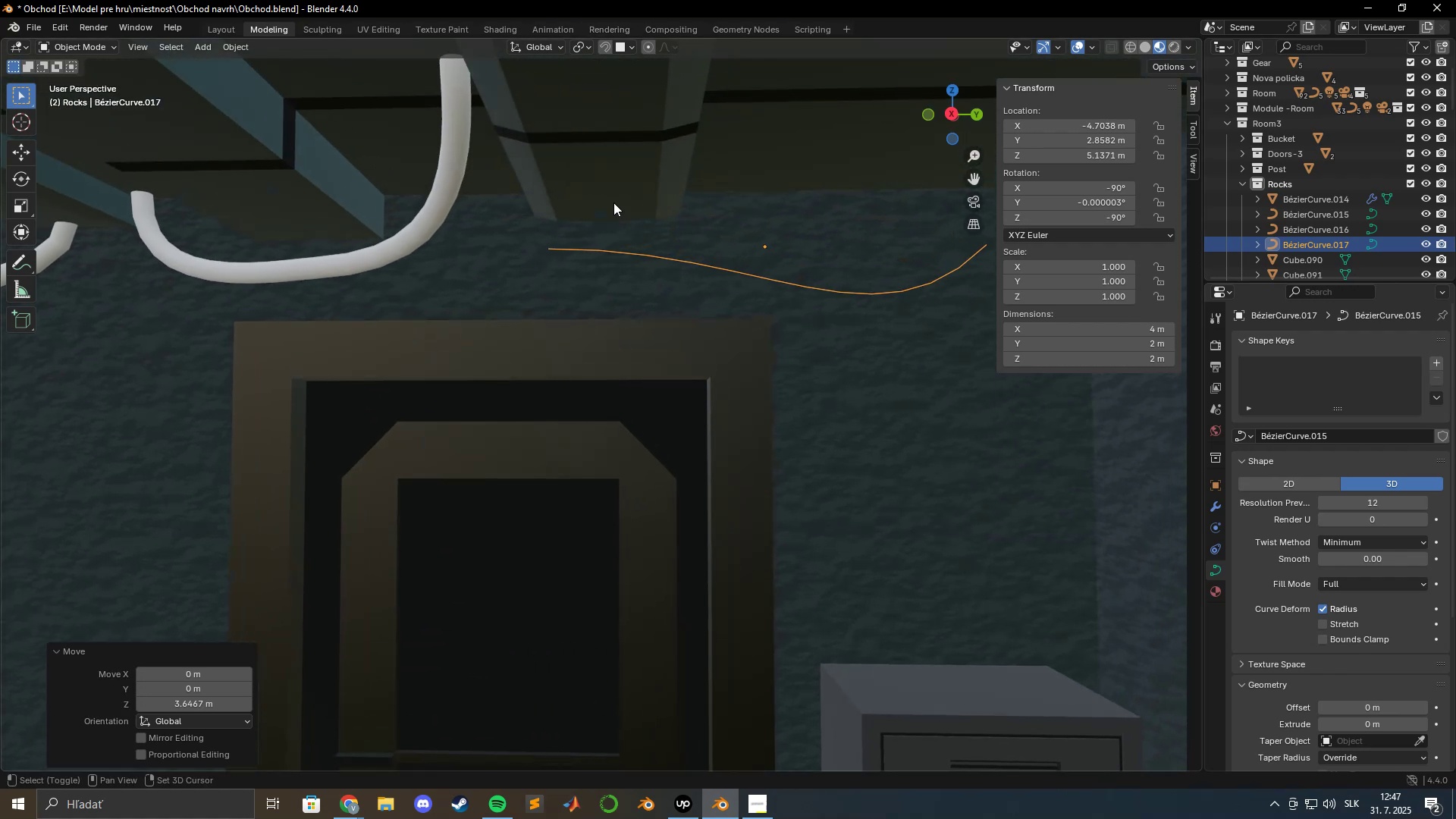 
hold_key(key=ShiftLeft, duration=0.97)
 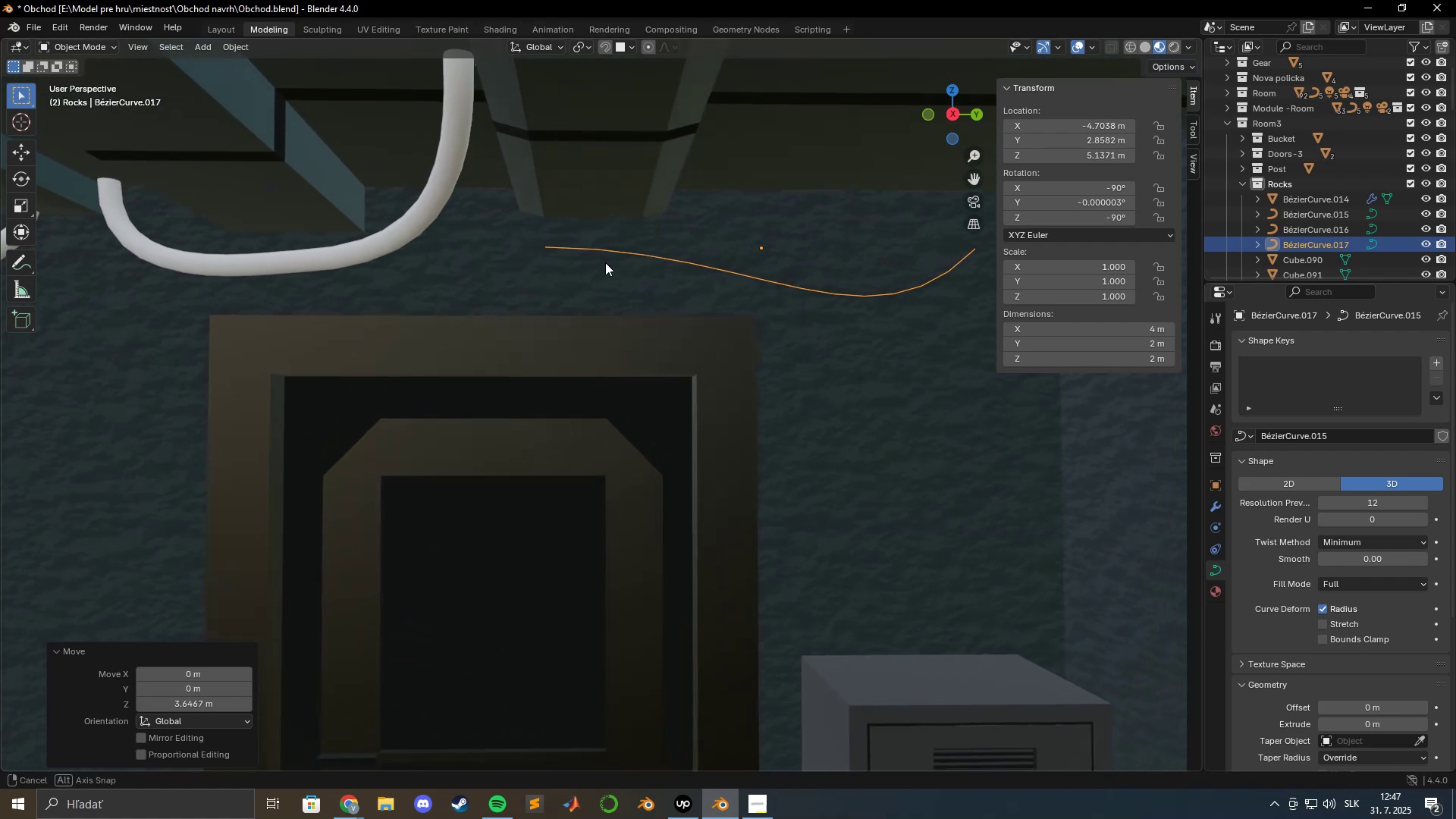 
hold_key(key=ShiftLeft, duration=0.48)
 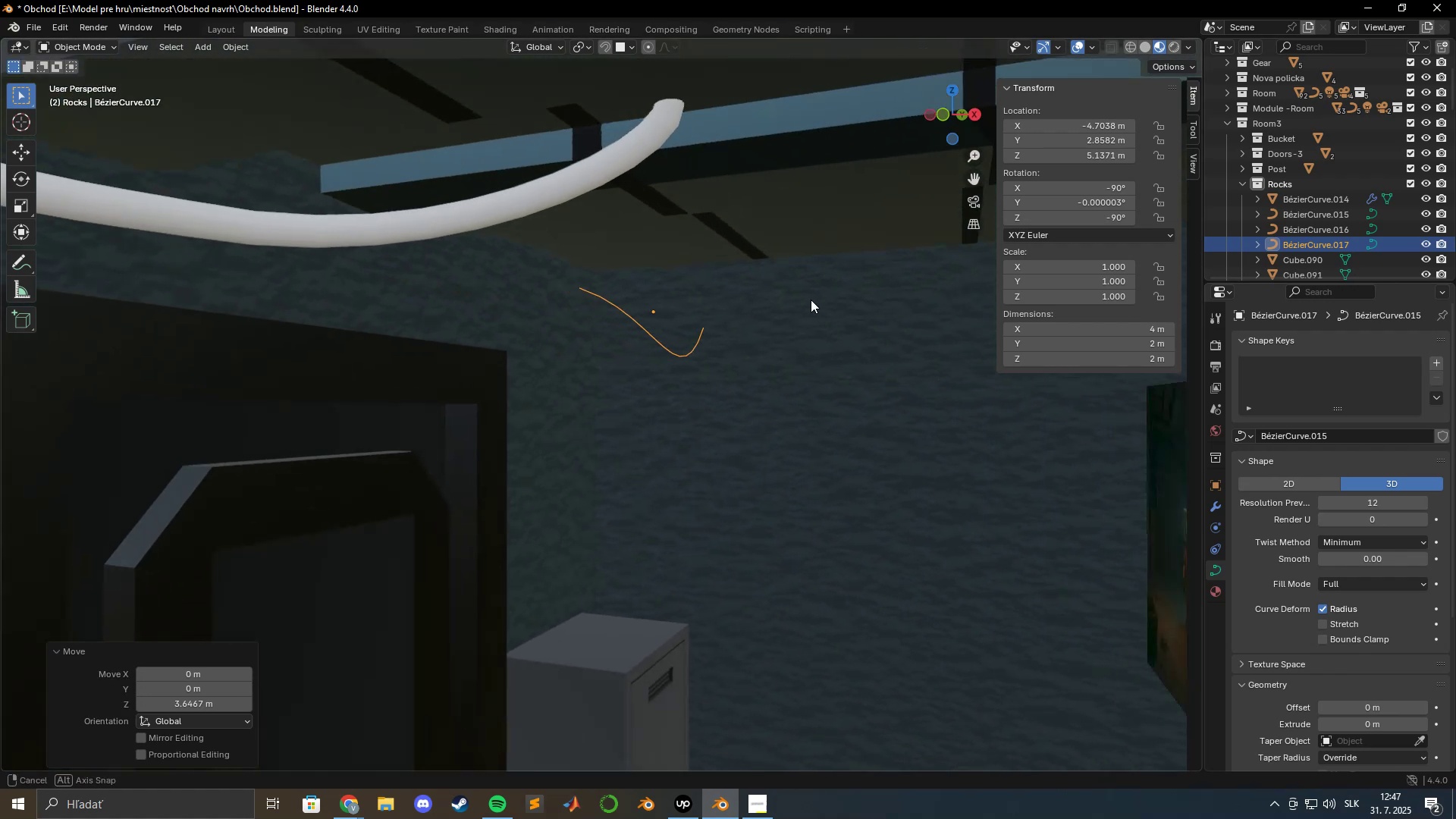 
hold_key(key=ShiftLeft, duration=1.3)
 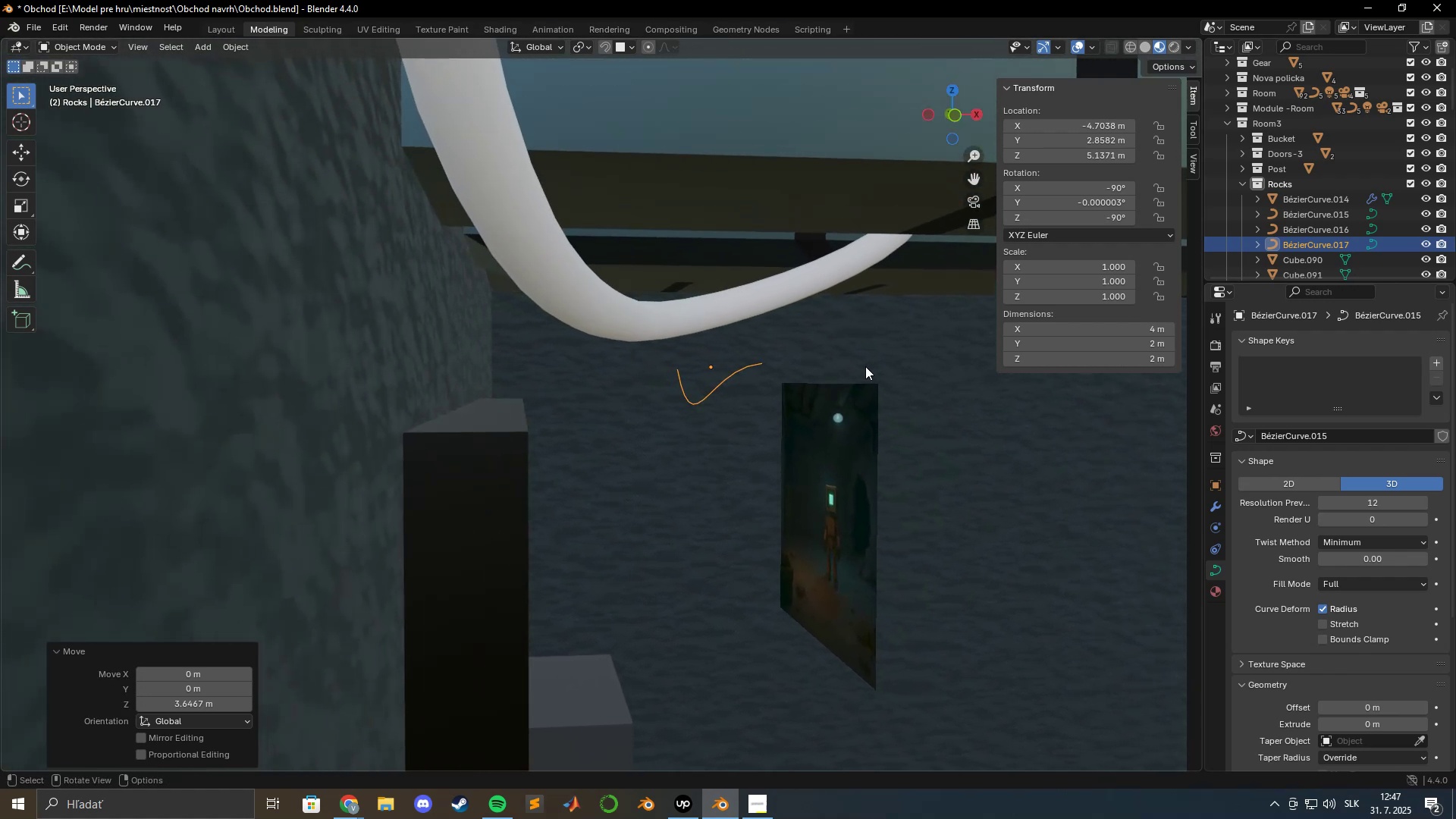 
type(gyx)
 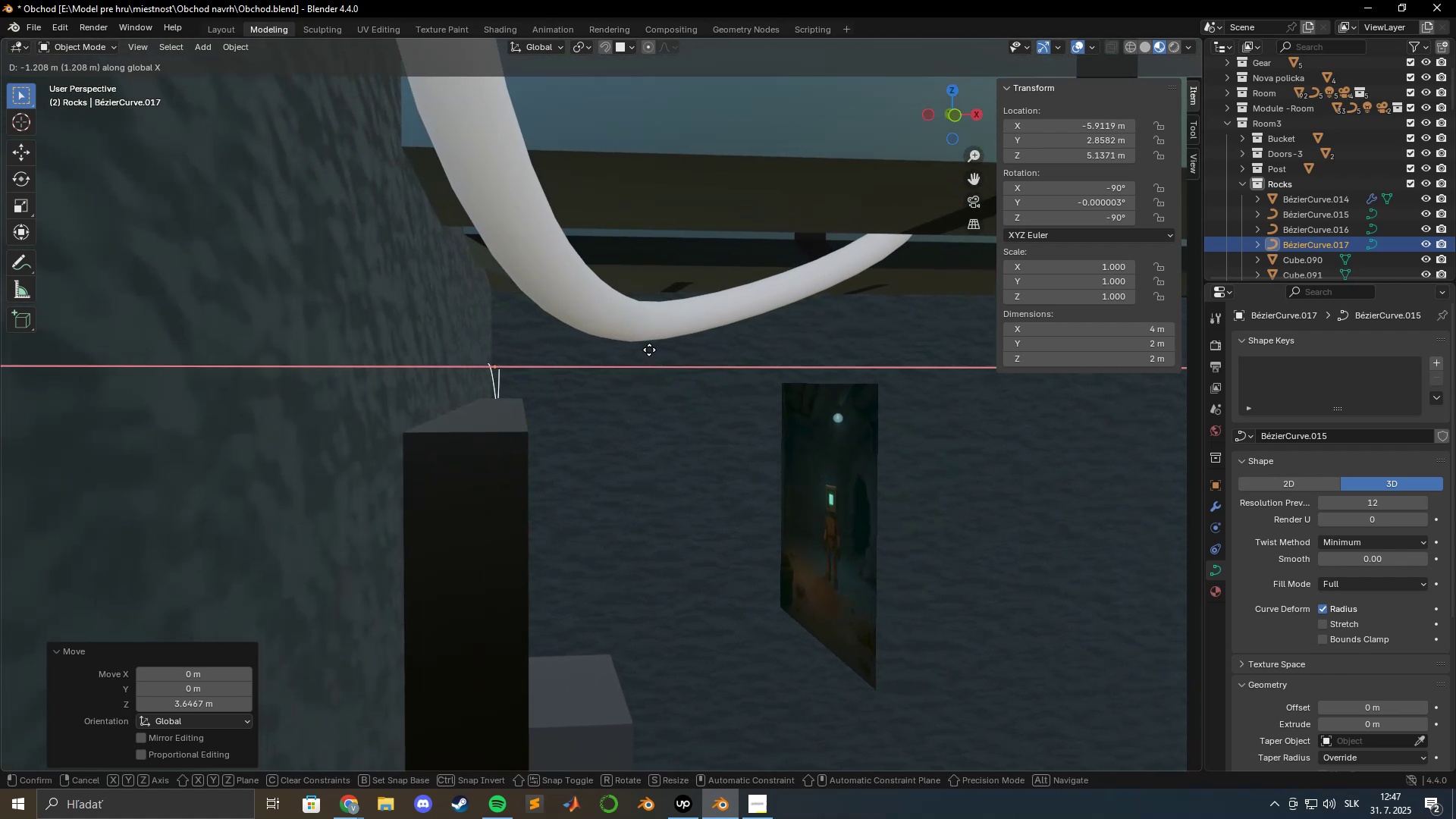 
left_click([658, 347])
 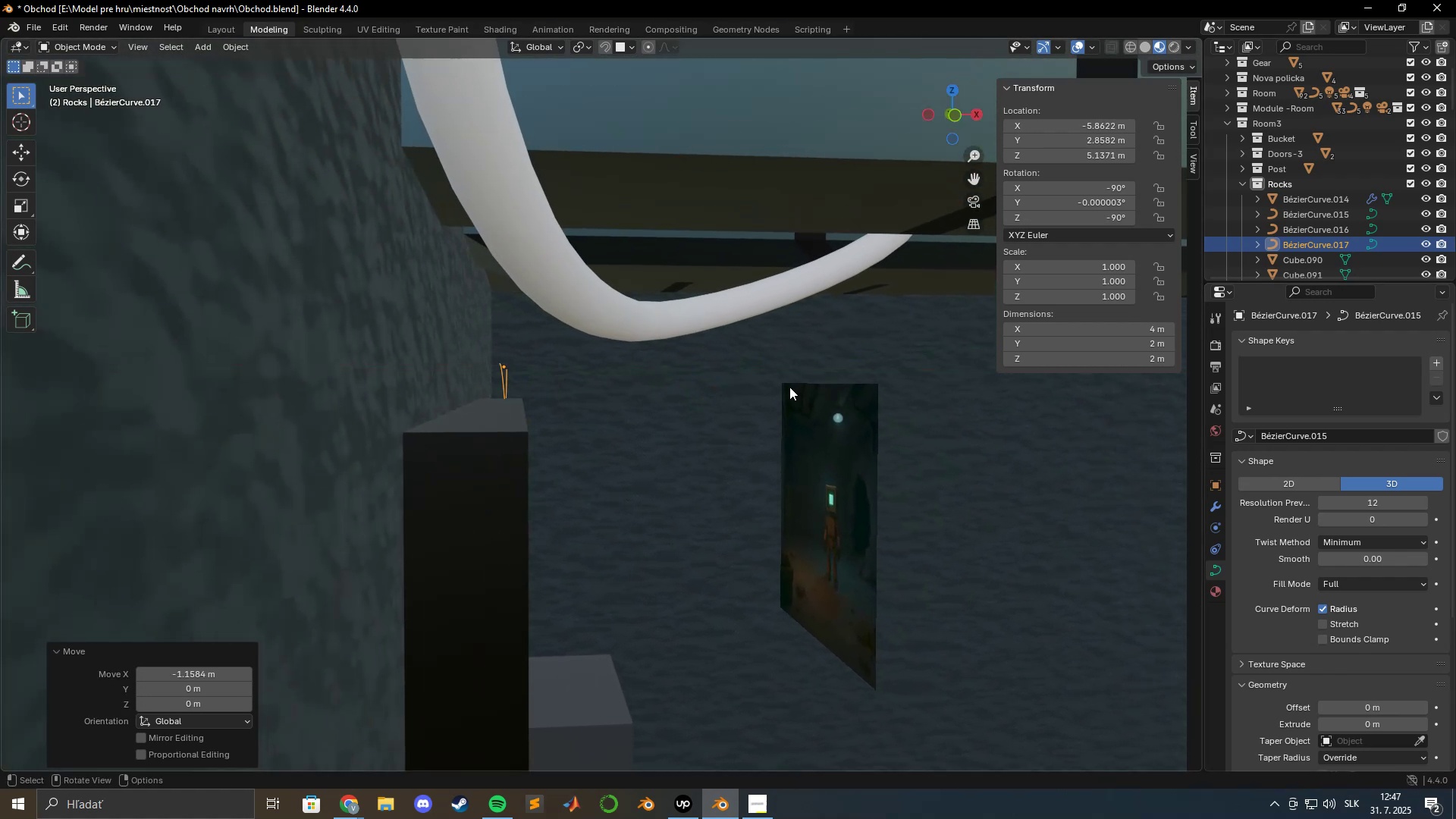 
type(gz)
 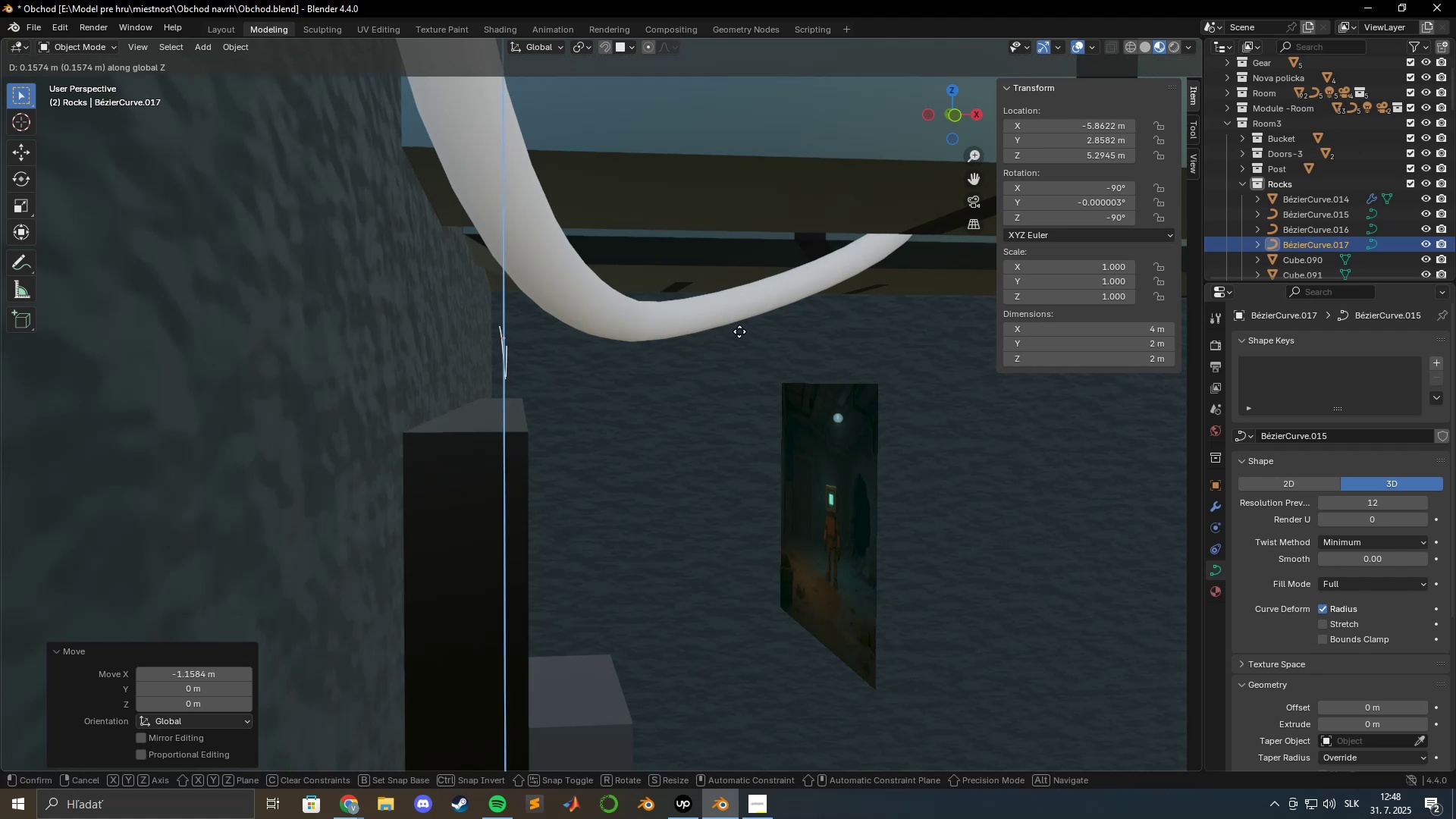 
left_click([739, 331])
 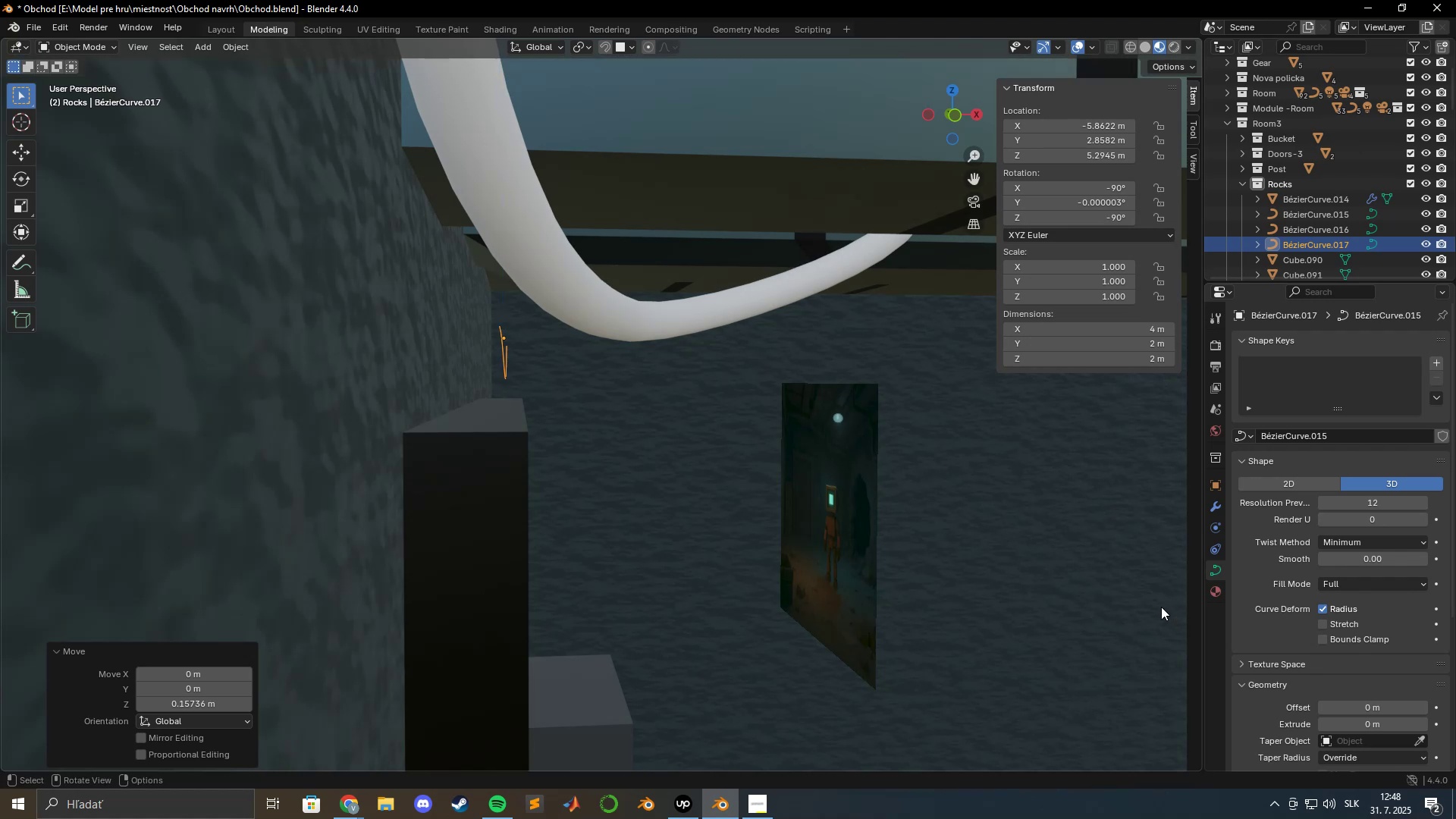 
scroll: coordinate [1455, 692], scroll_direction: down, amount: 7.0
 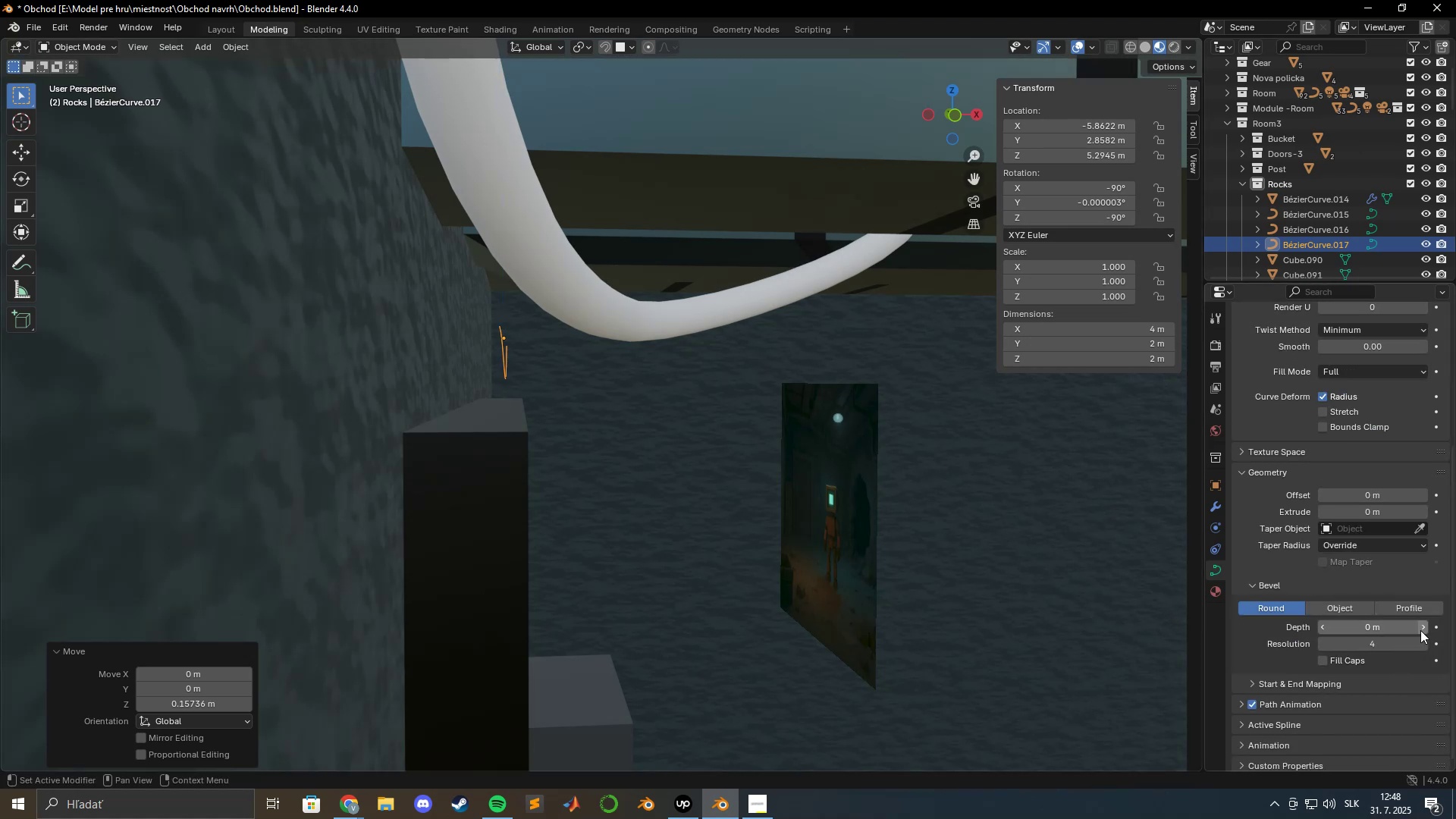 
double_click([1420, 629])
 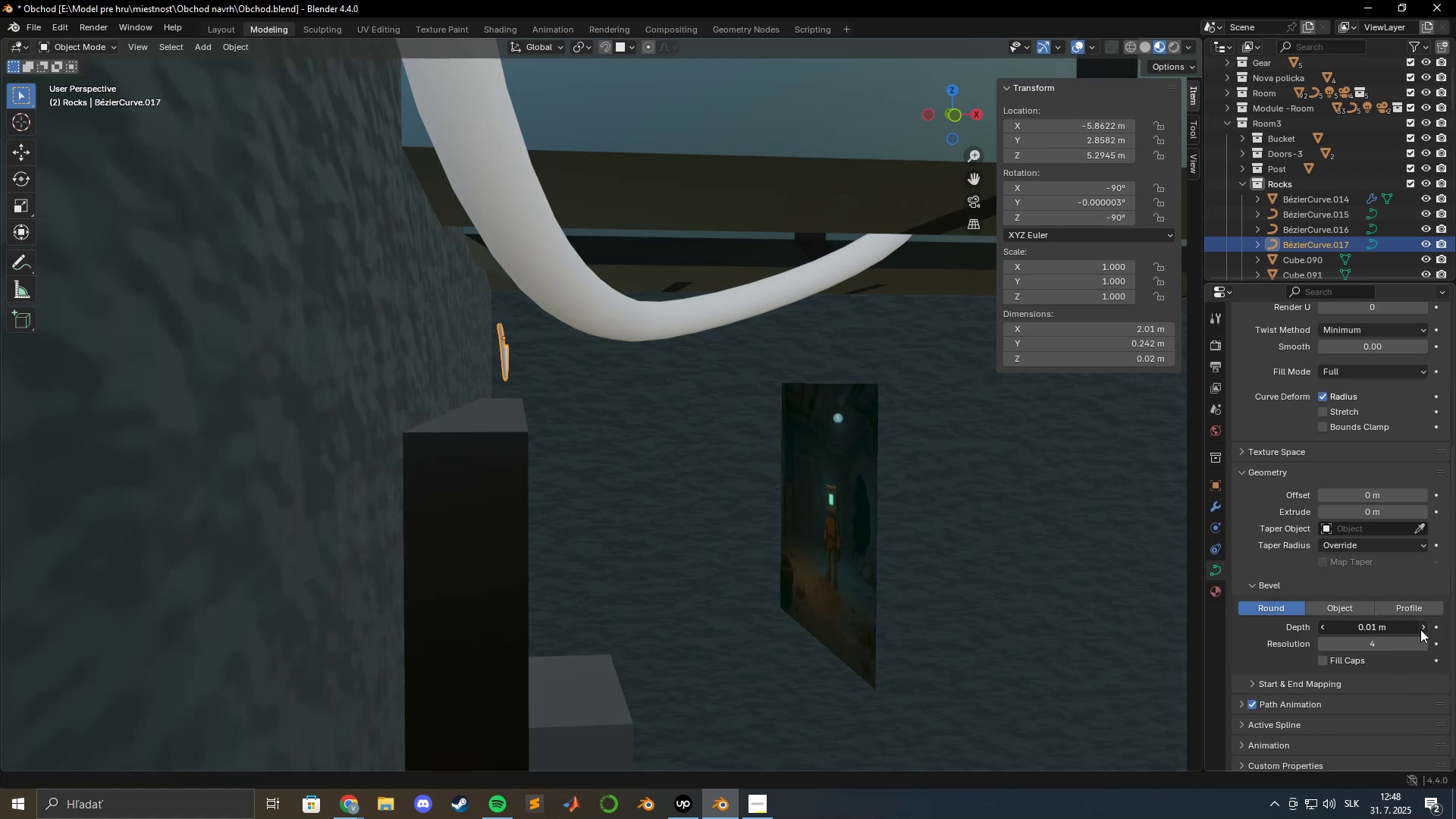 
triple_click([1420, 629])
 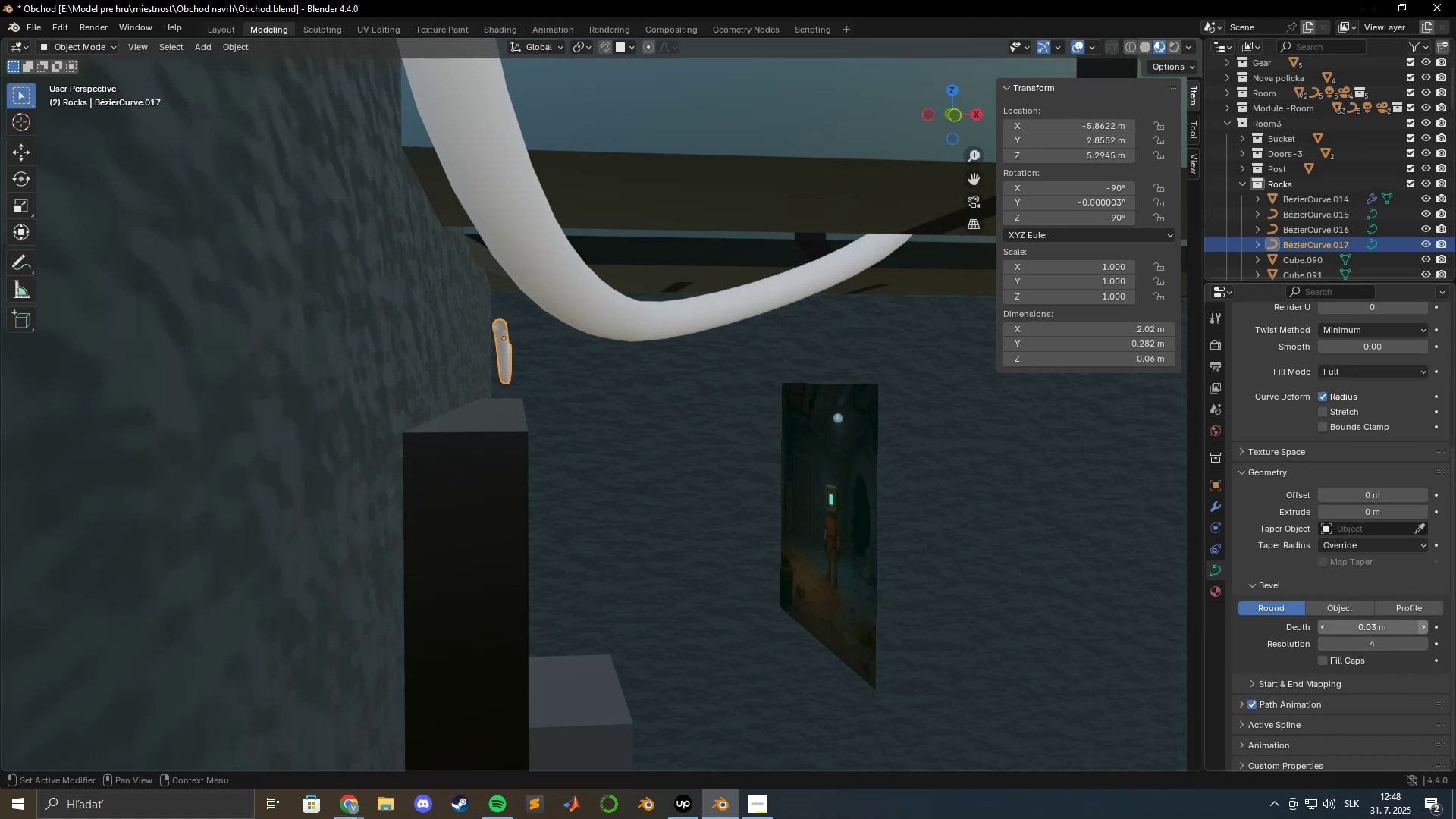 
triple_click([1420, 629])
 